 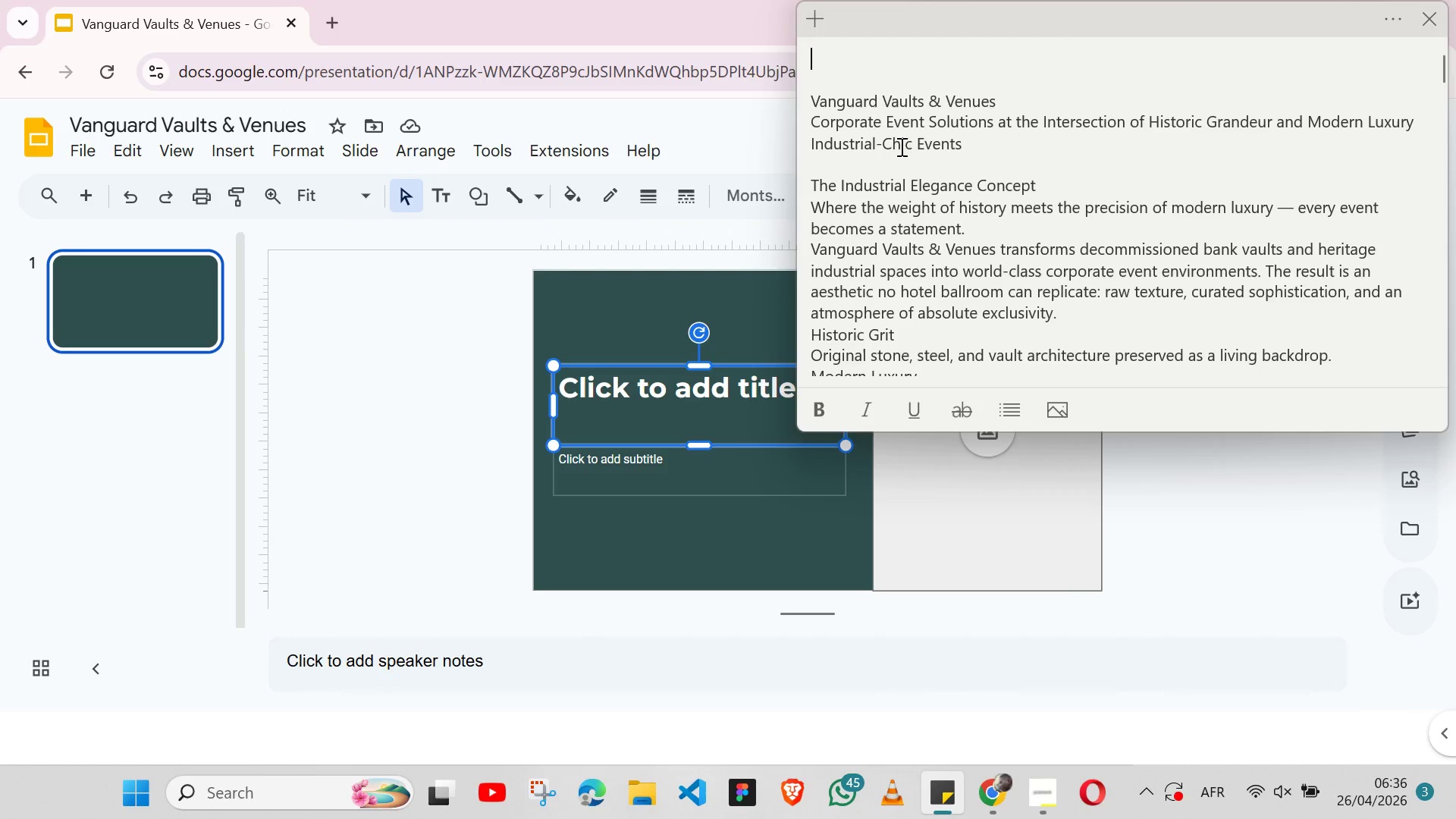 
double_click([874, 93])
 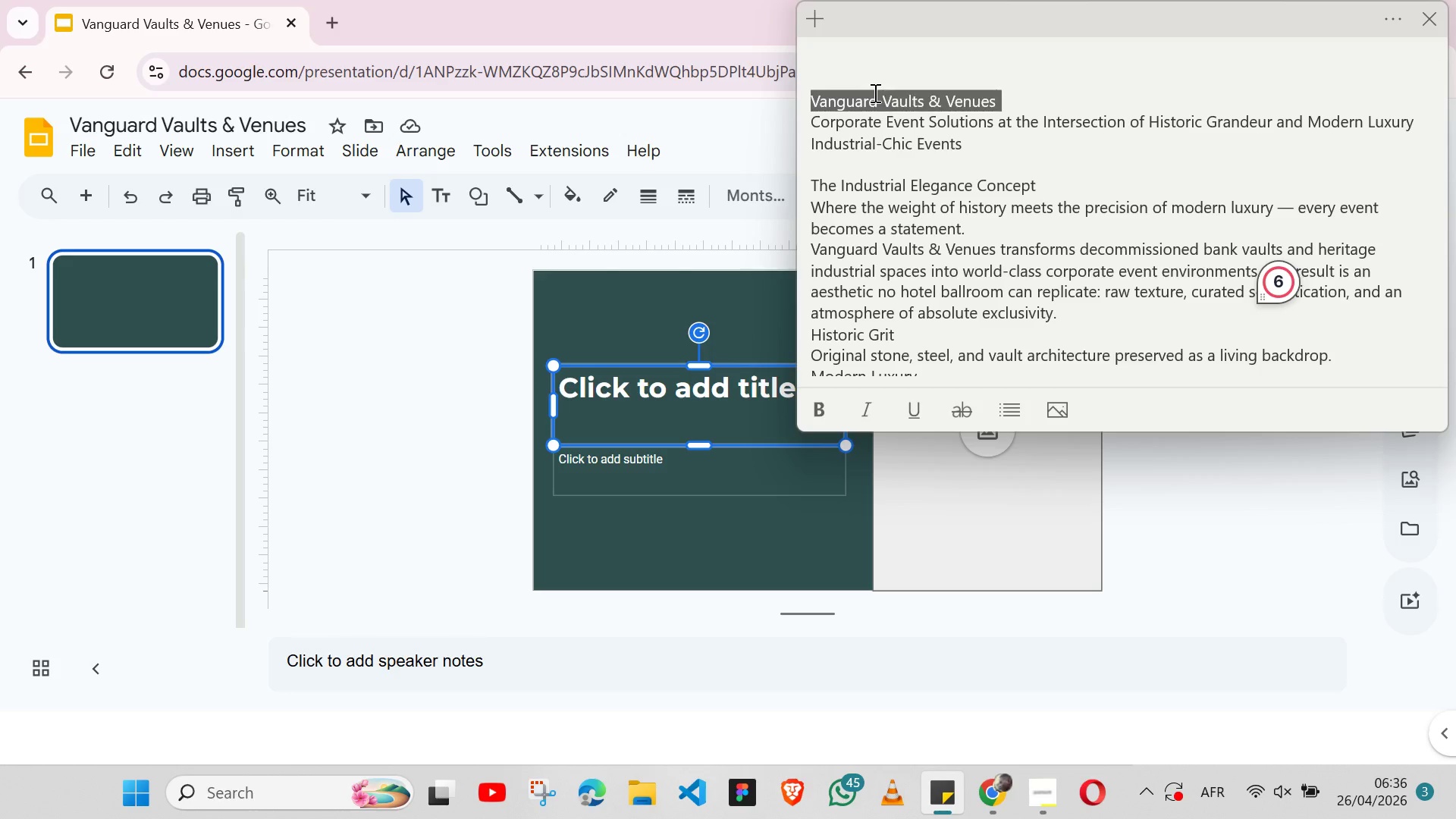 
triple_click([874, 93])
 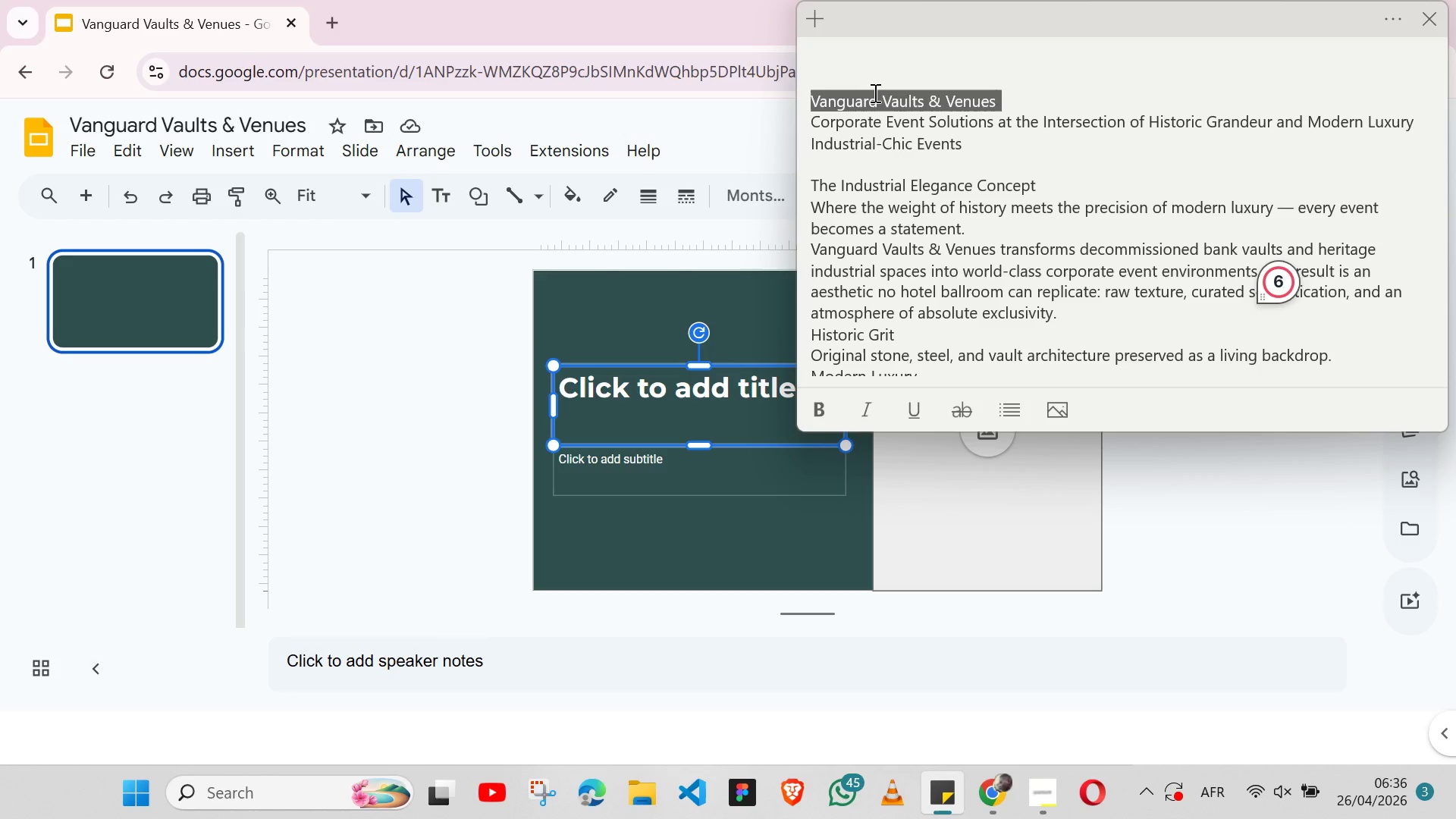 
key(Shift+ArrowLeft)
 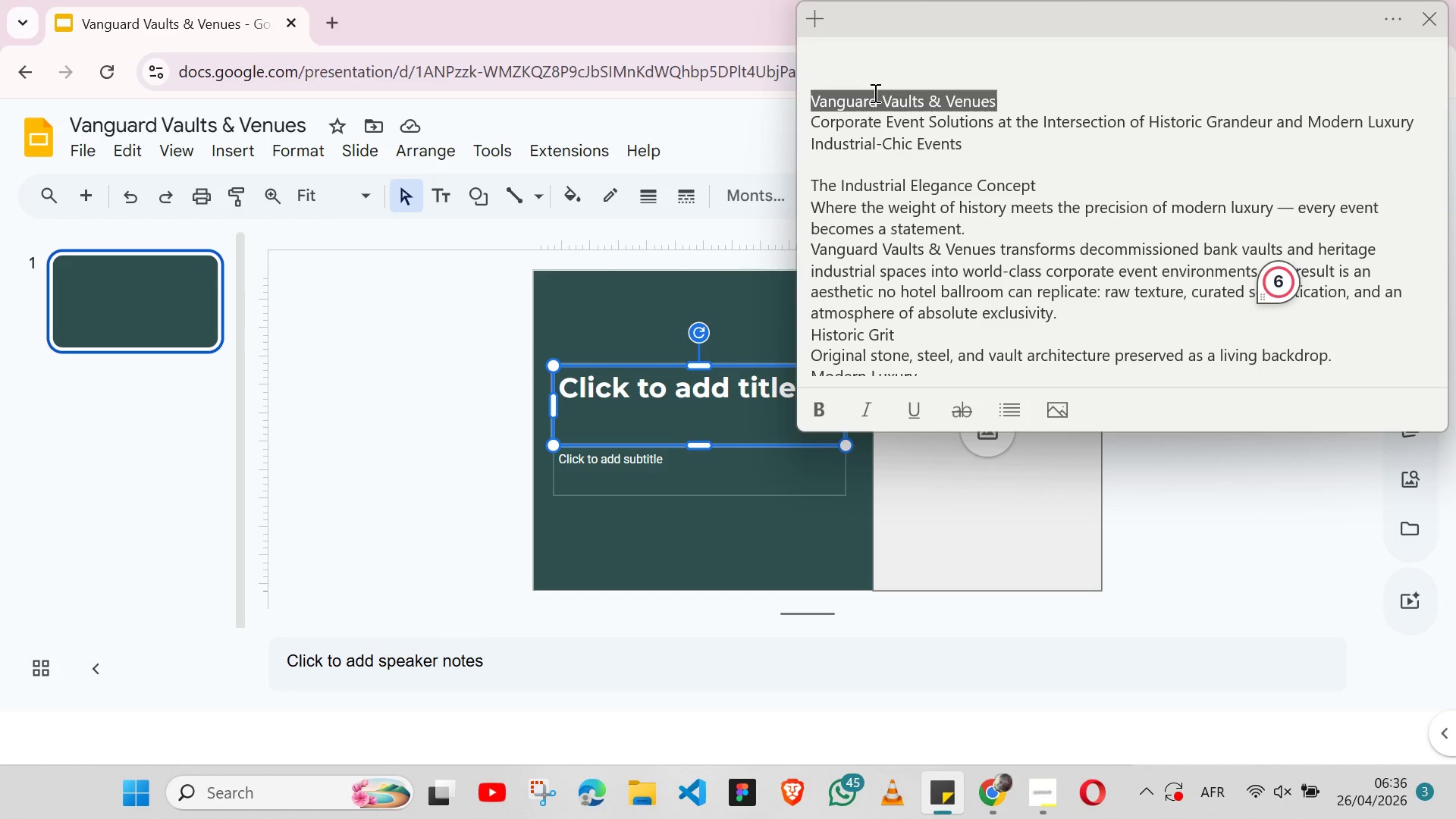 
key(Control+X)
 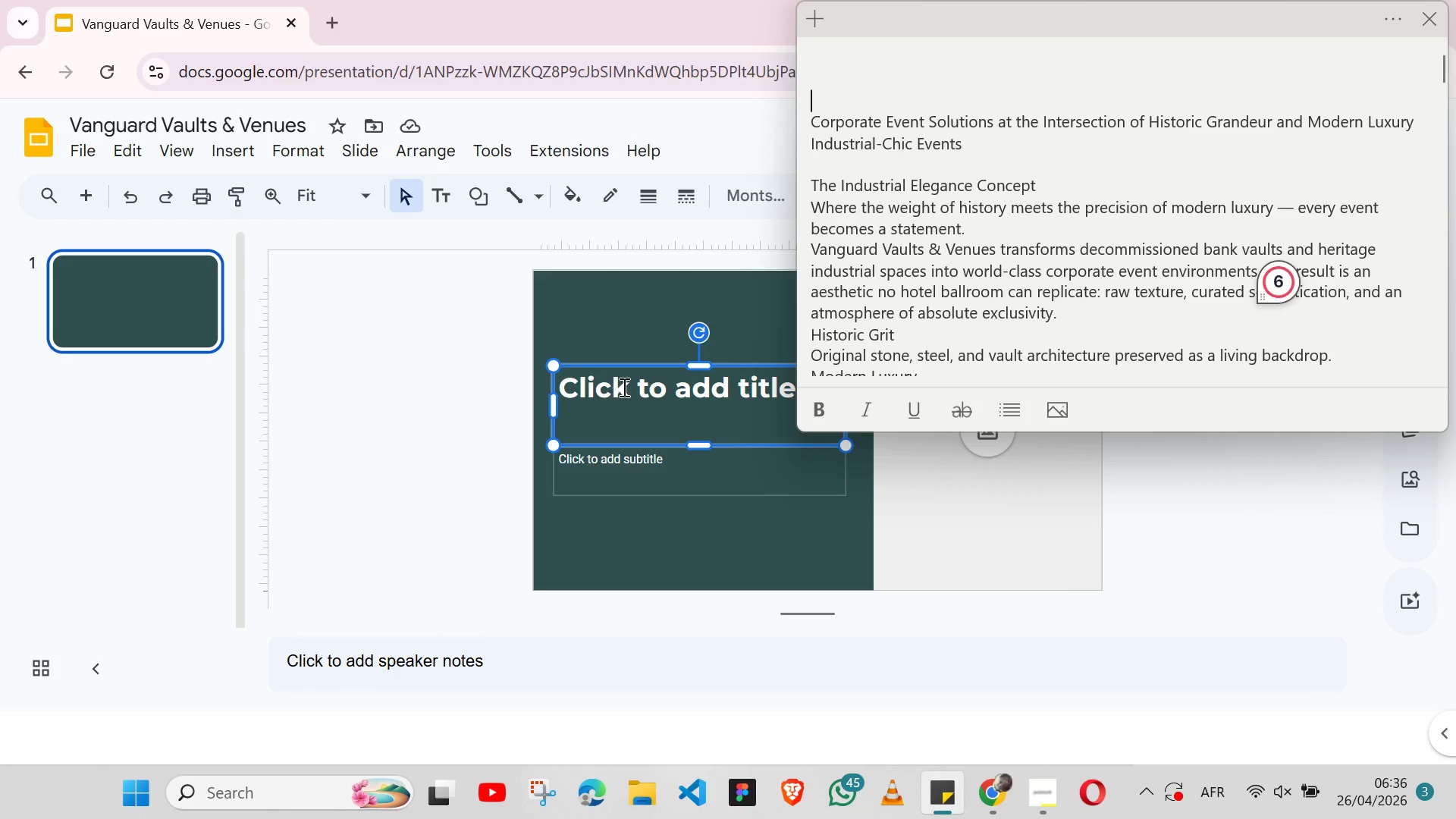 
left_click([624, 385])
 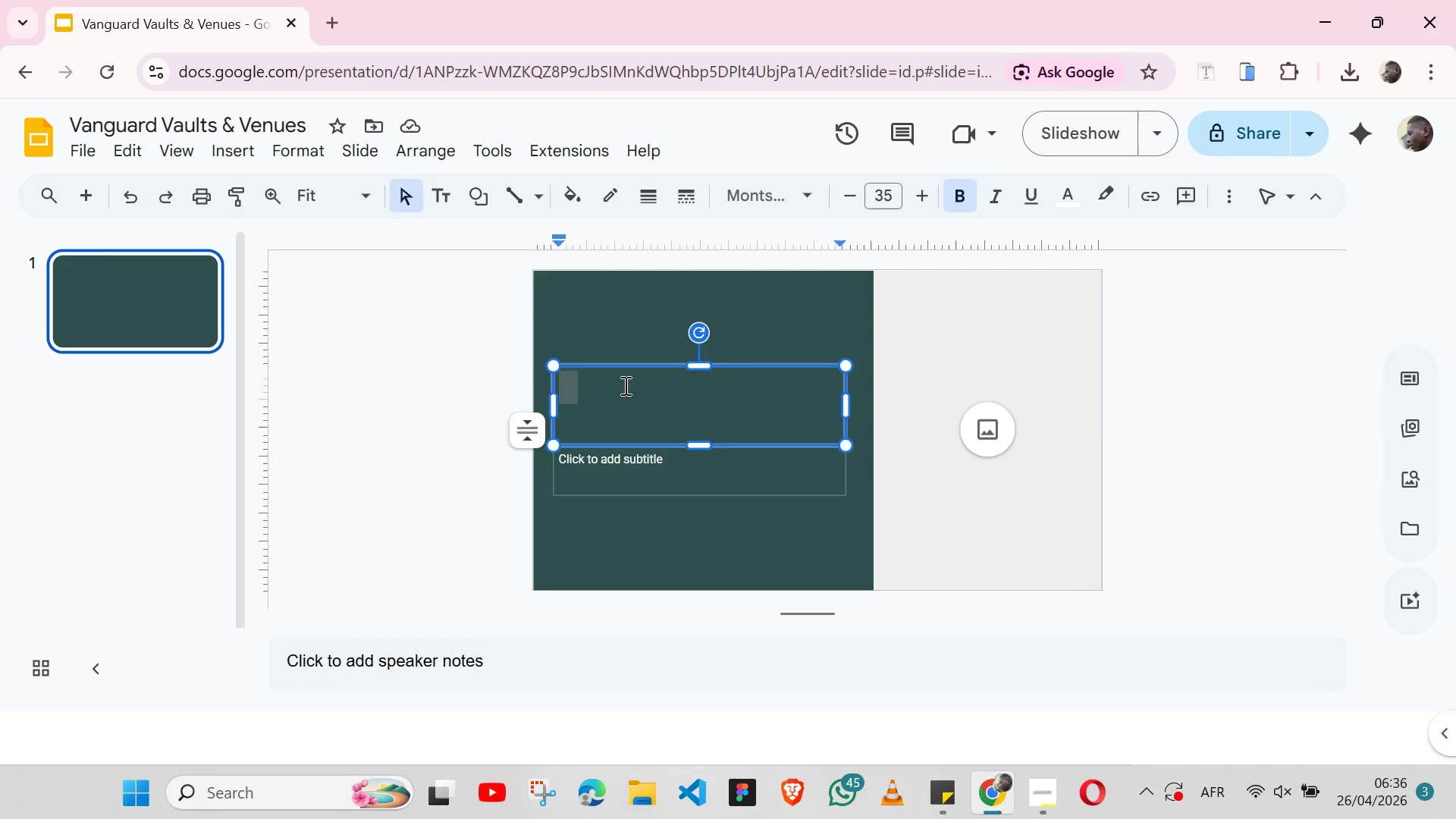 
key(Control+V)
 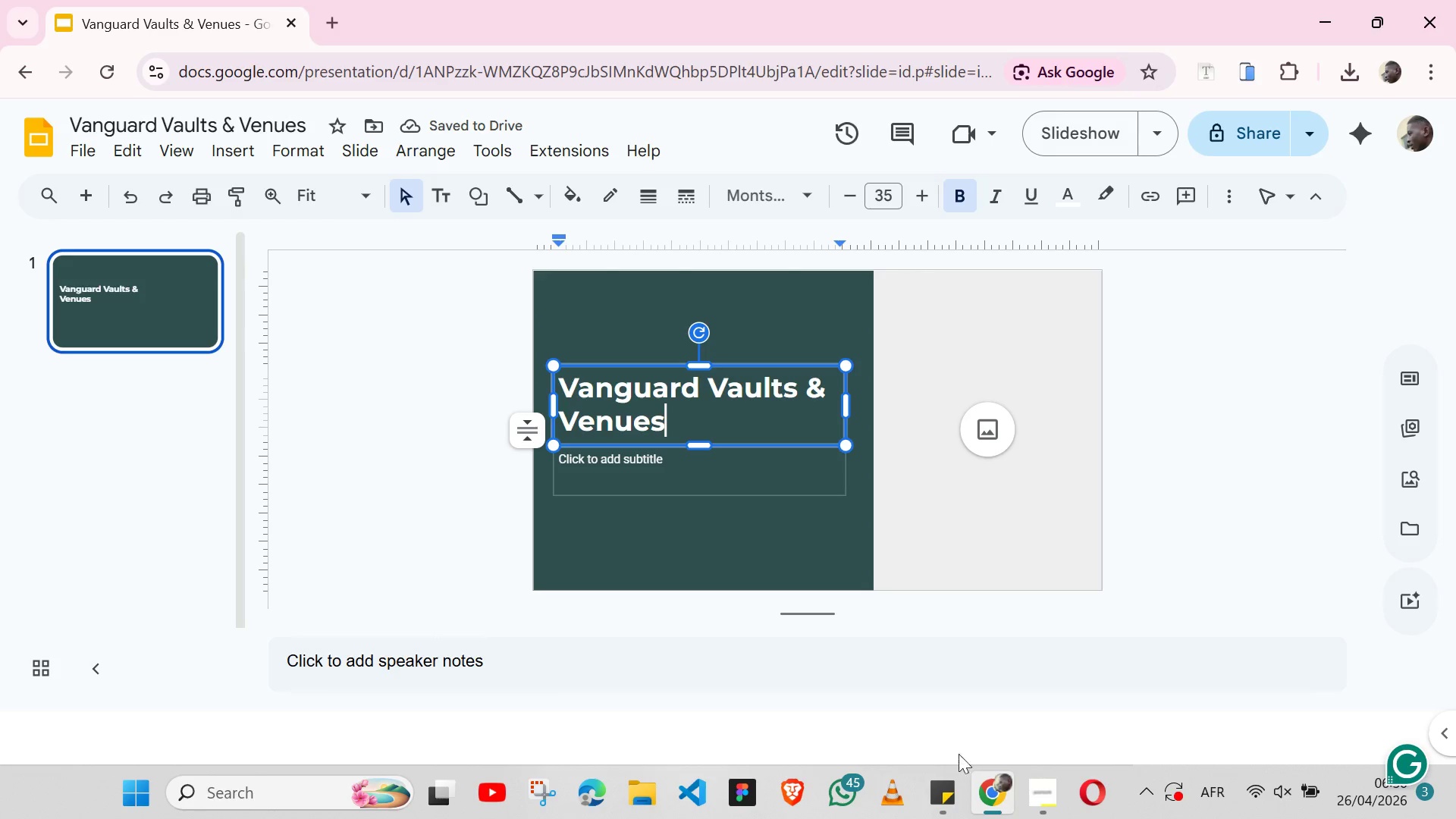 
left_click([943, 783])
 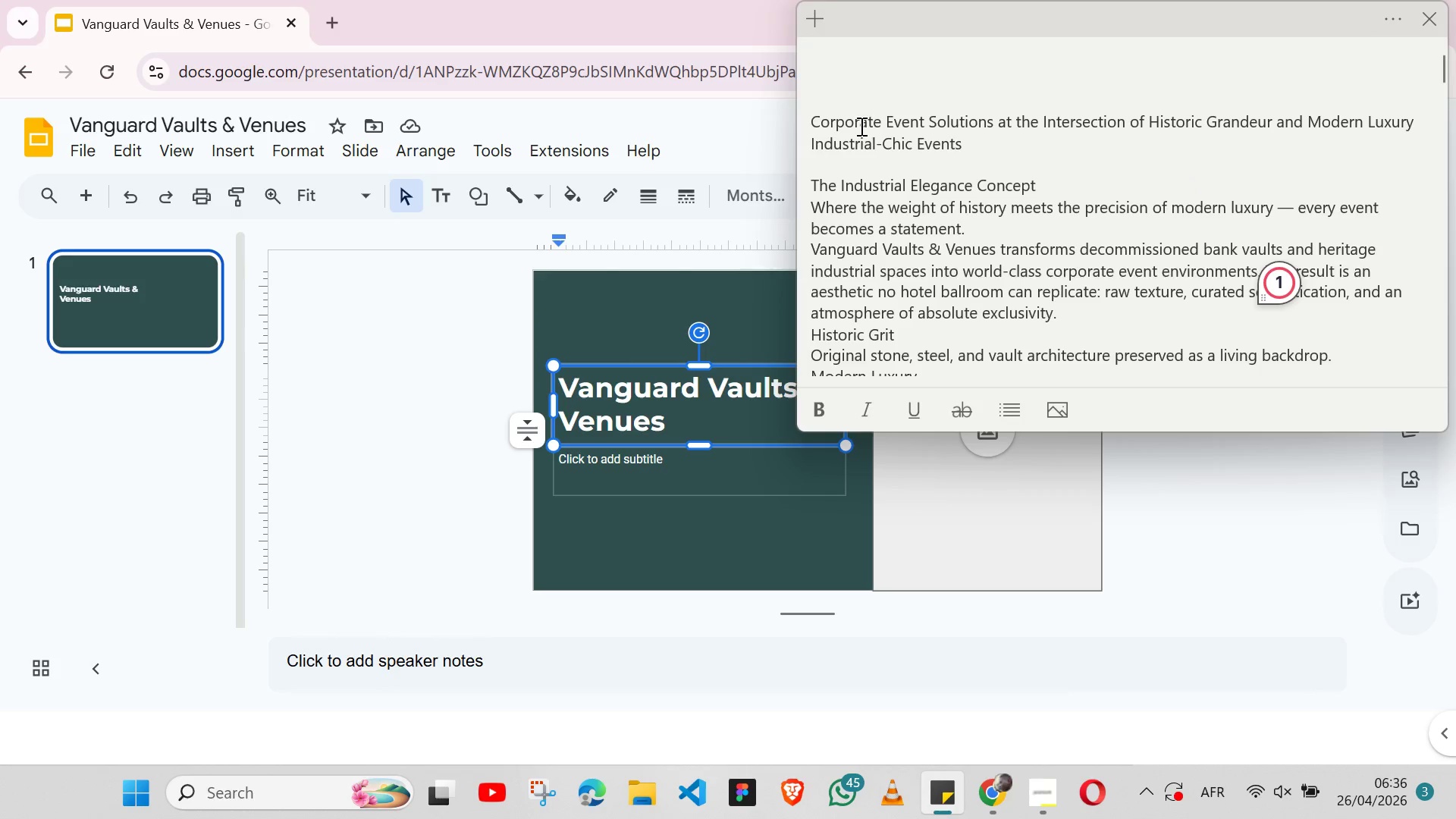 
double_click([860, 124])
 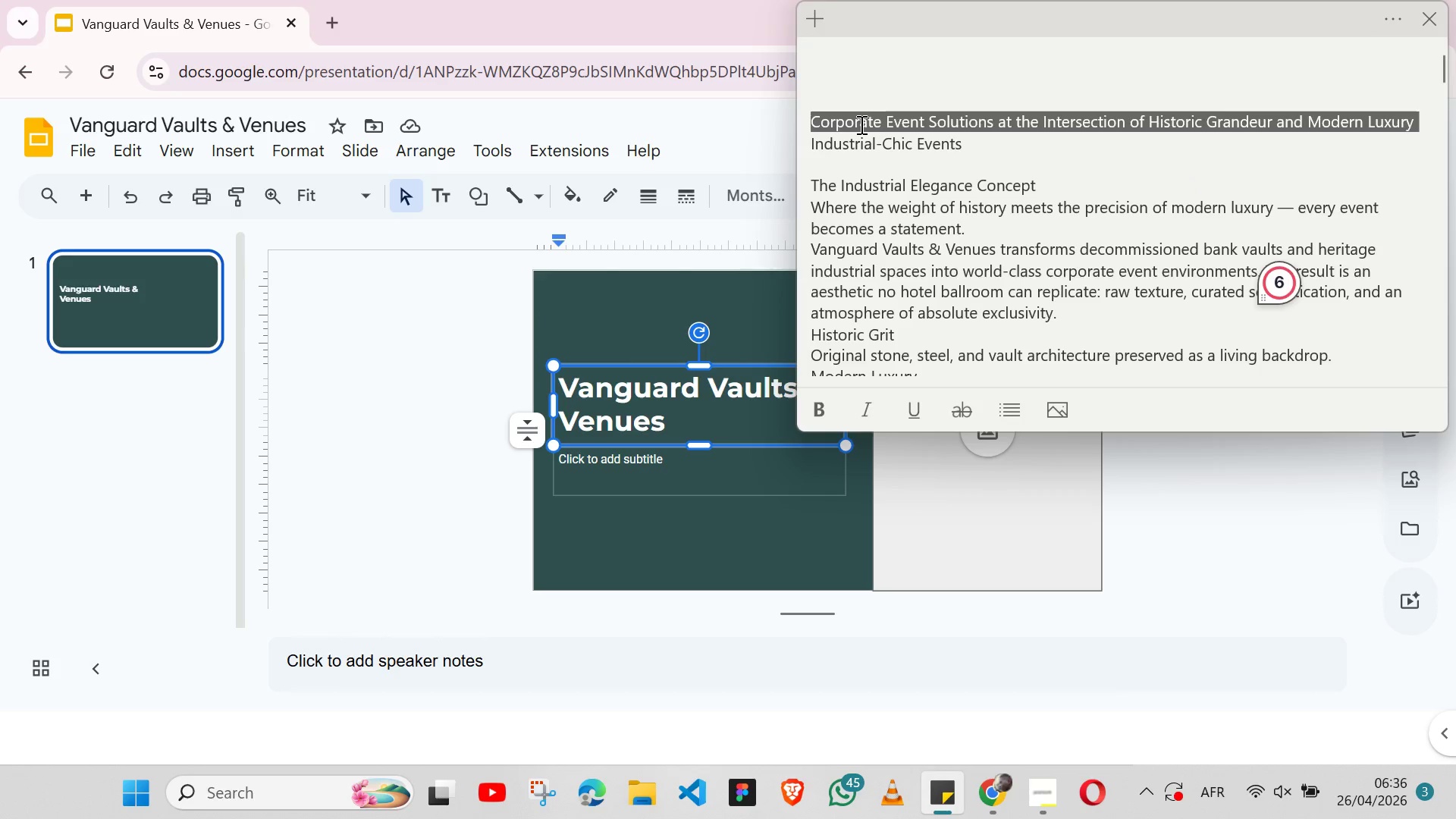 
triple_click([860, 124])
 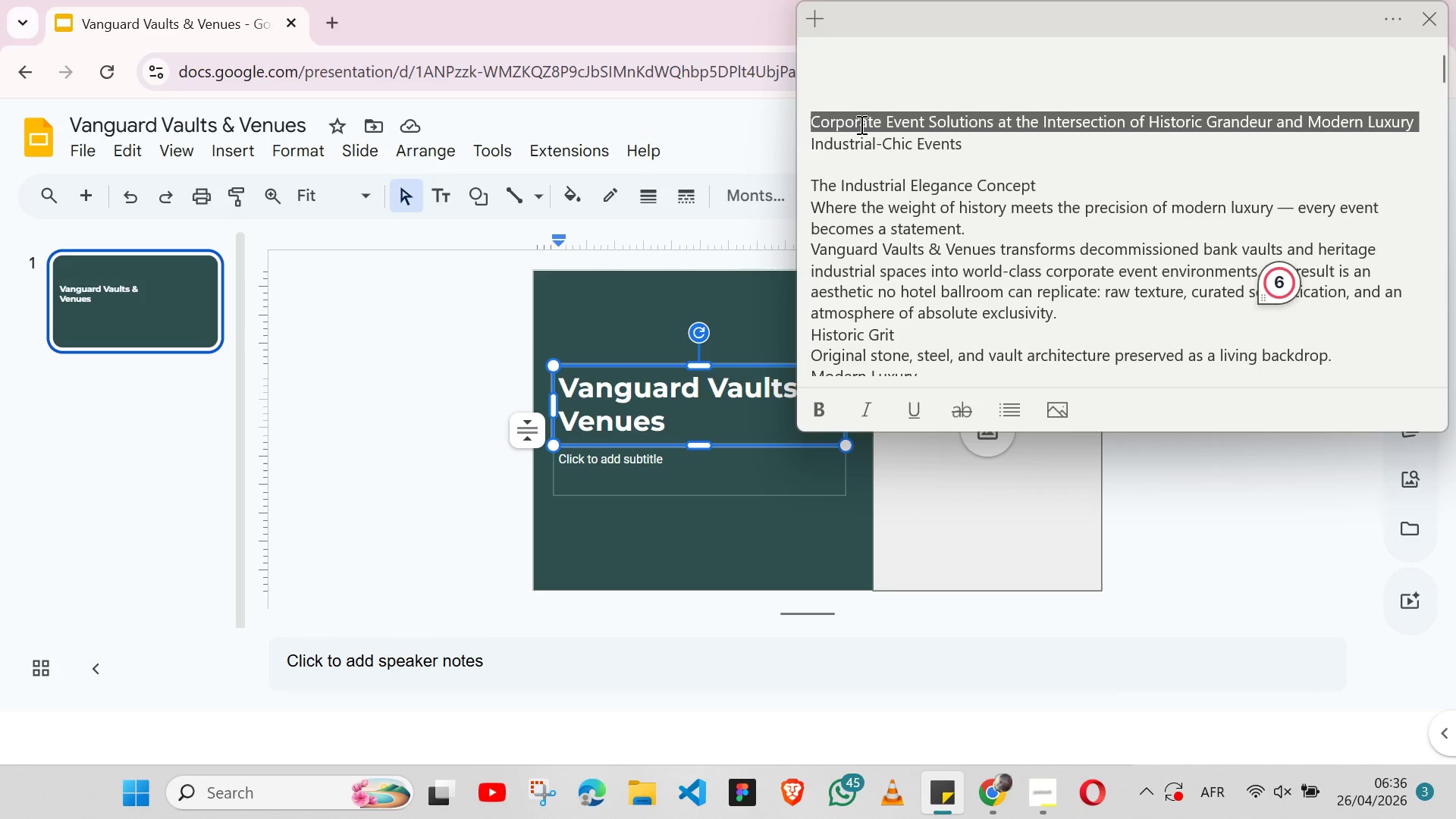 
key(Shift+ArrowLeft)
 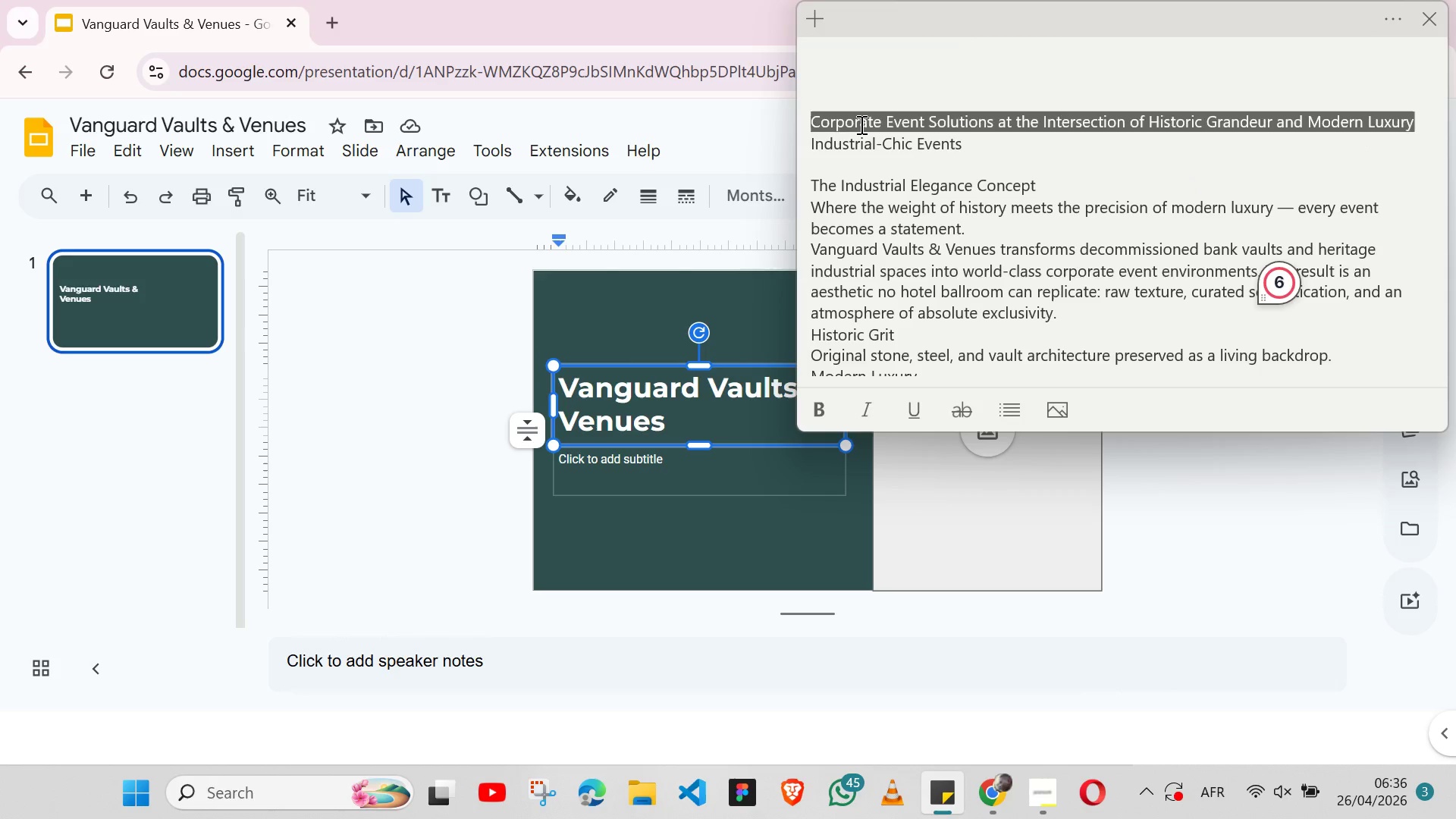 
key(Control+X)
 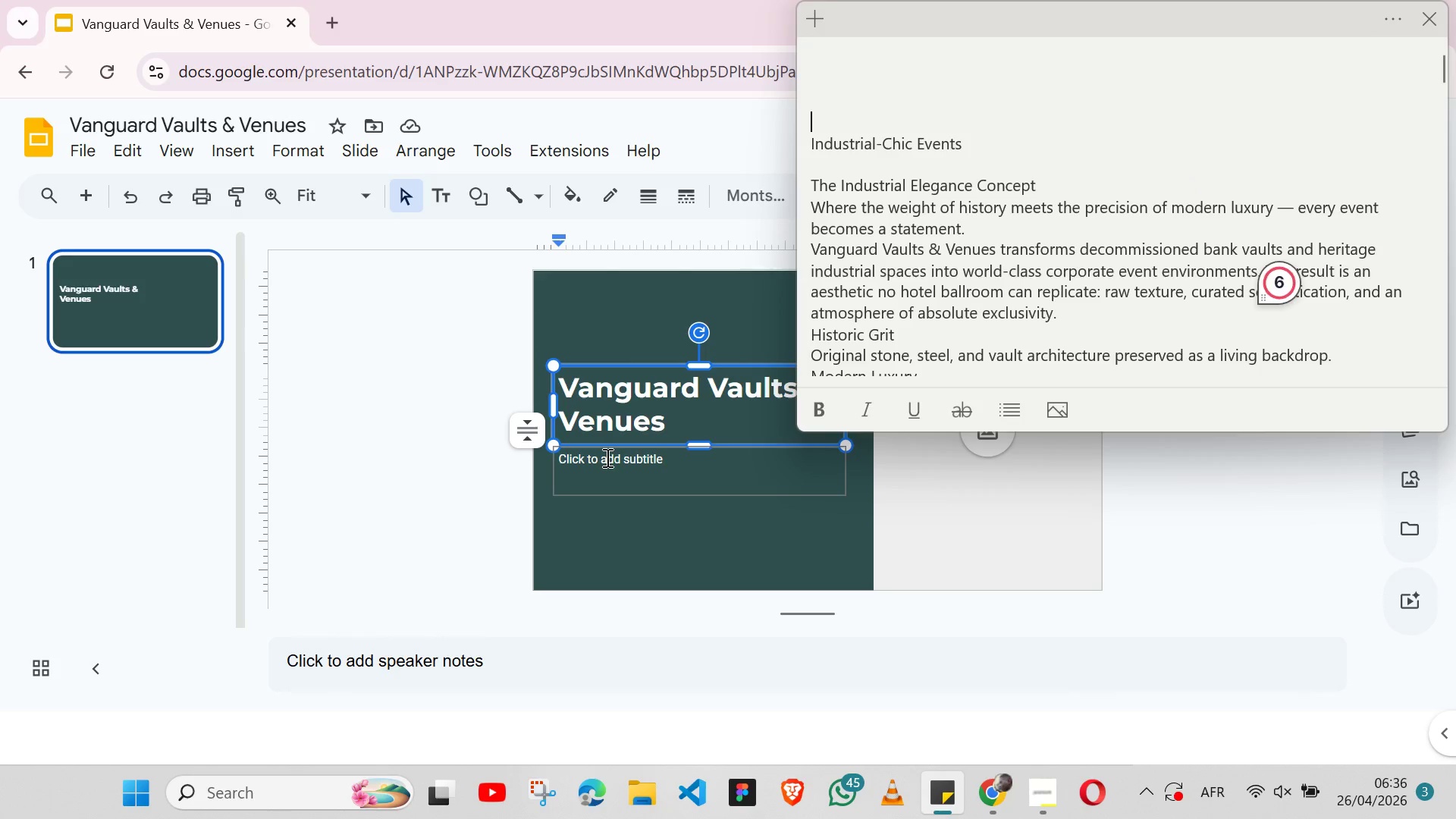 
left_click([606, 457])
 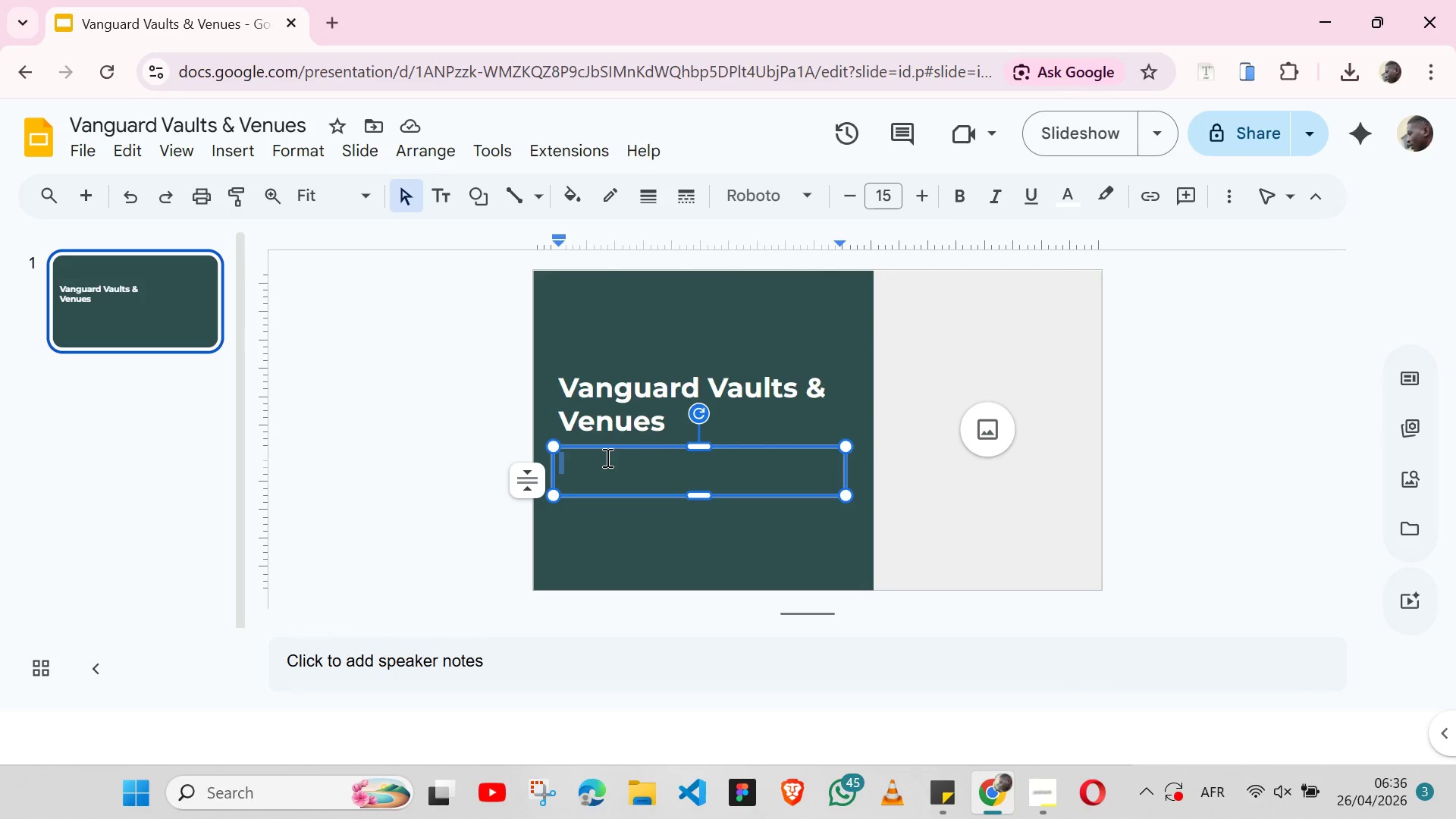 
key(Control+V)
 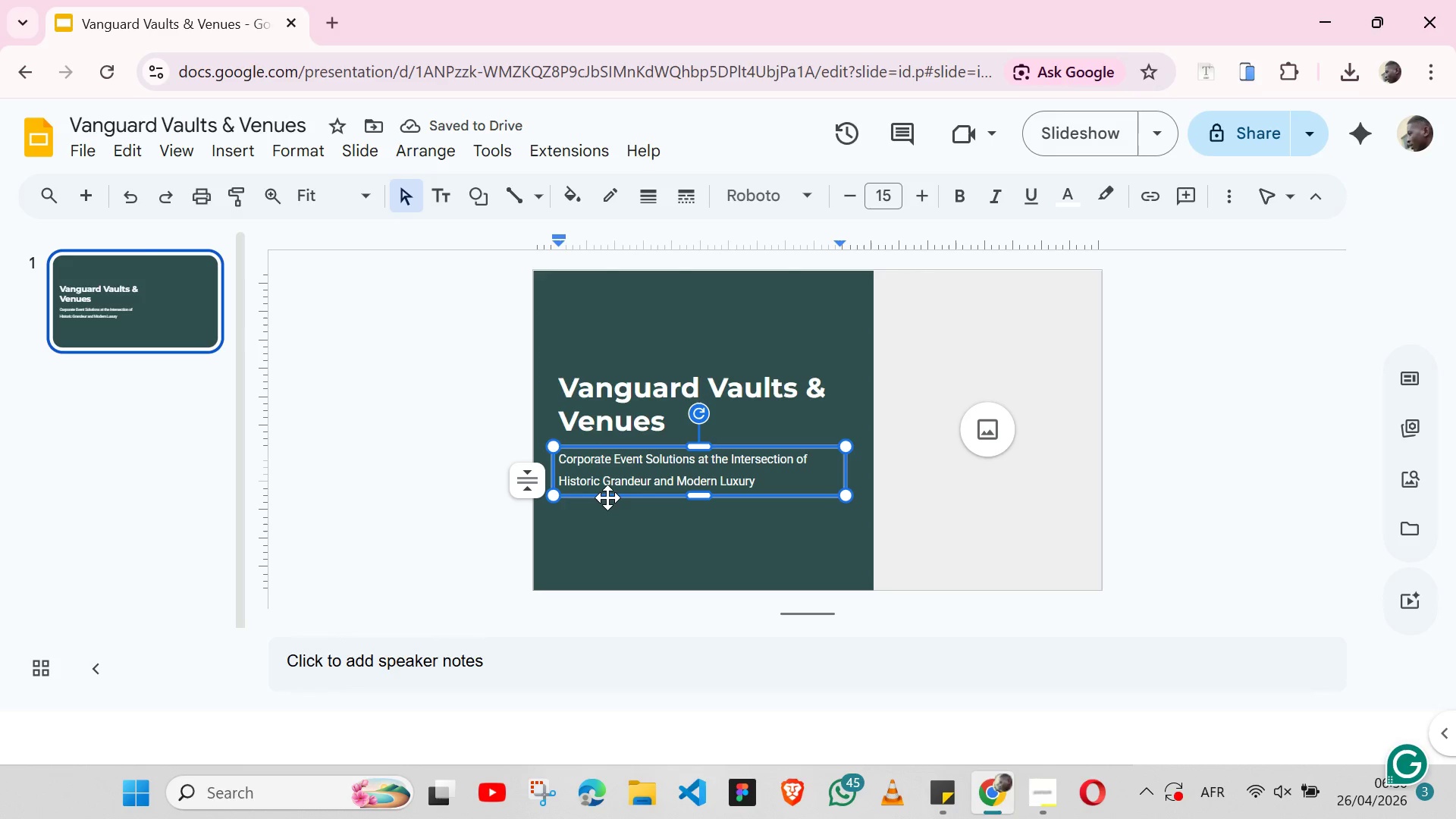 
wait(6.09)
 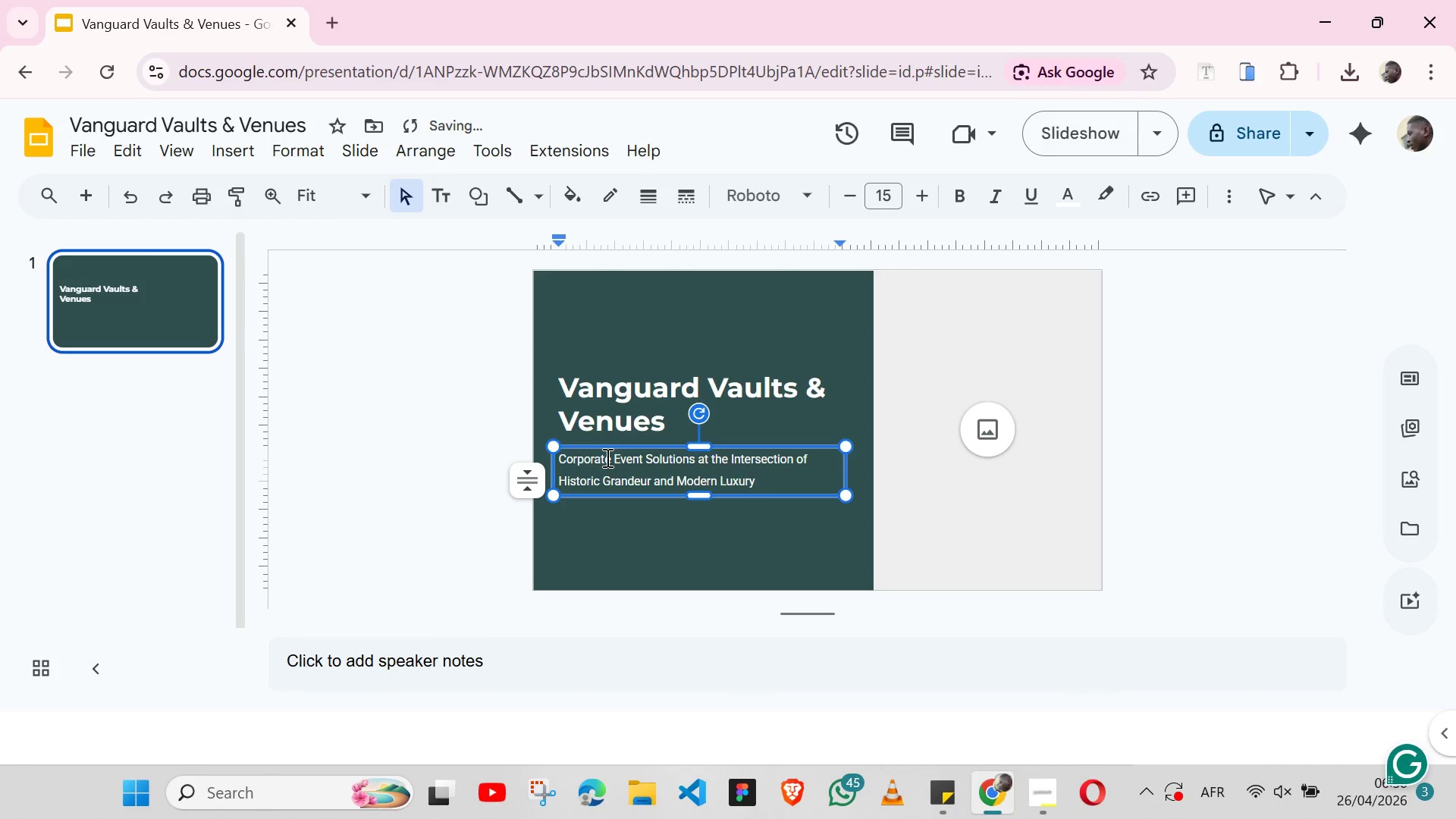 
left_click([444, 186])
 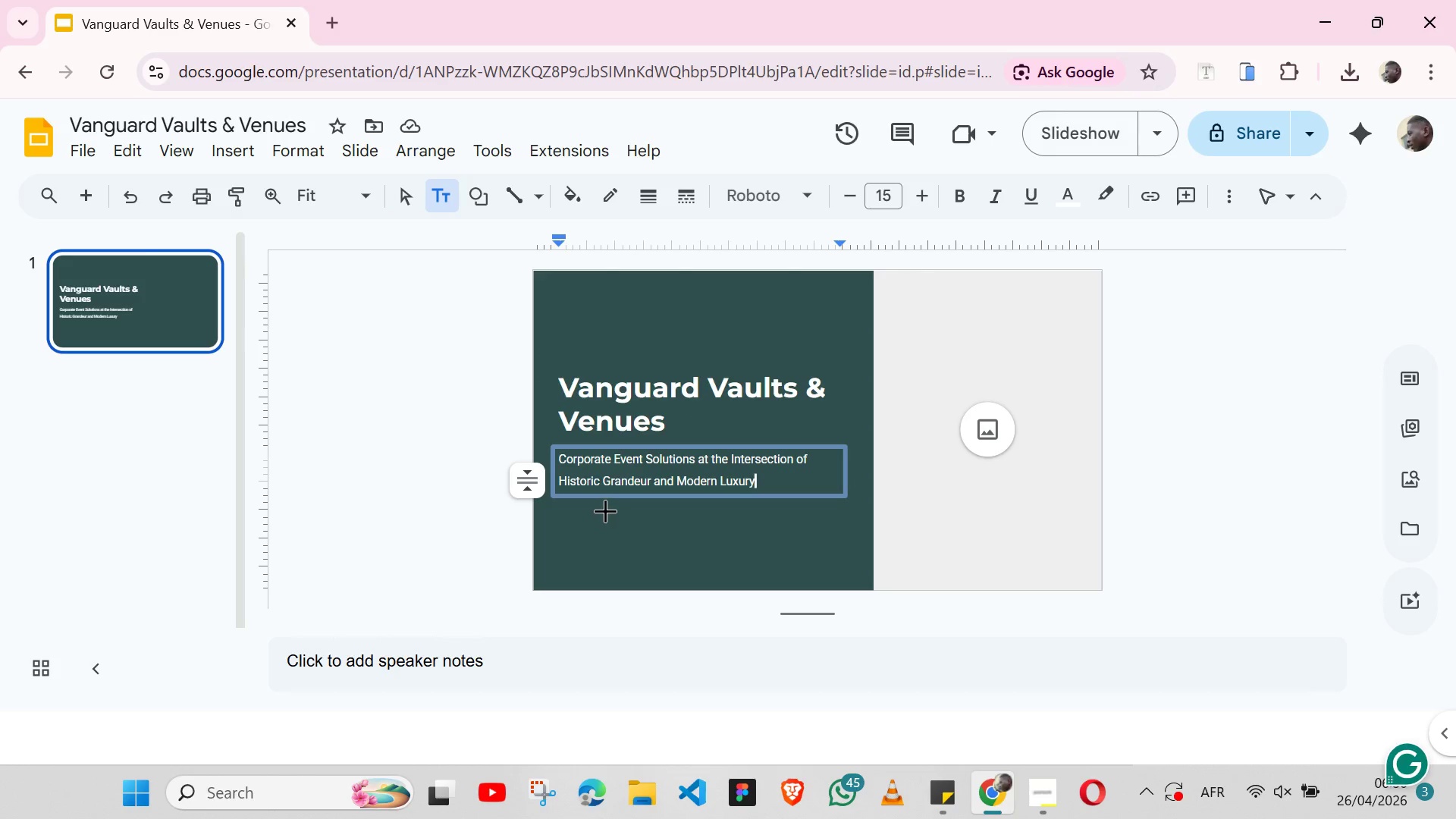 
left_click([605, 510])
 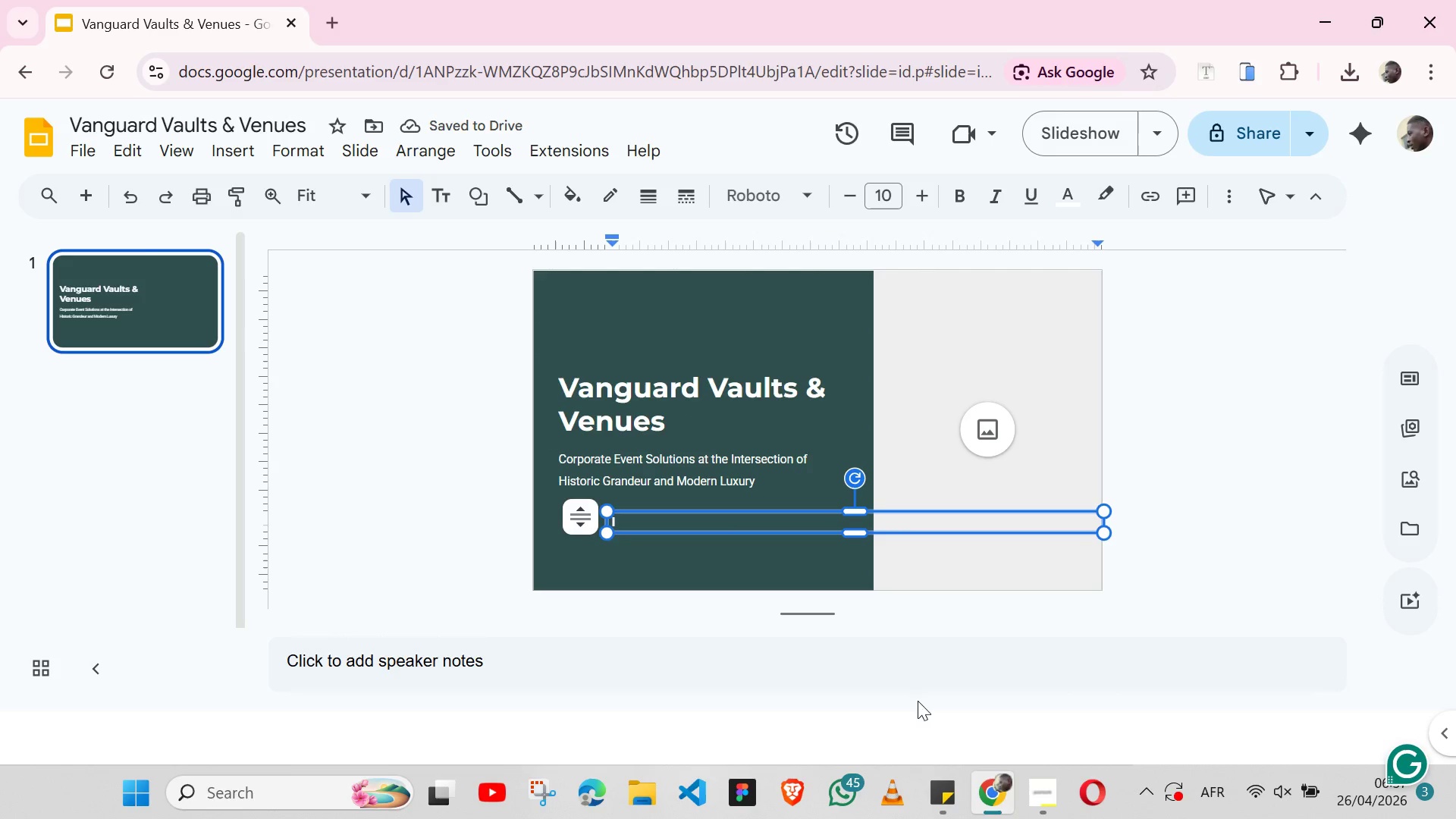 
left_click([941, 777])
 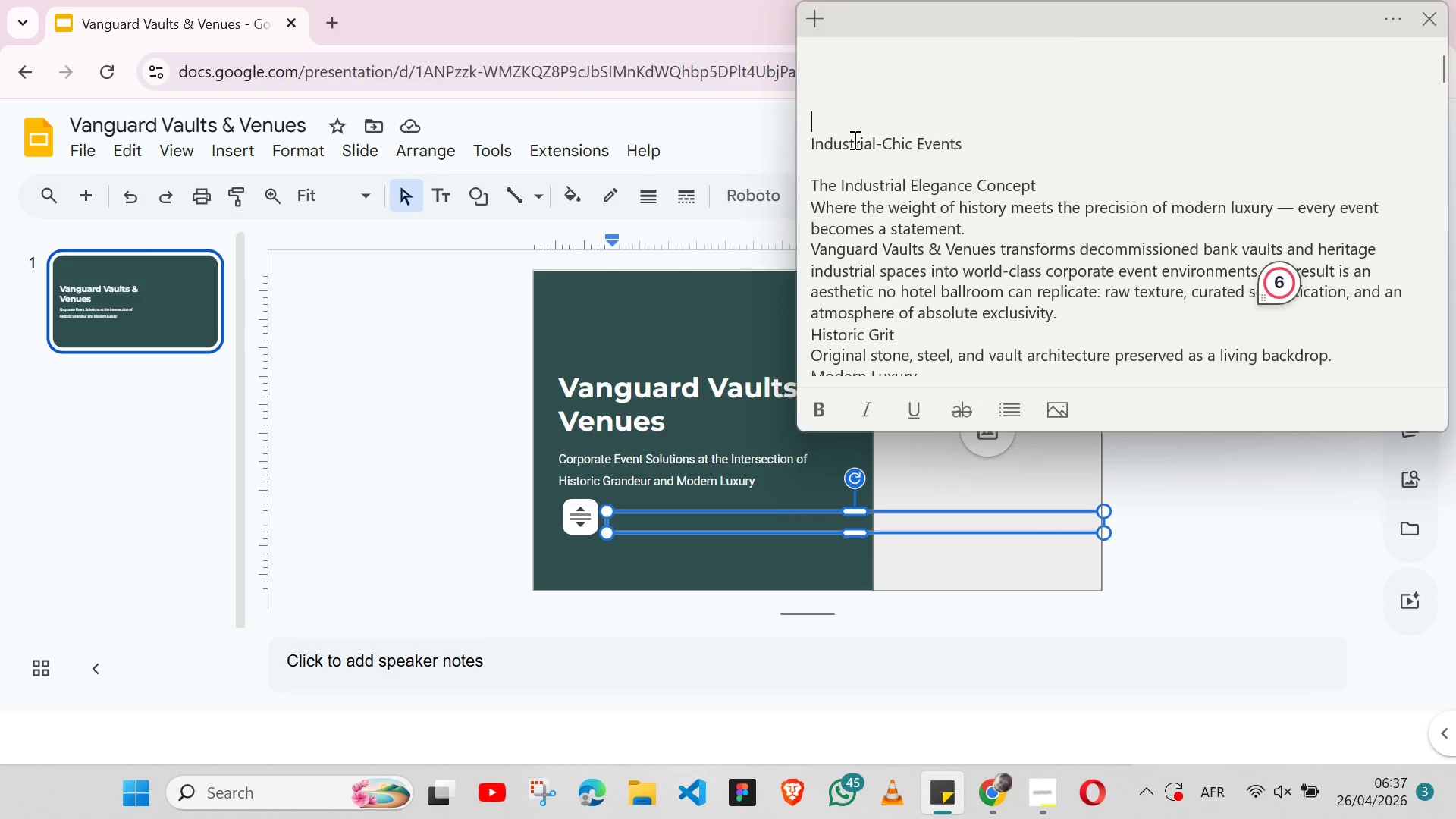 
double_click([853, 140])
 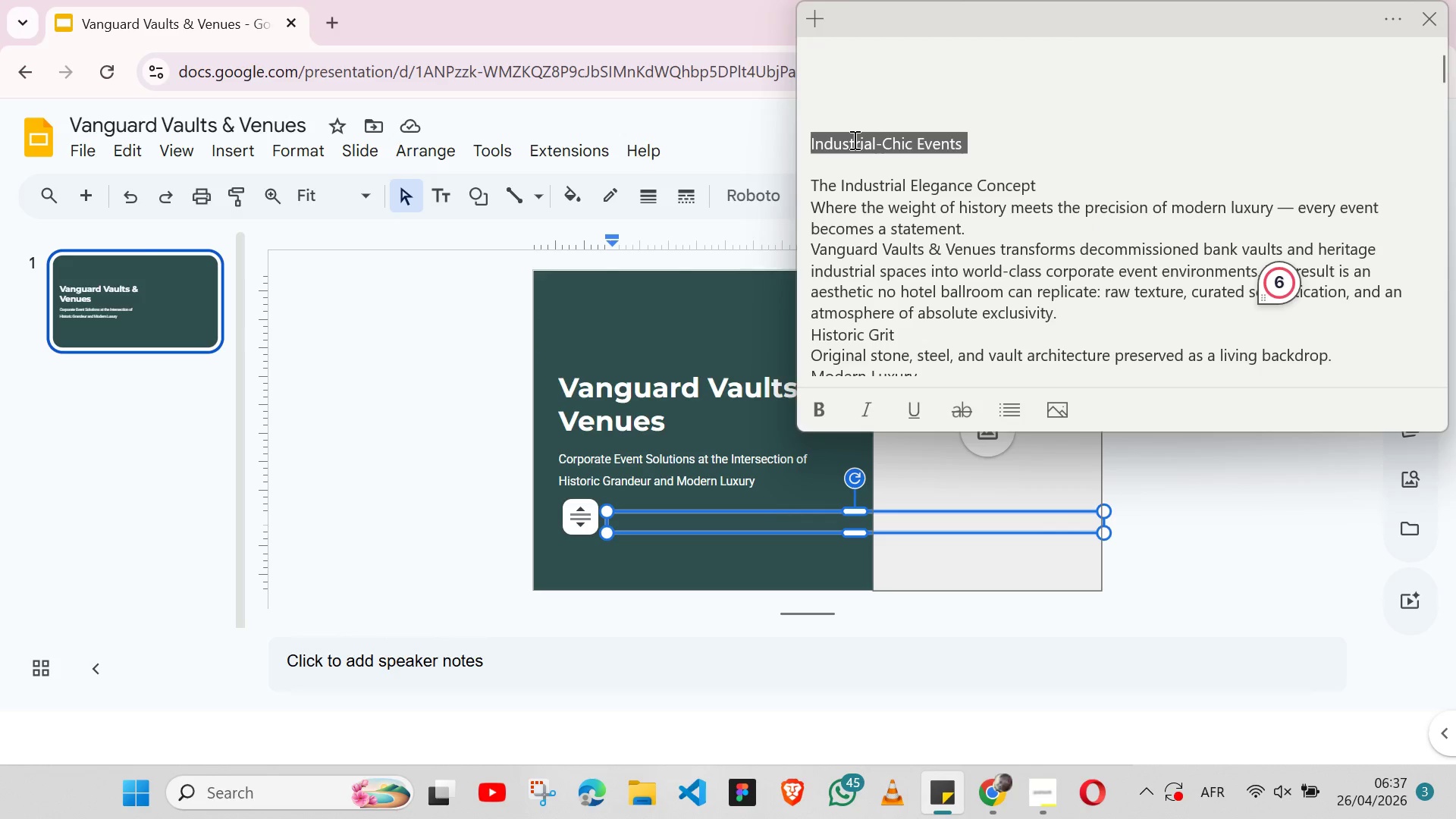 
triple_click([853, 140])
 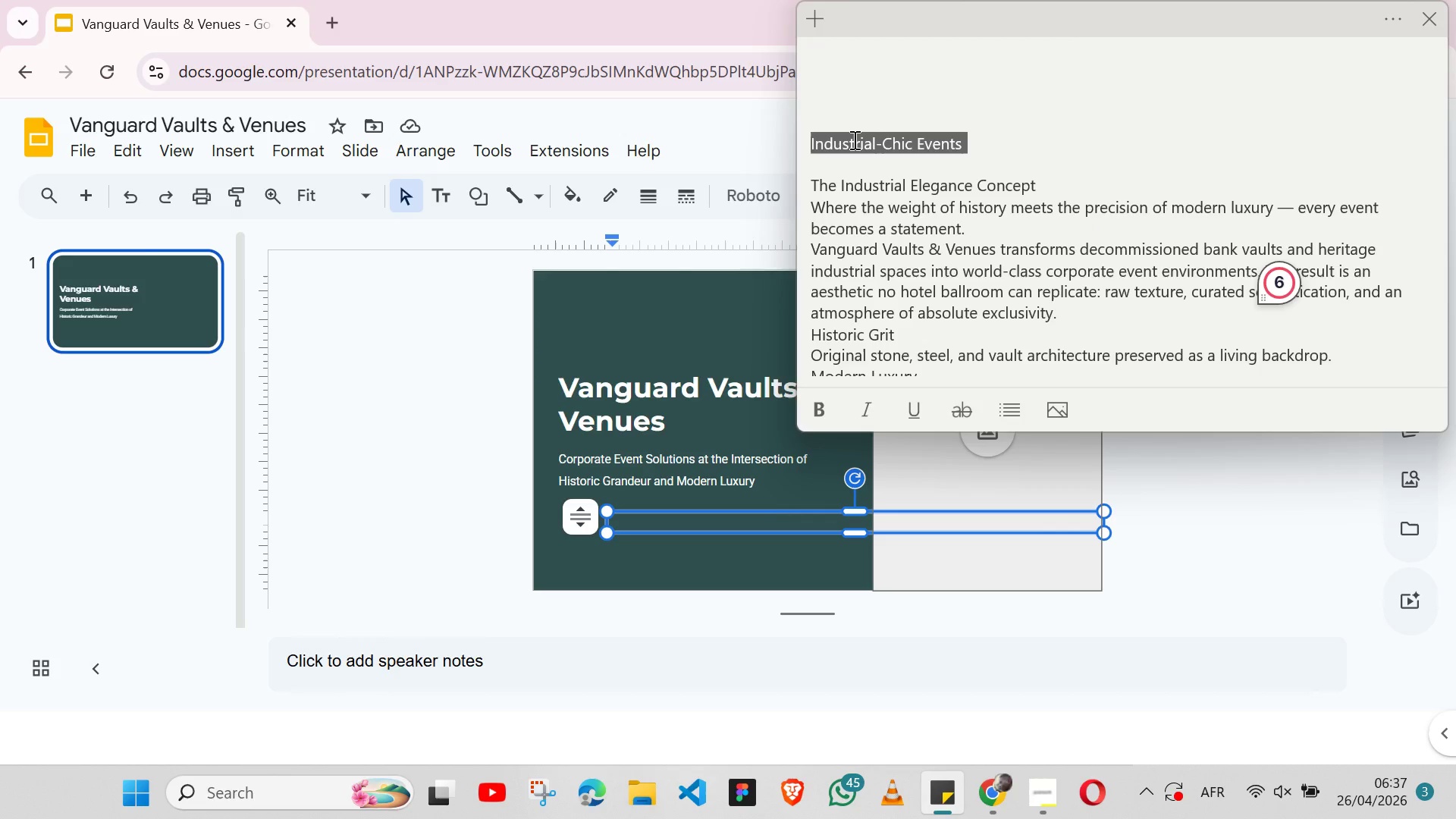 
key(Shift+ShiftLeft)
 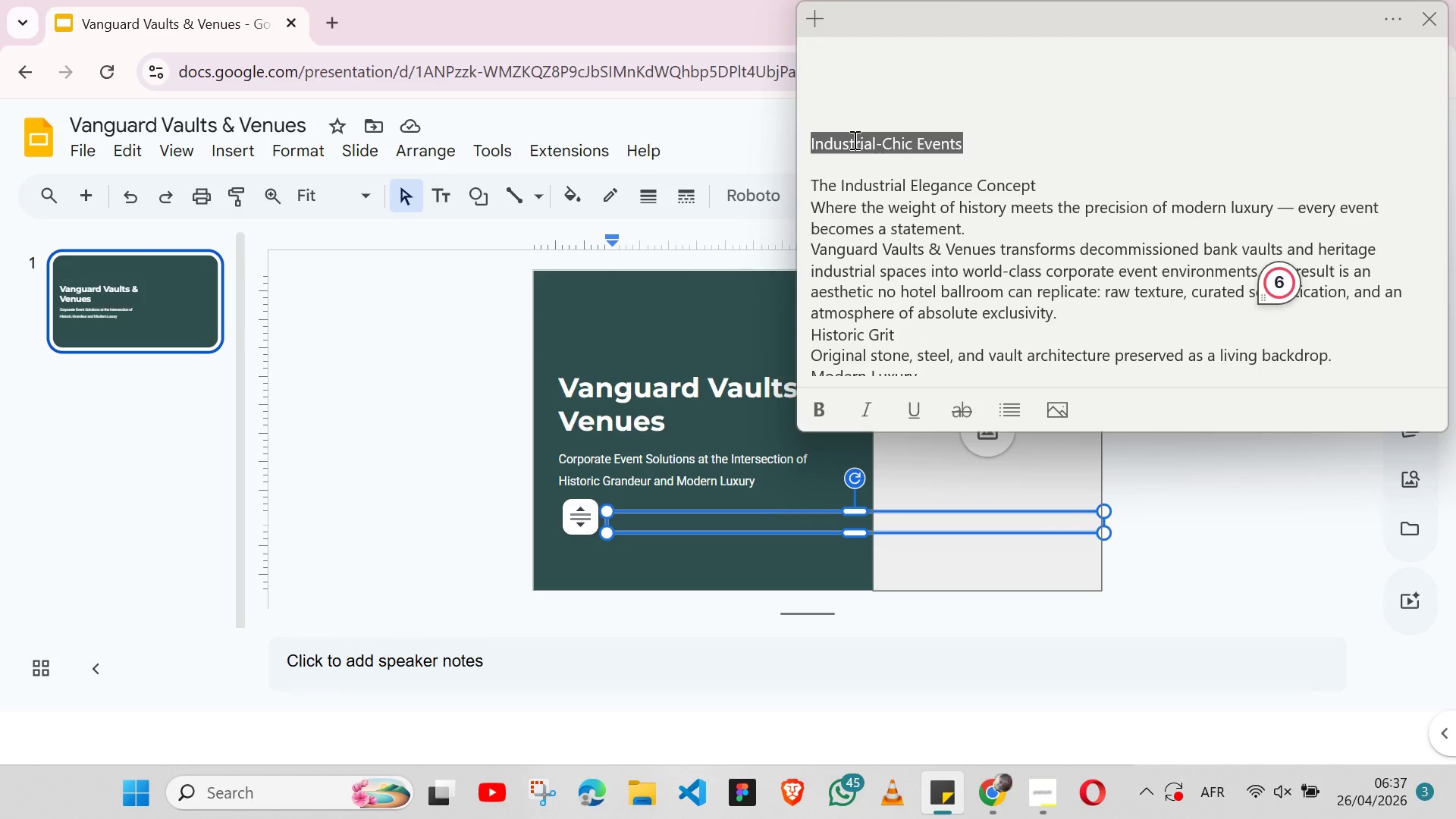 
key(Shift+ArrowLeft)
 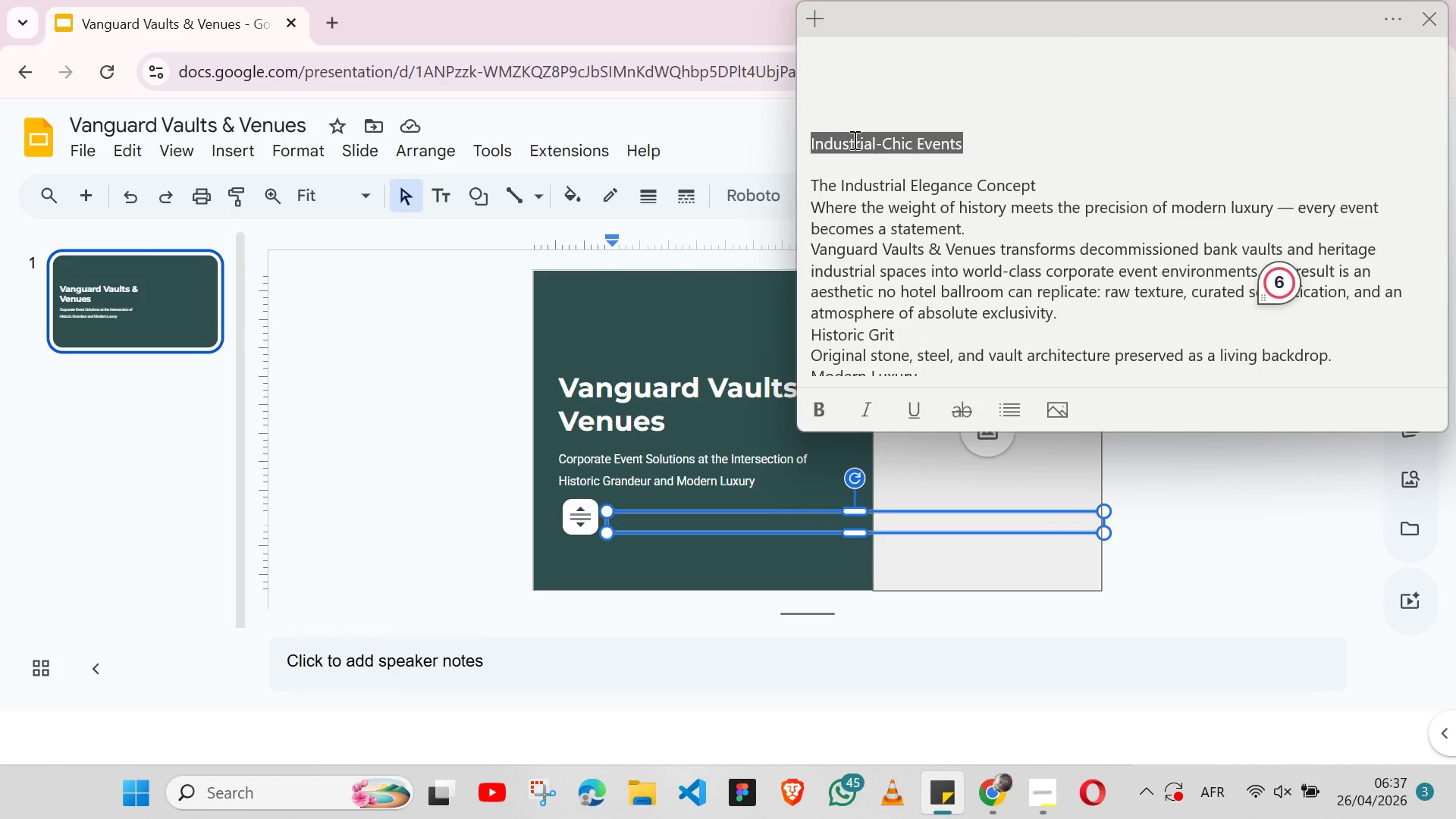 
key(Control+X)
 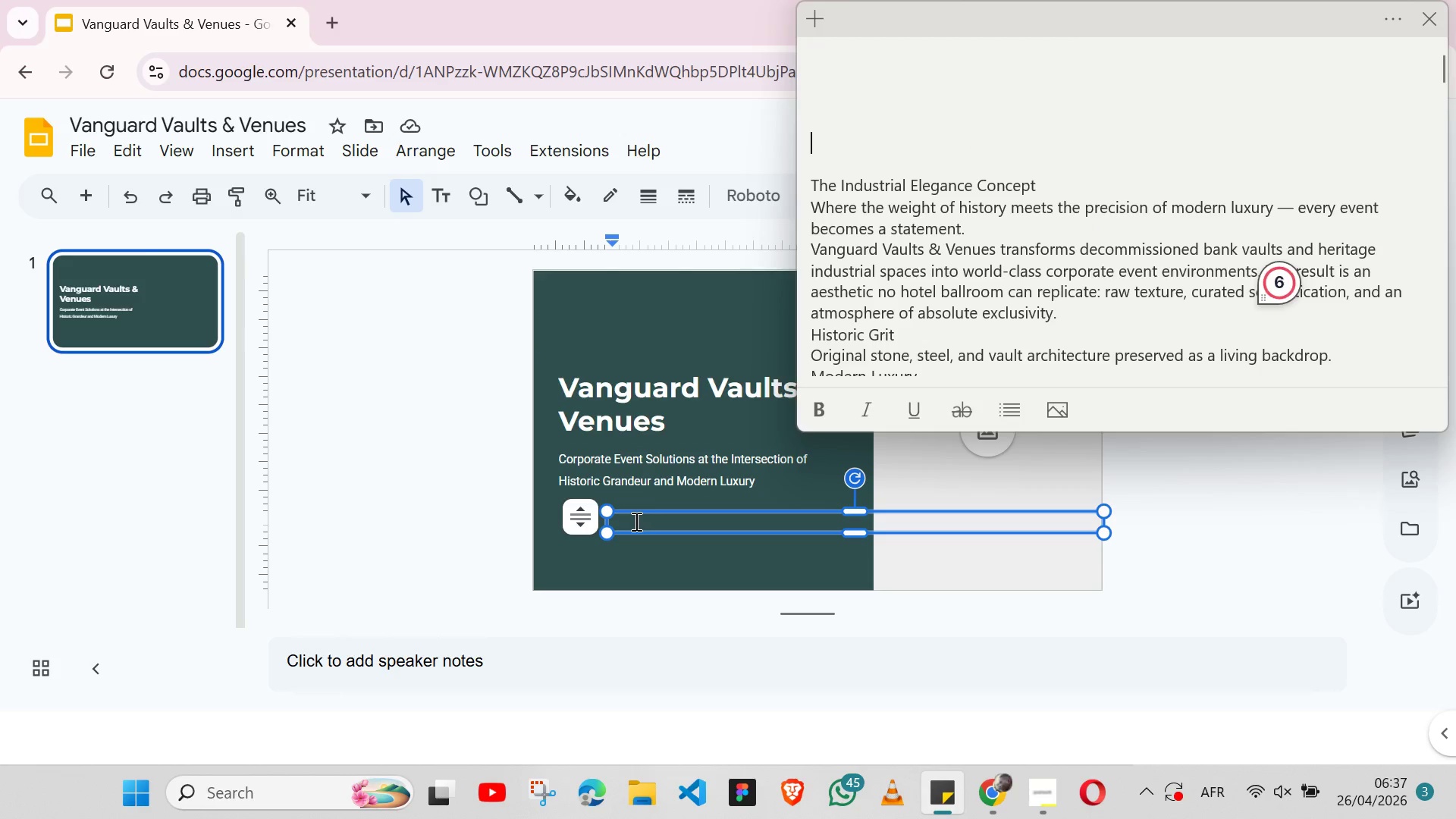 
left_click([632, 521])
 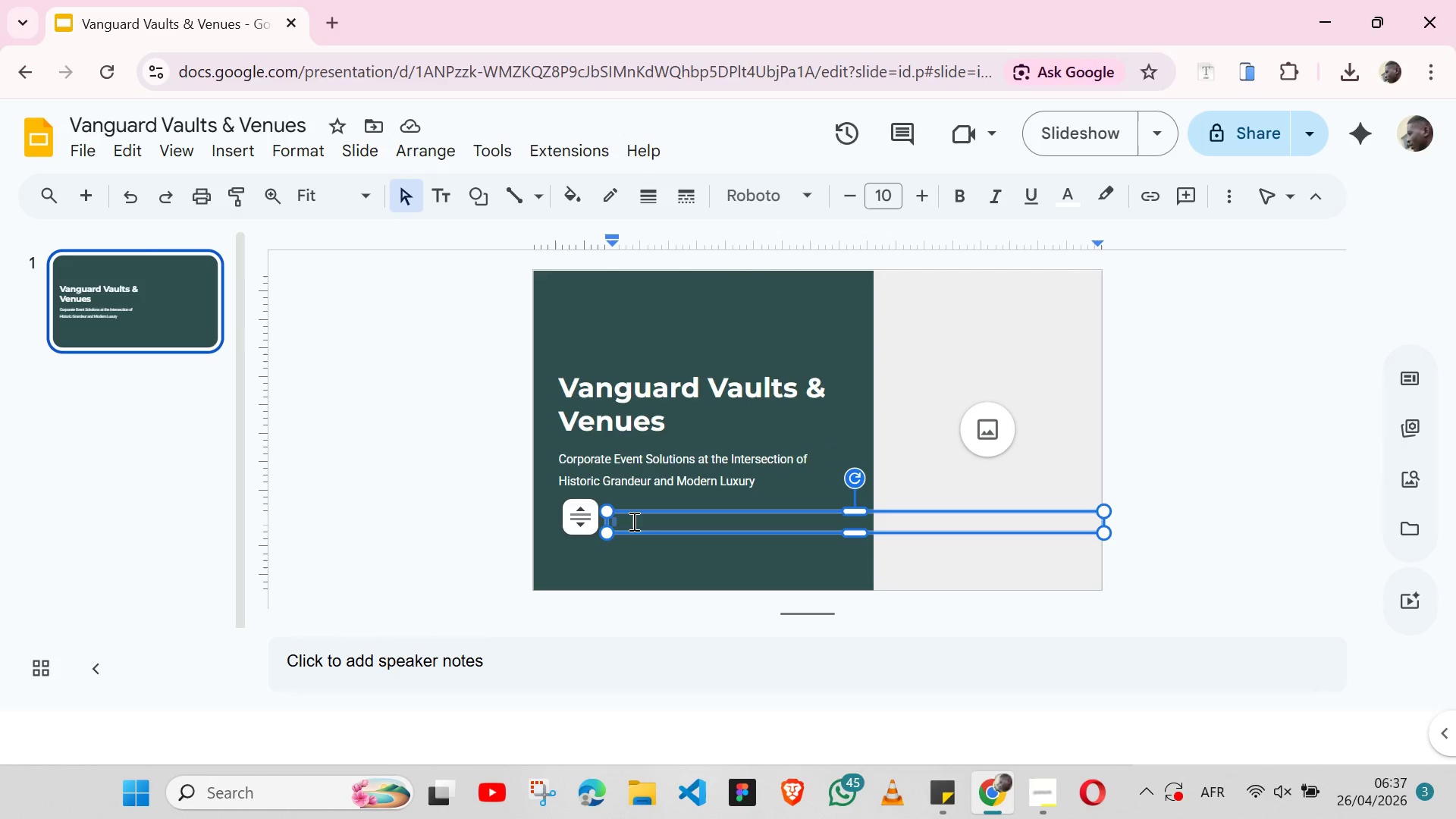 
key(Control+V)
 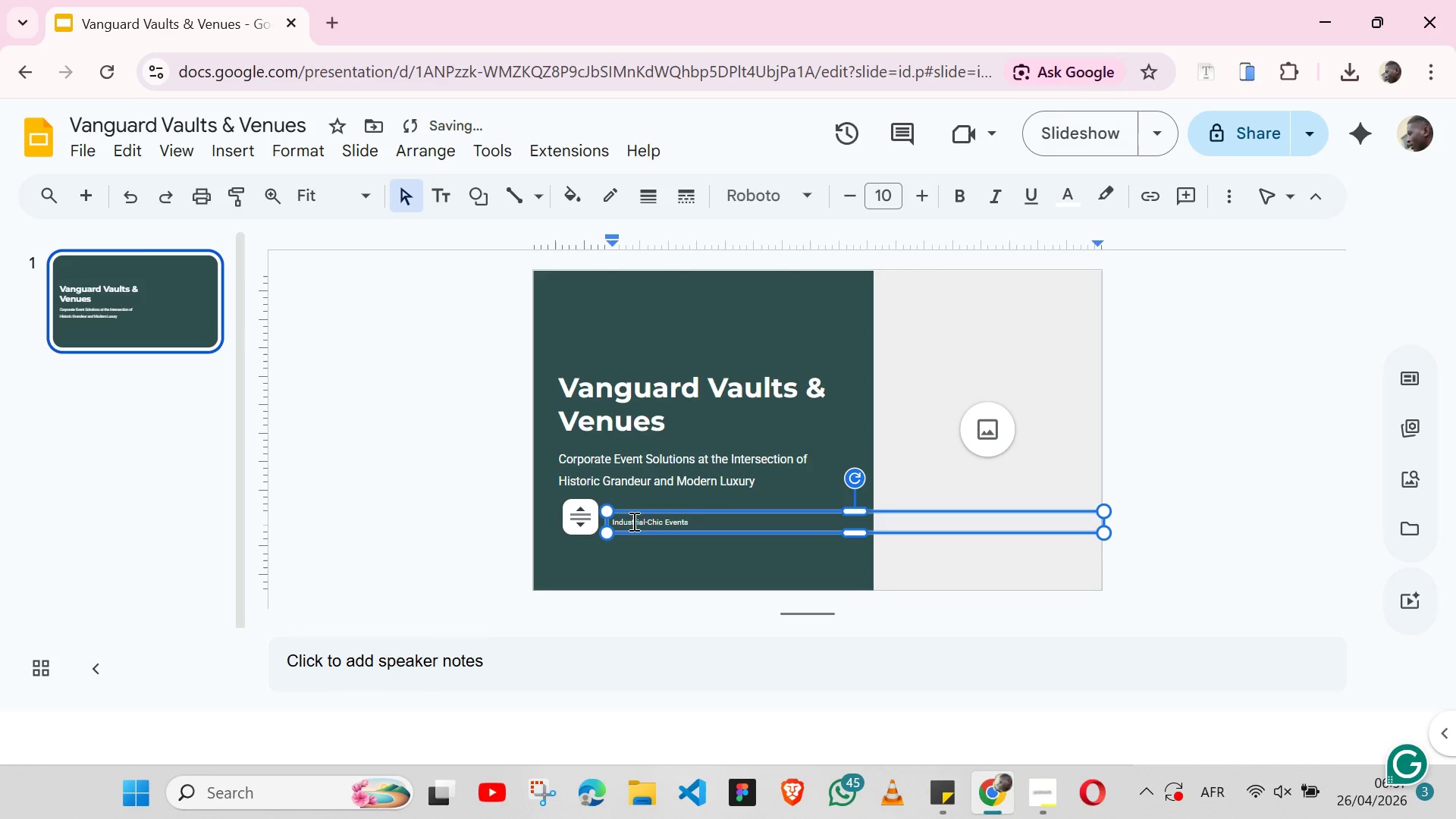 
double_click([632, 521])
 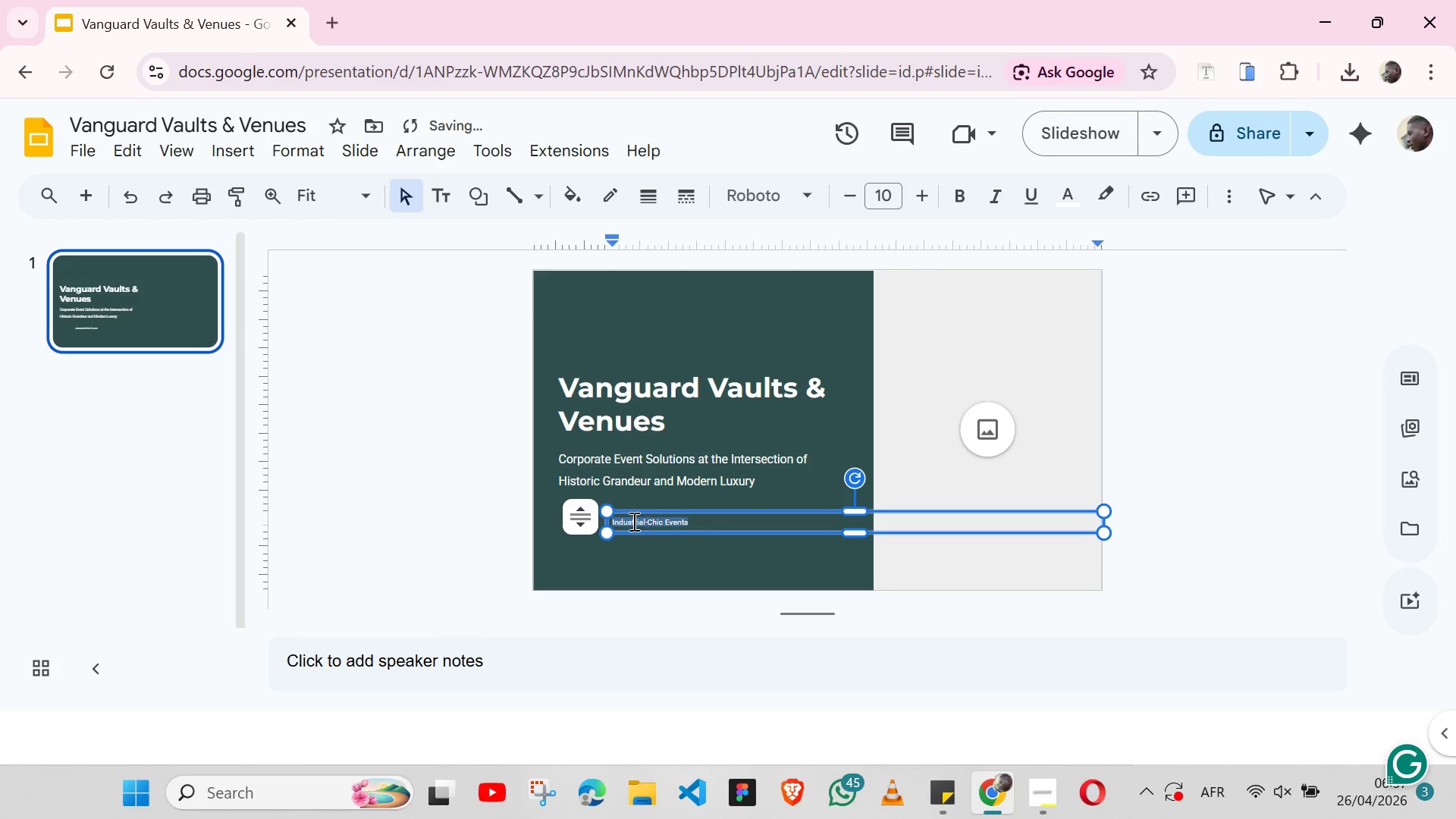 
triple_click([632, 521])
 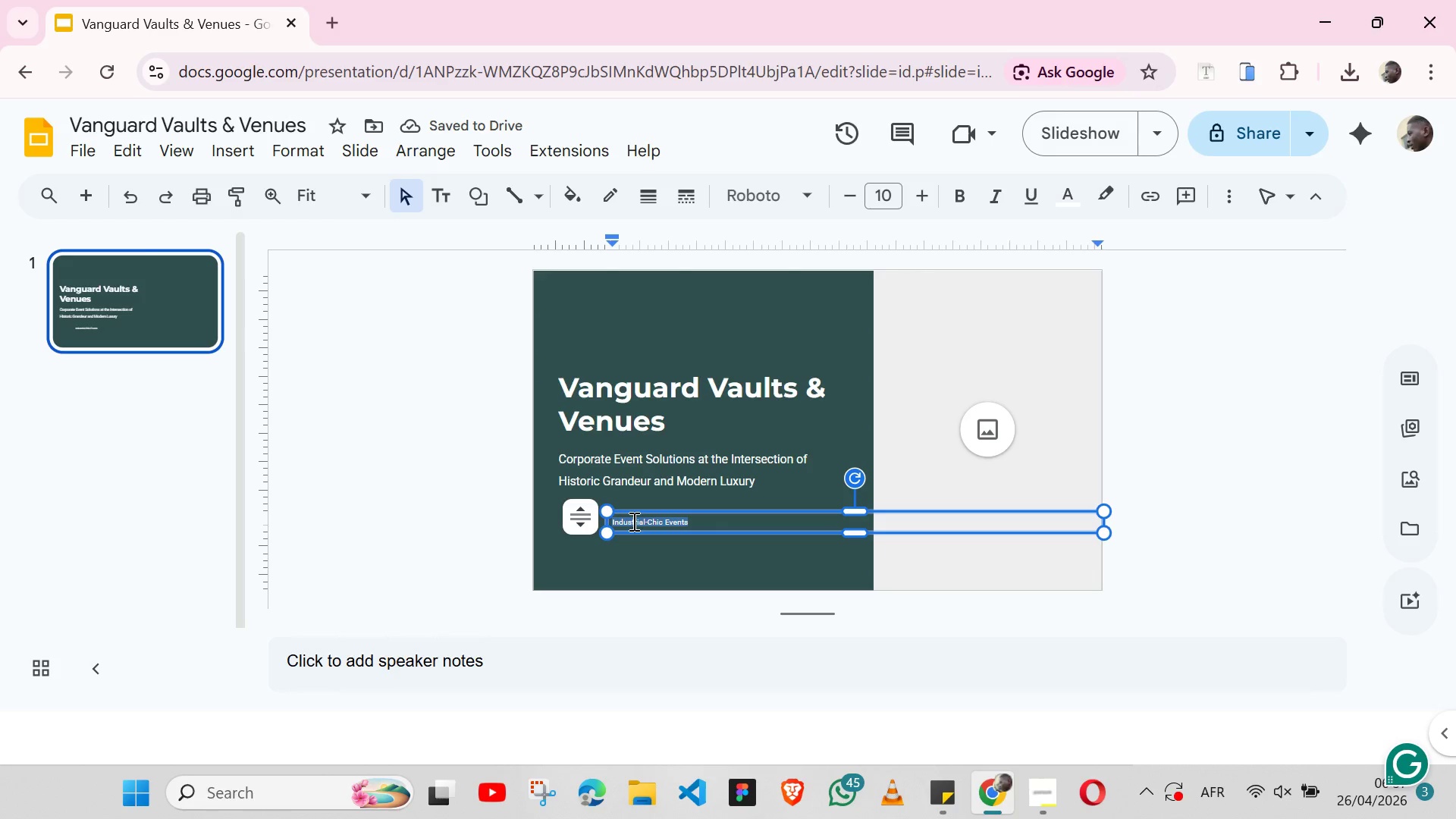 
key(Control+B)
 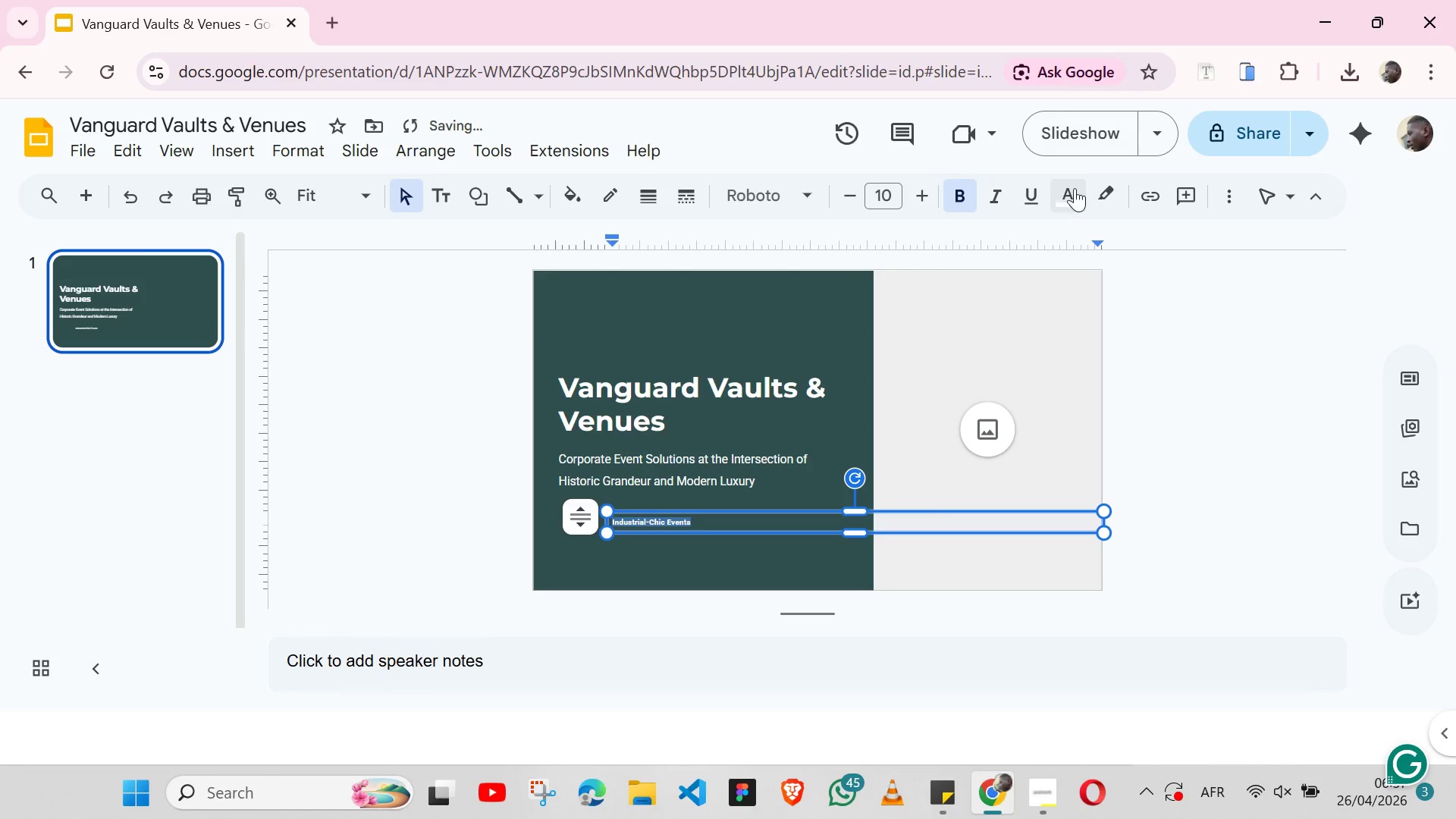 
left_click([1070, 196])
 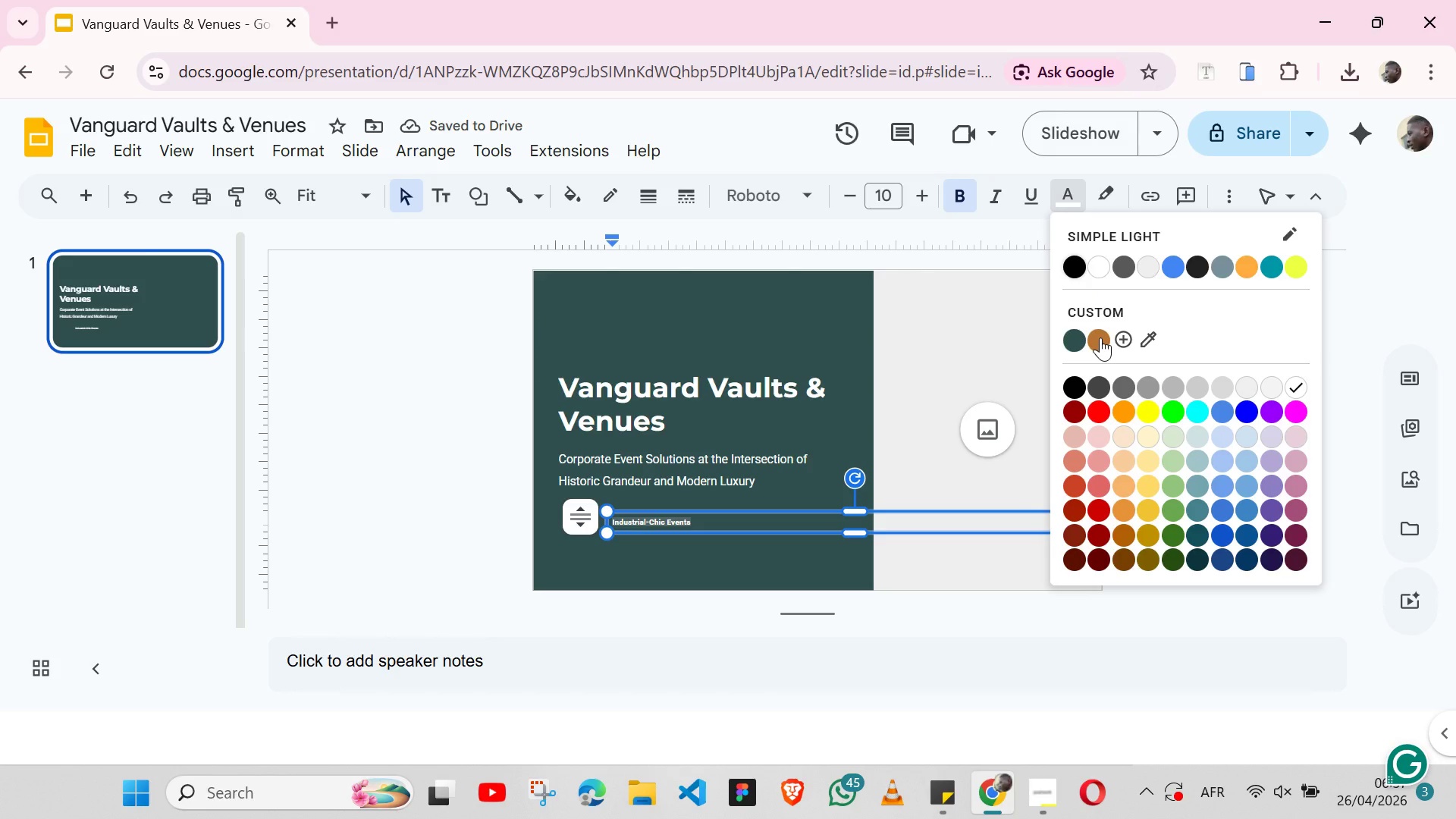 
left_click([1100, 337])
 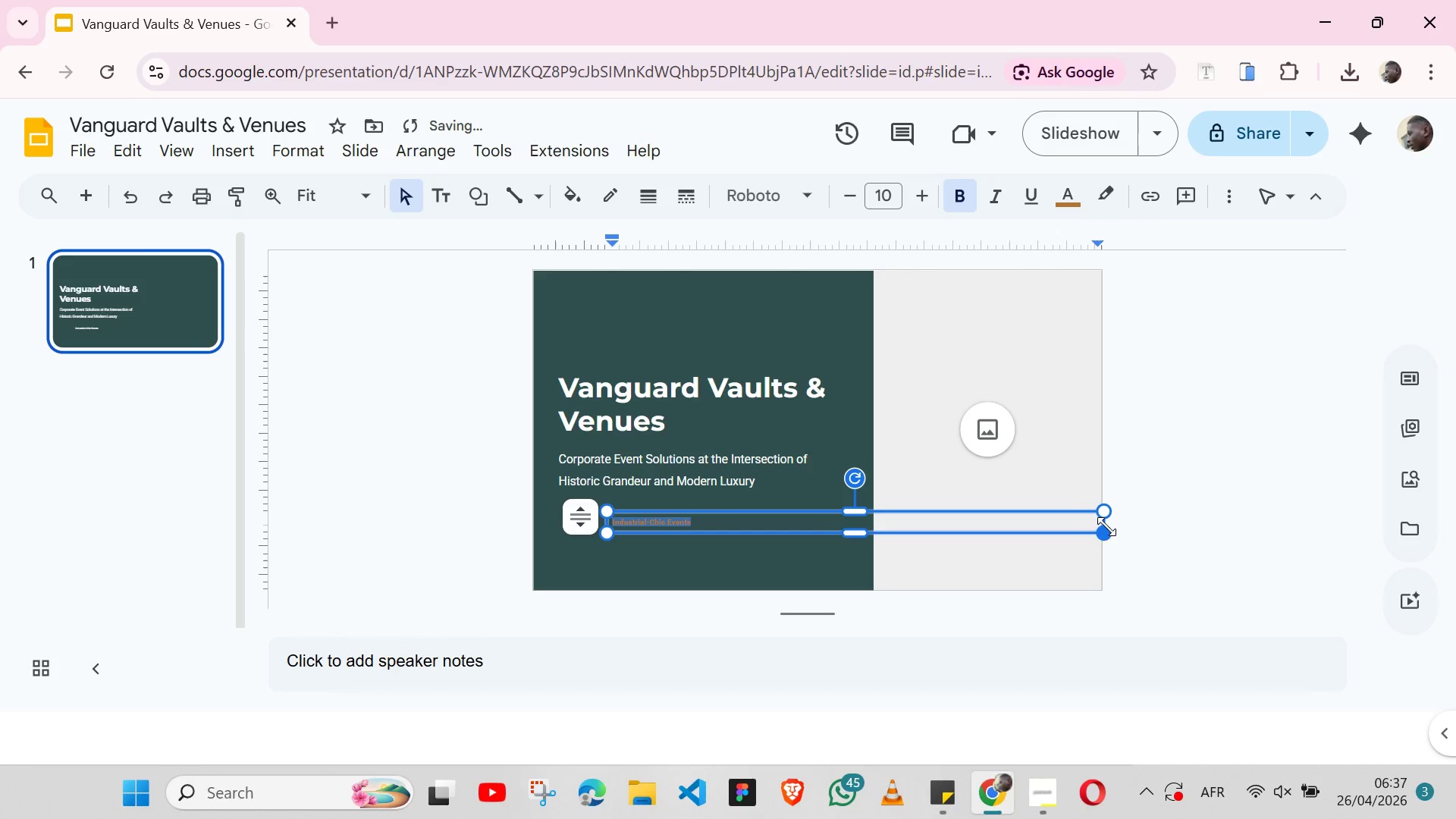 
left_click_drag(start_coordinate=[1106, 522], to_coordinate=[722, 527])
 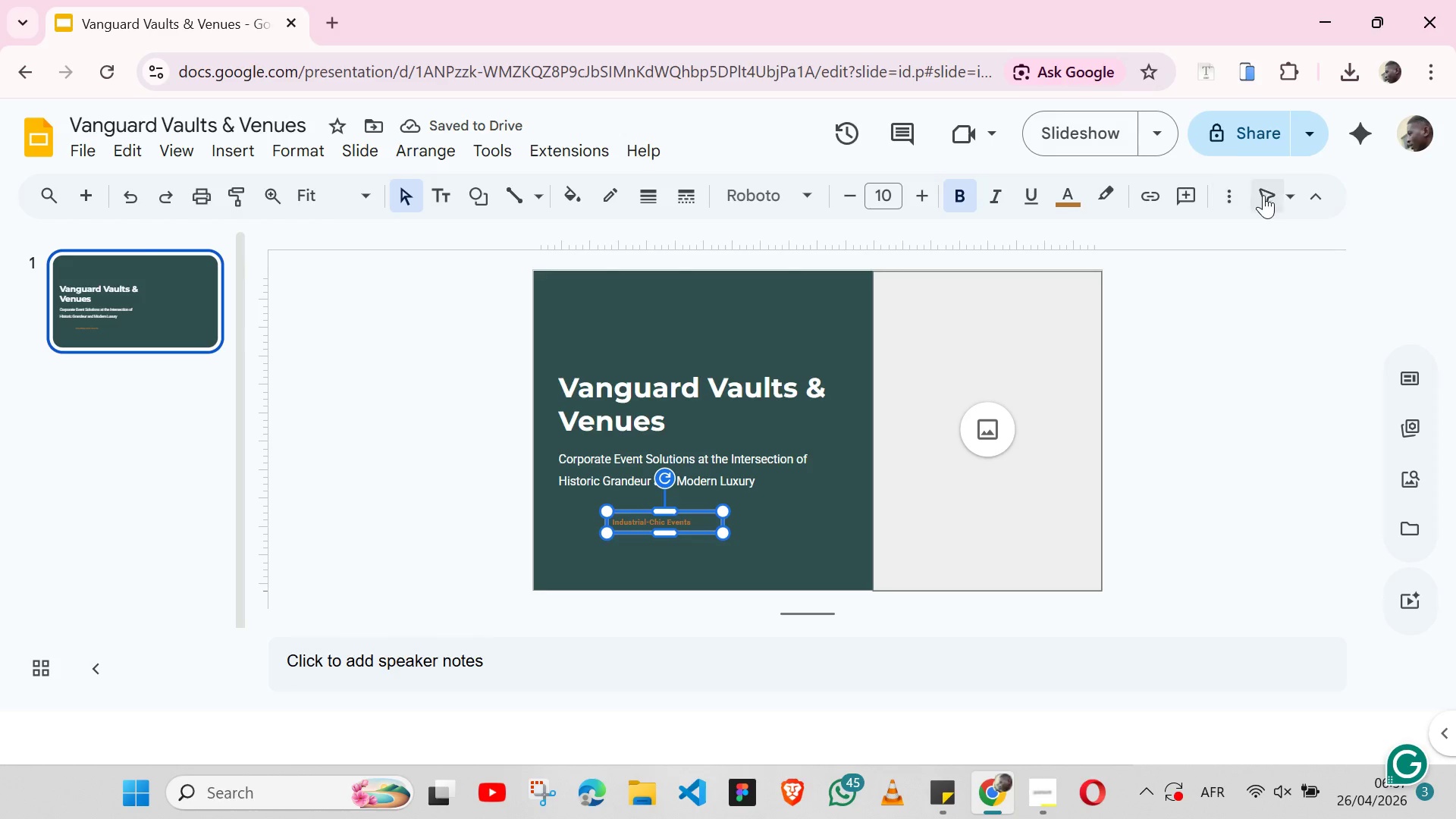 
left_click([1238, 203])
 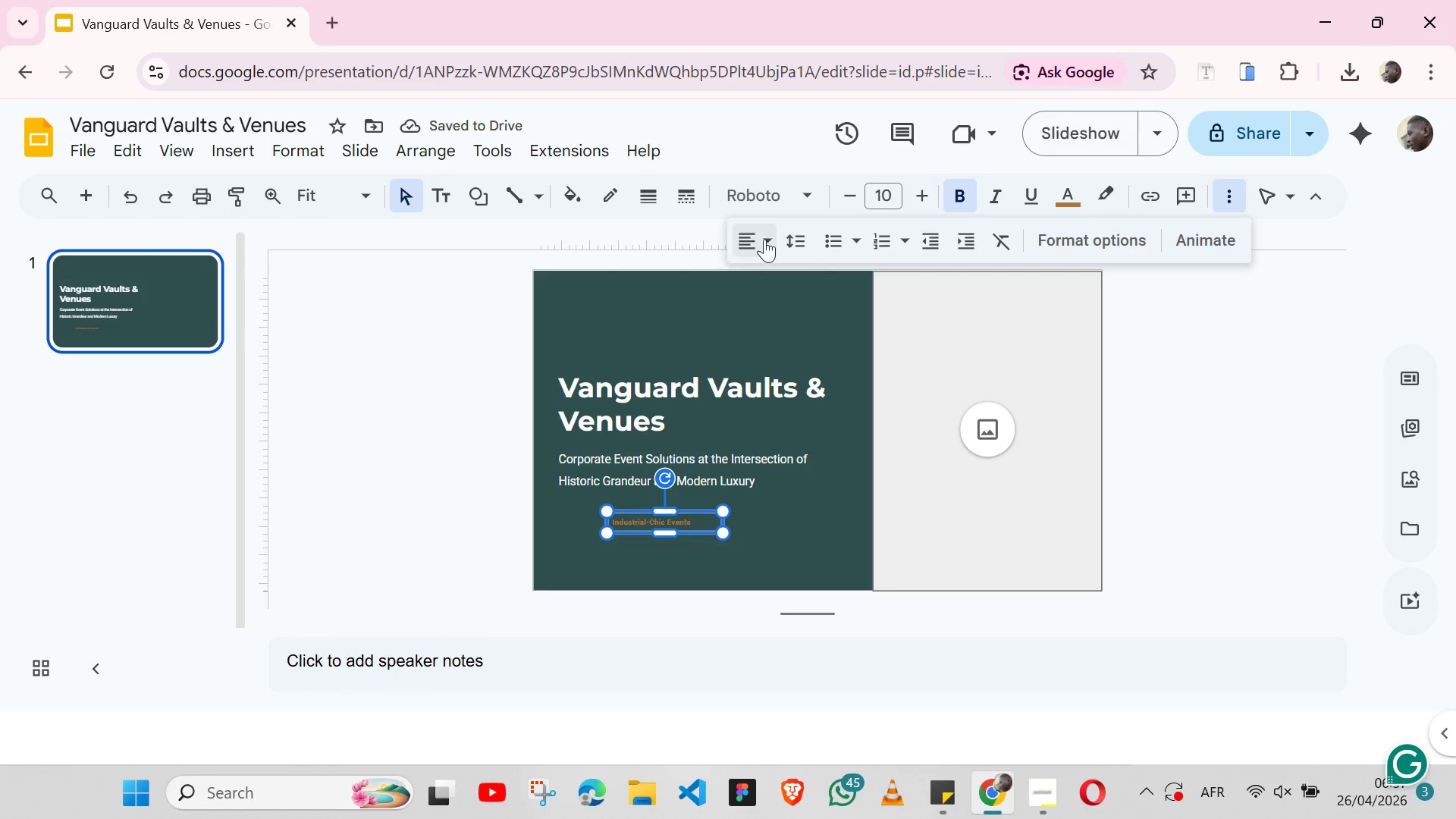 
left_click([763, 239])
 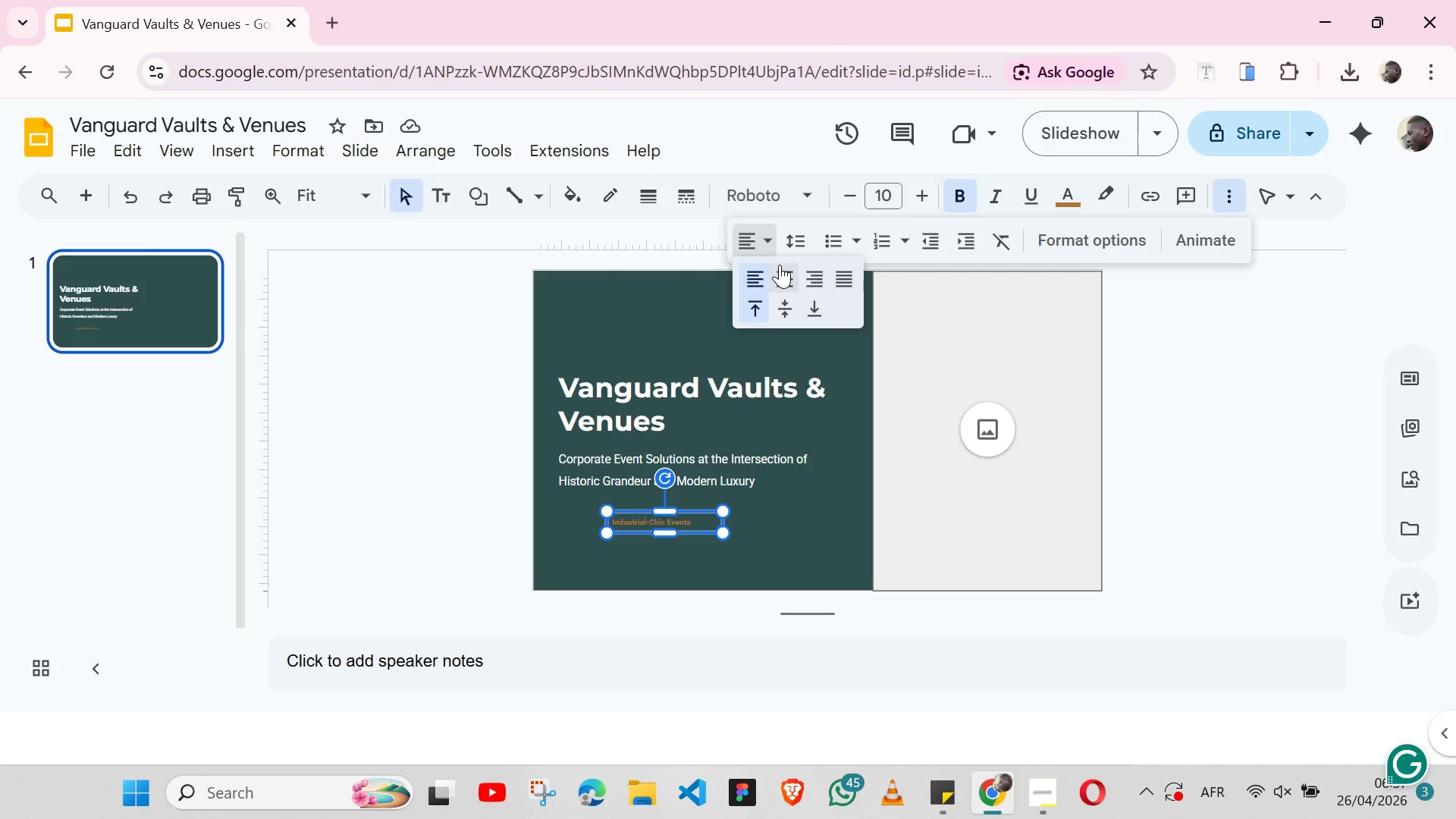 
left_click([780, 265])
 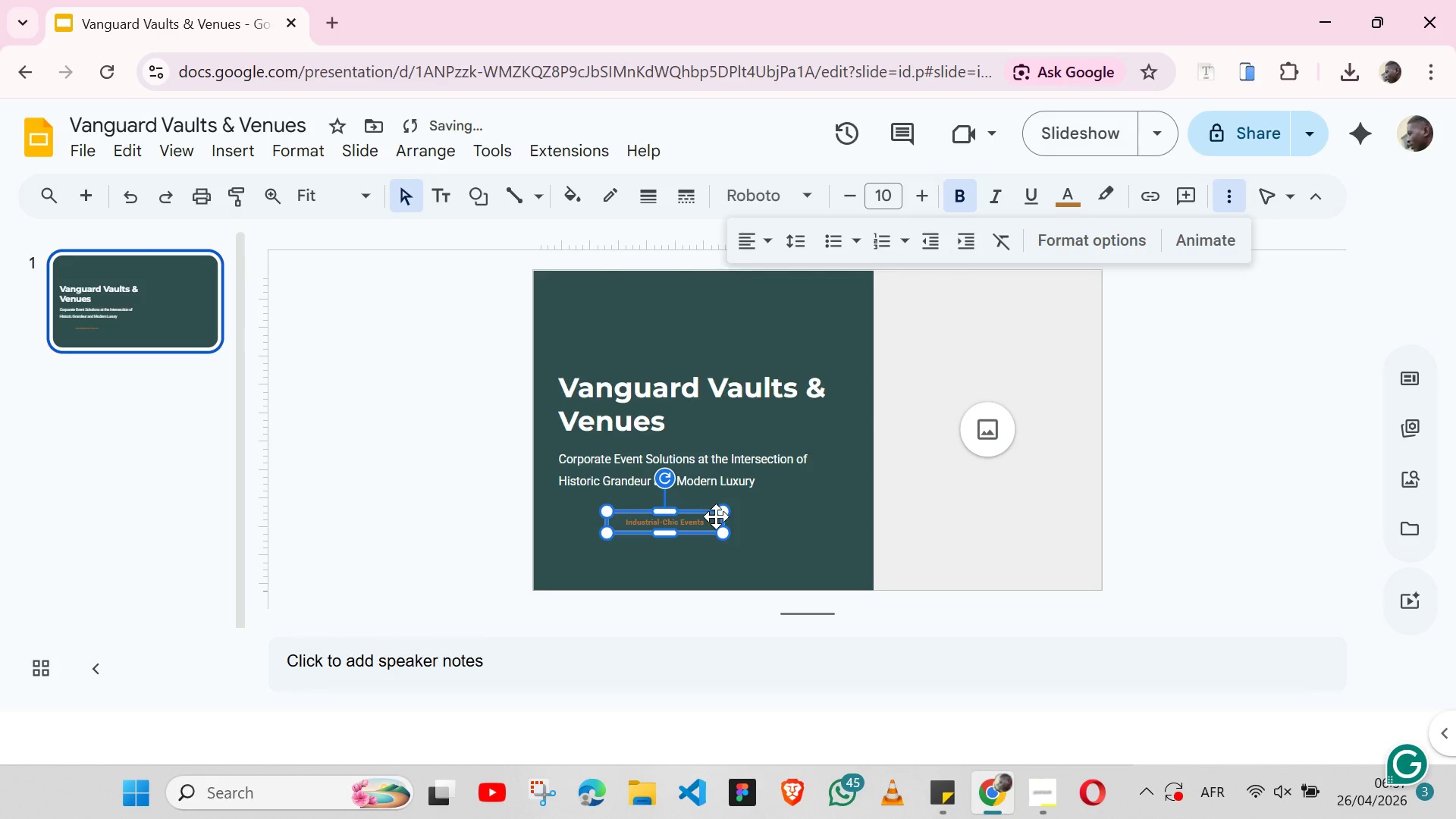 
left_click_drag(start_coordinate=[723, 520], to_coordinate=[708, 520])
 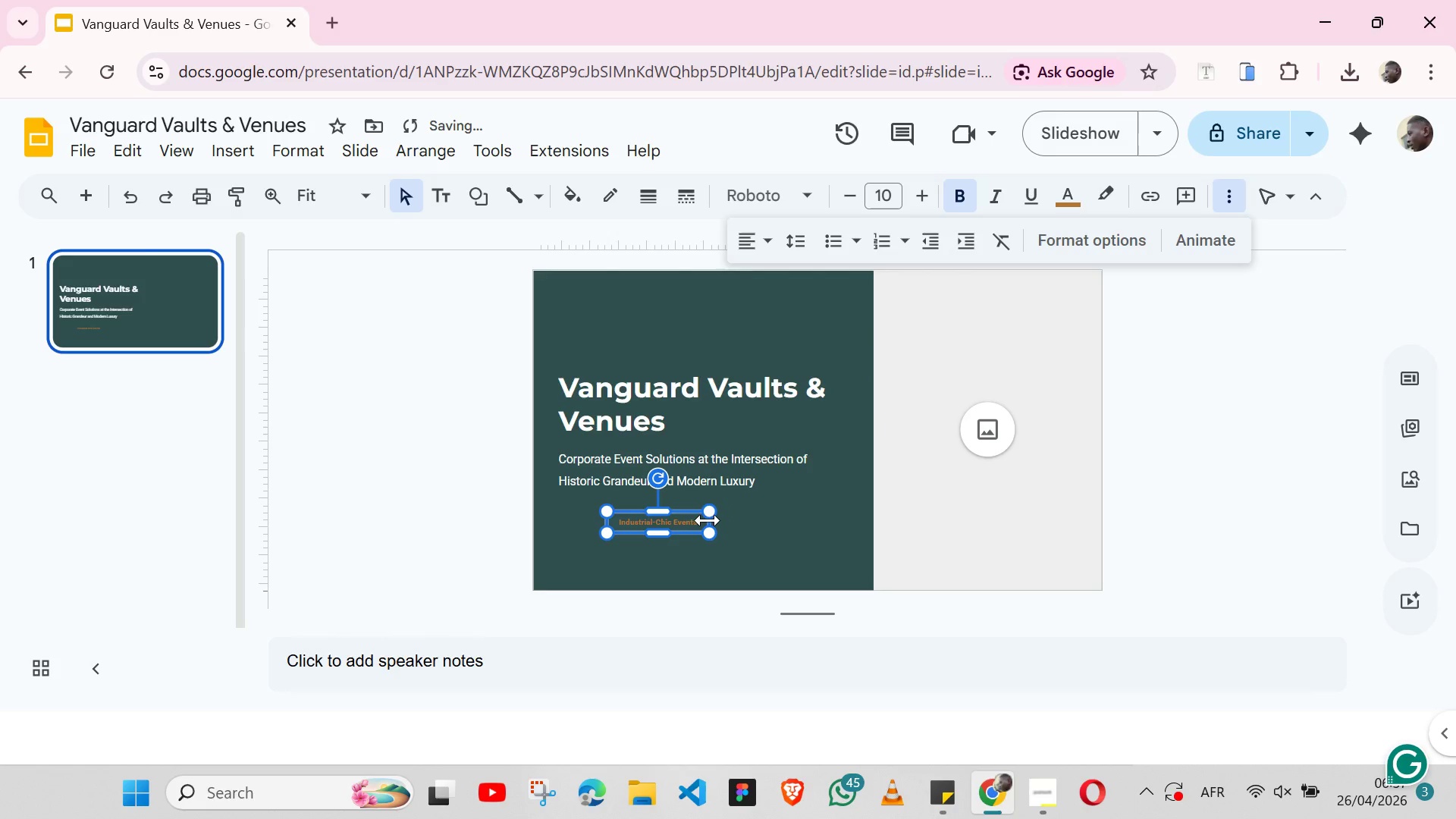 
left_click_drag(start_coordinate=[708, 520], to_coordinate=[699, 520])
 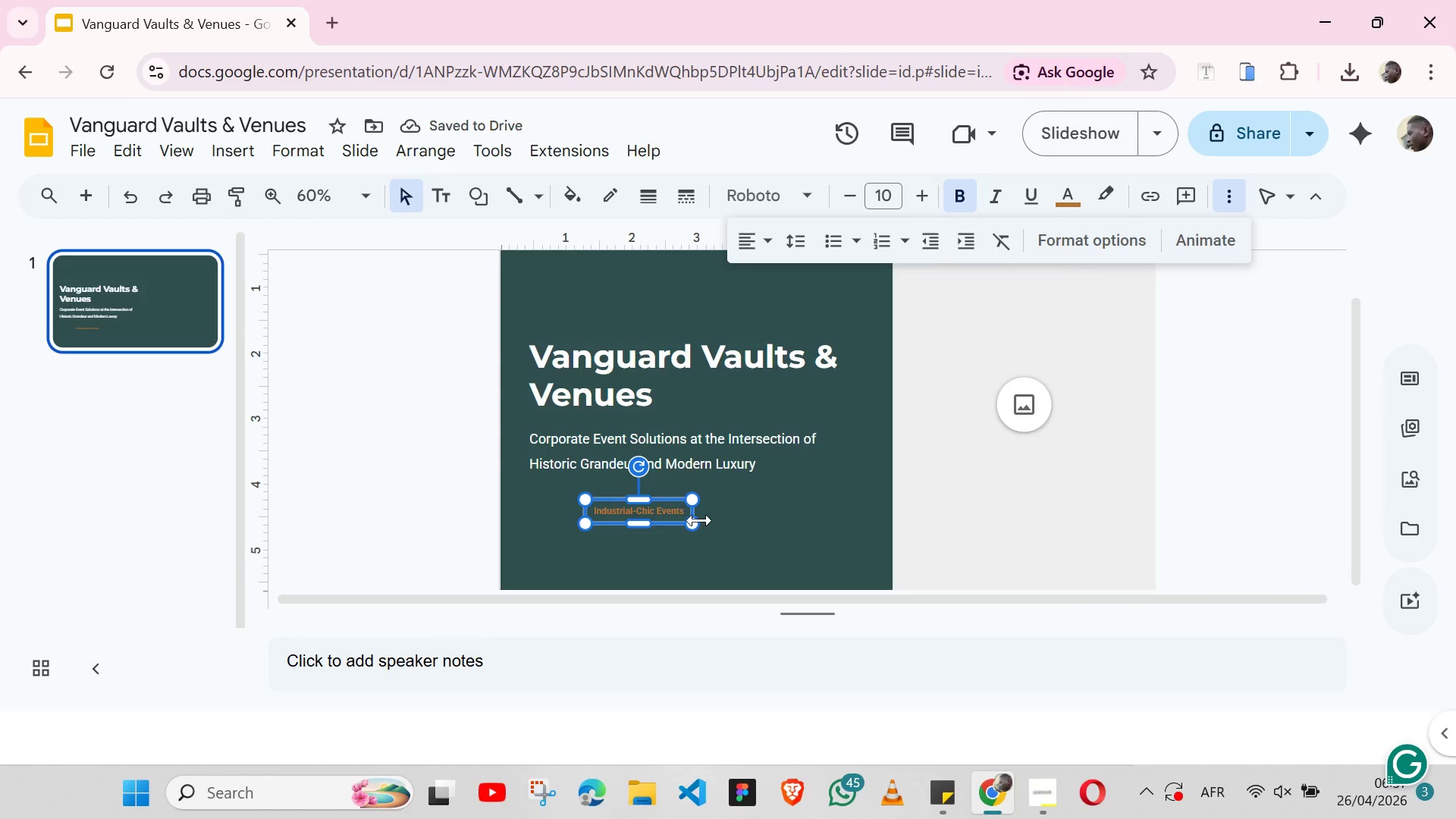 
left_click([750, 531])
 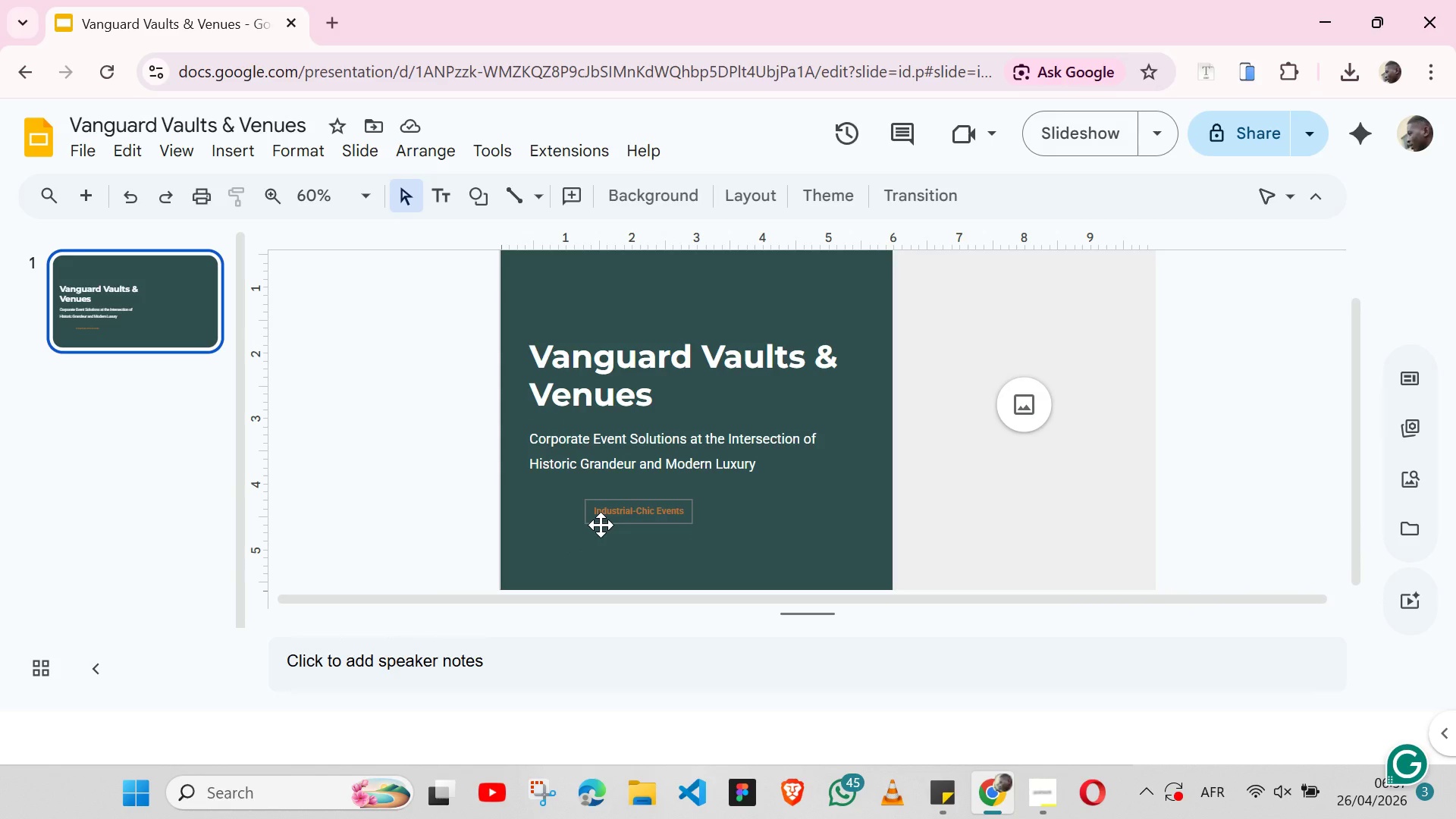 
wait(6.36)
 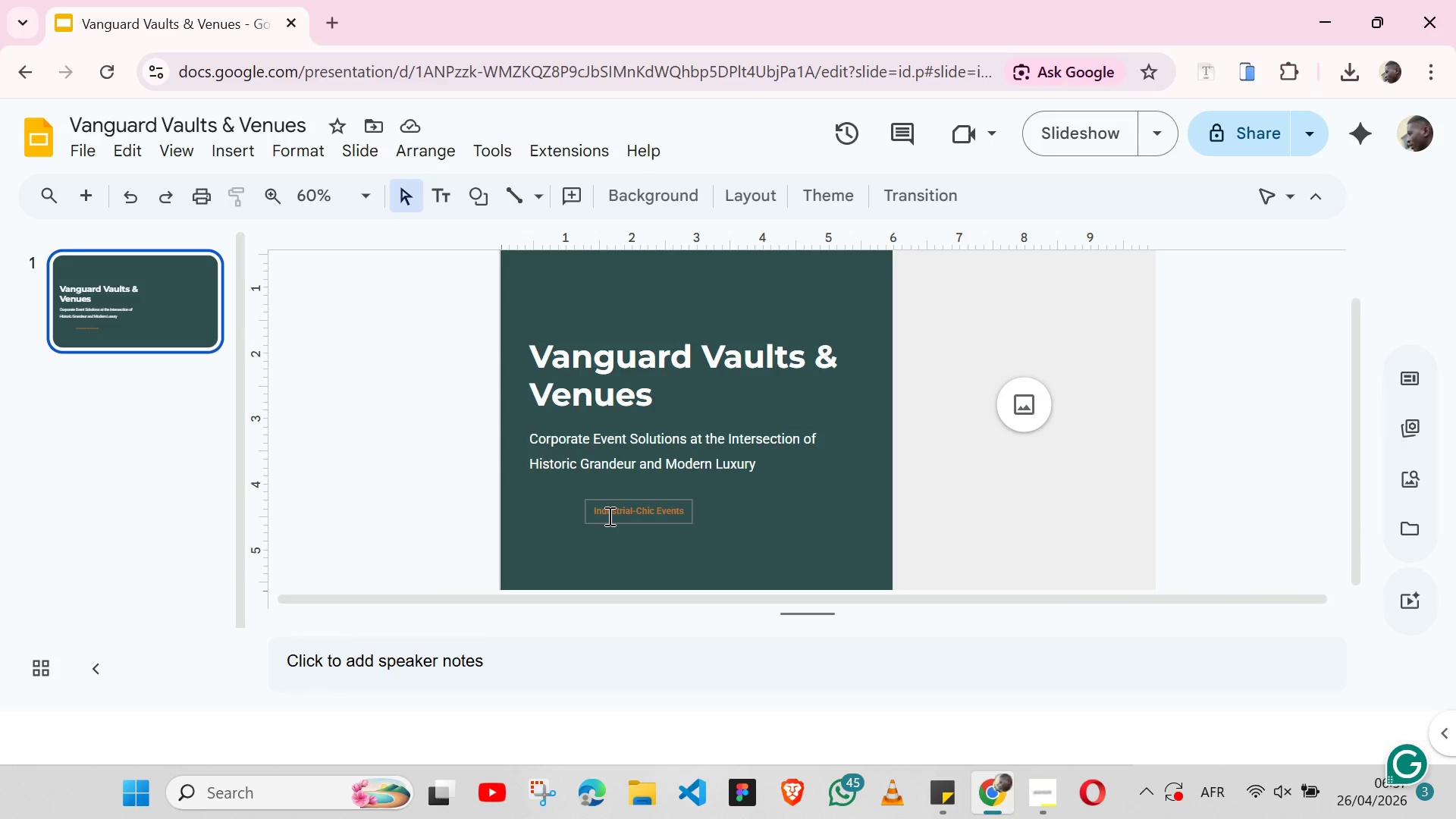 
left_click([601, 525])
 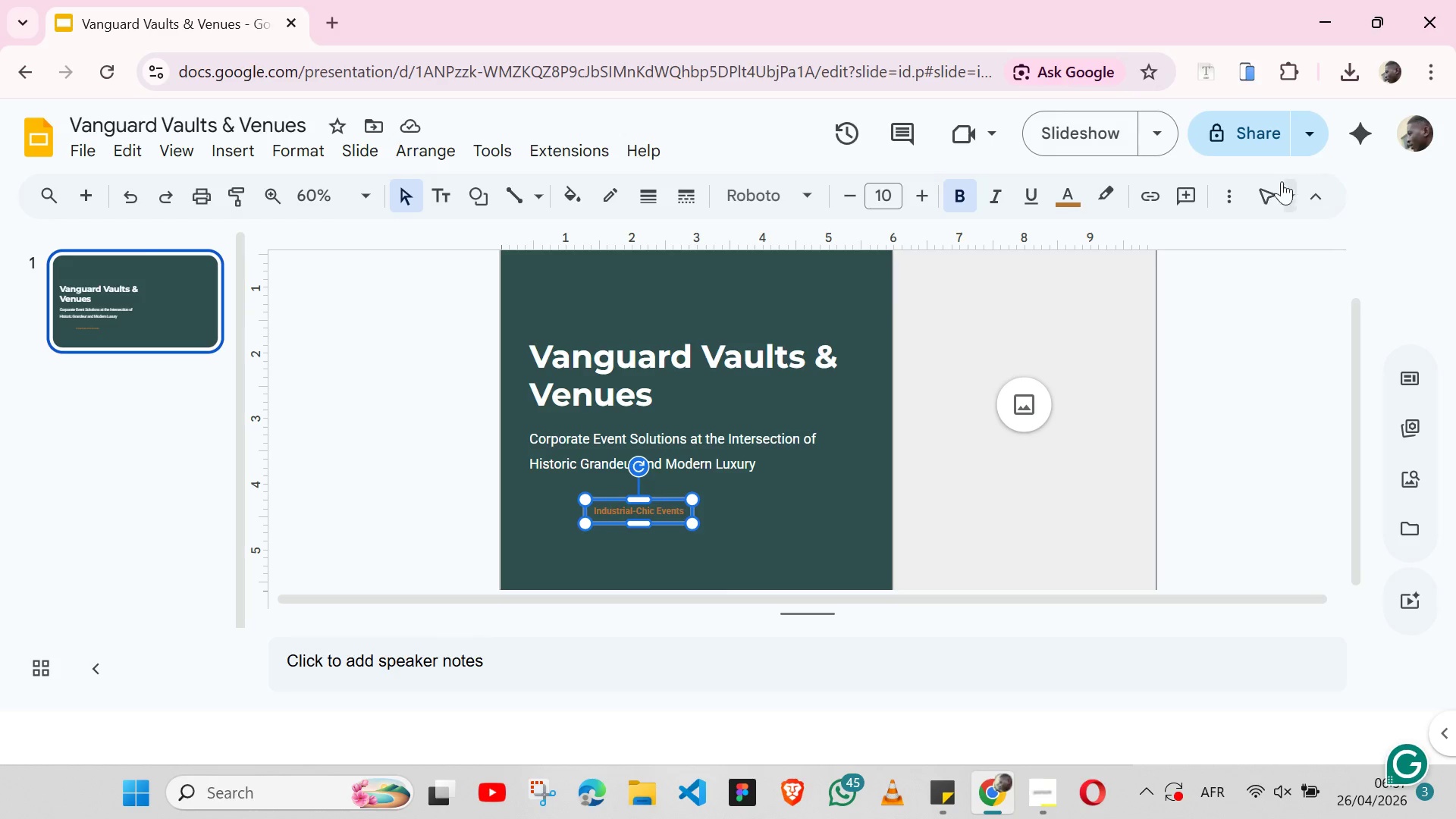 
left_click([1236, 202])
 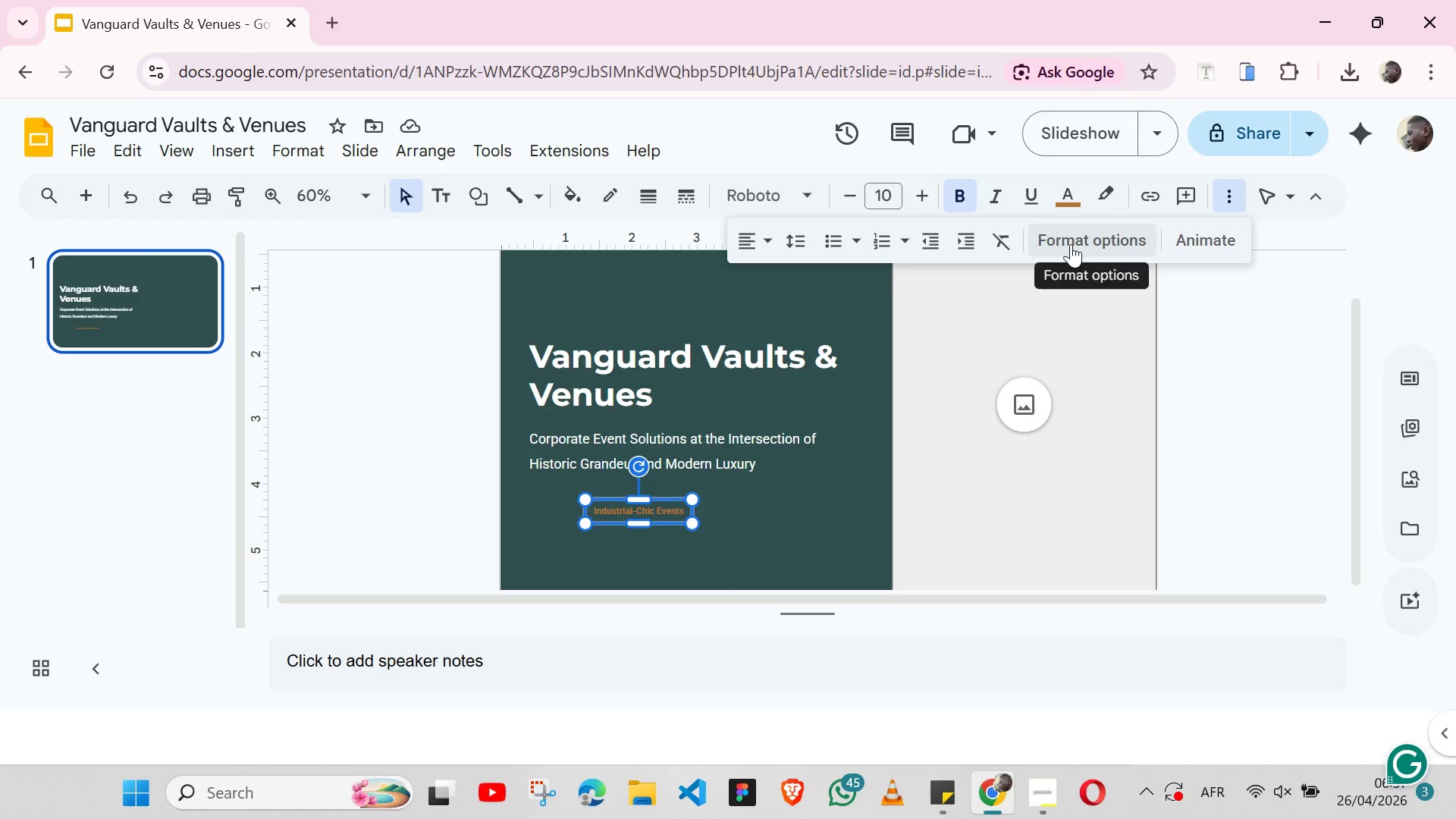 
left_click([1071, 244])
 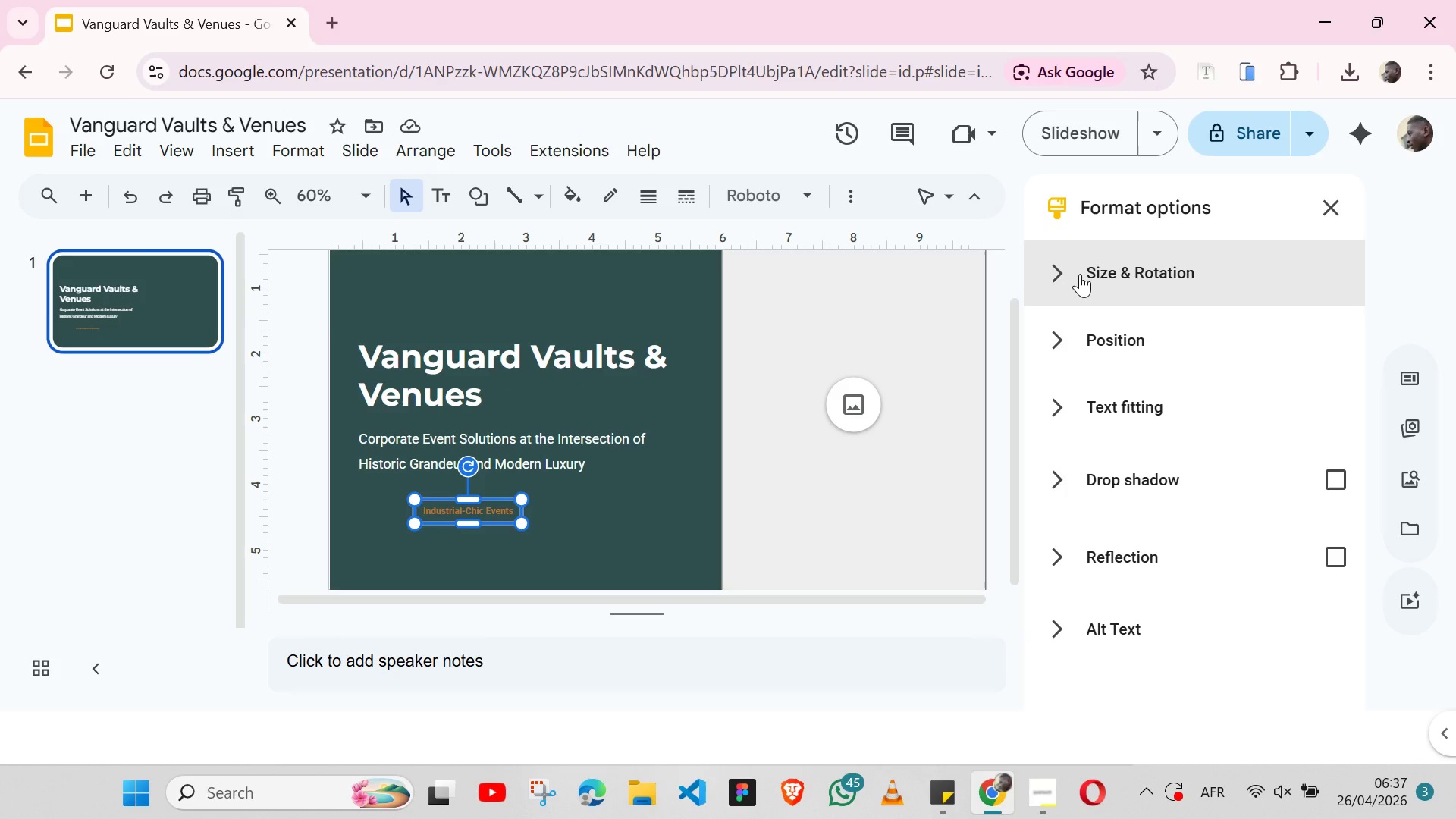 
left_click([1080, 274])
 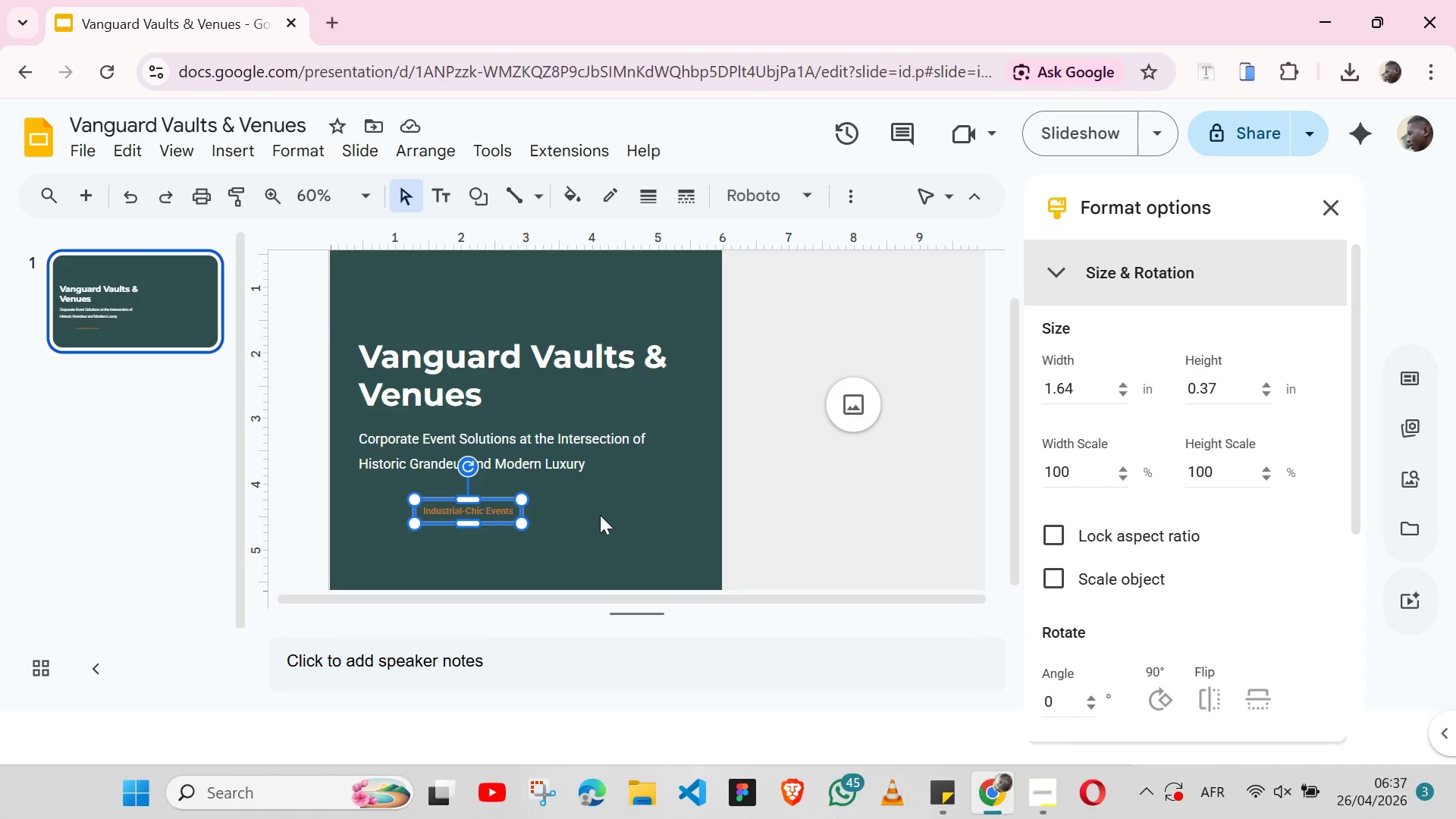 
left_click([590, 507])
 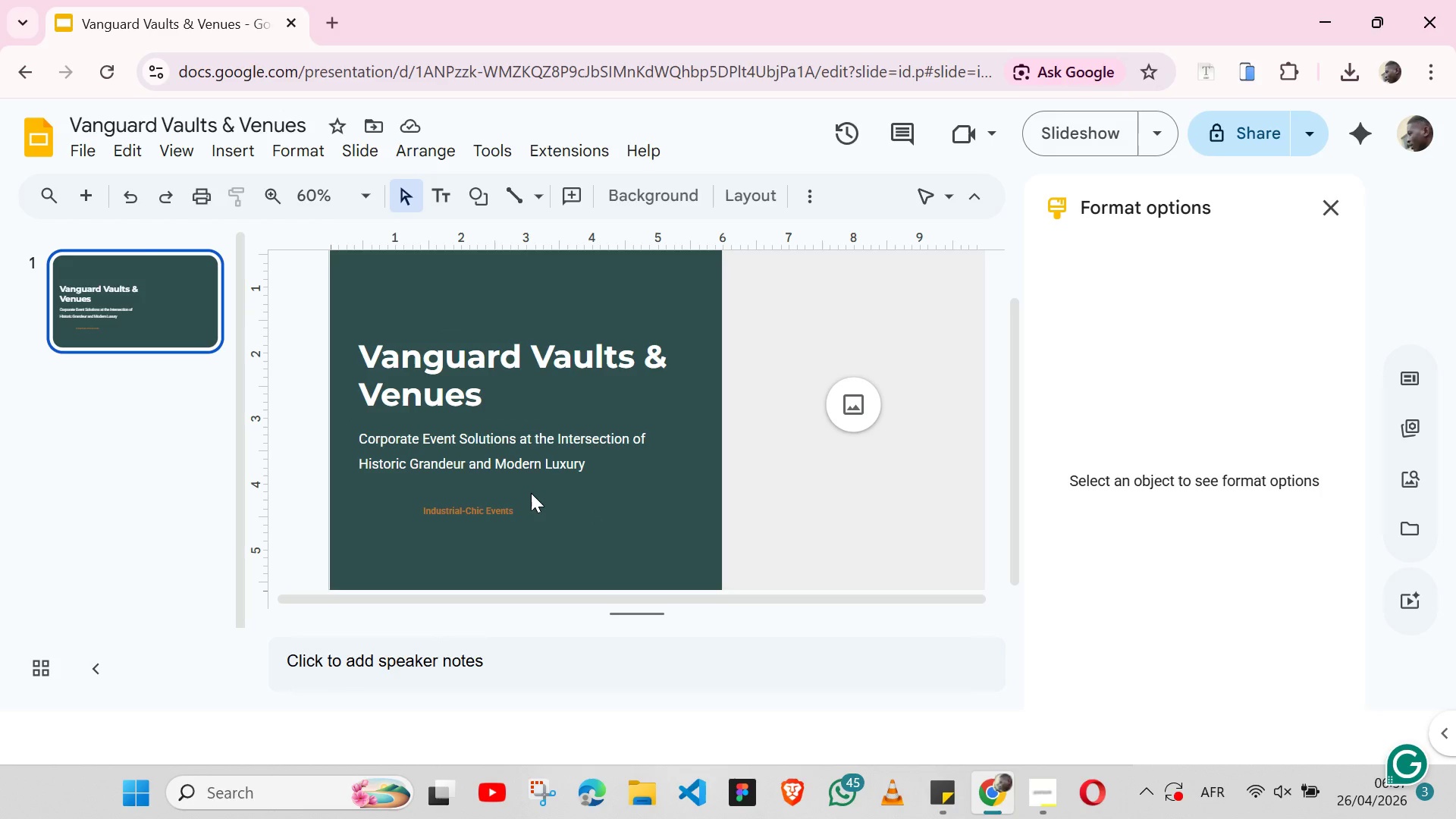 
wait(5.78)
 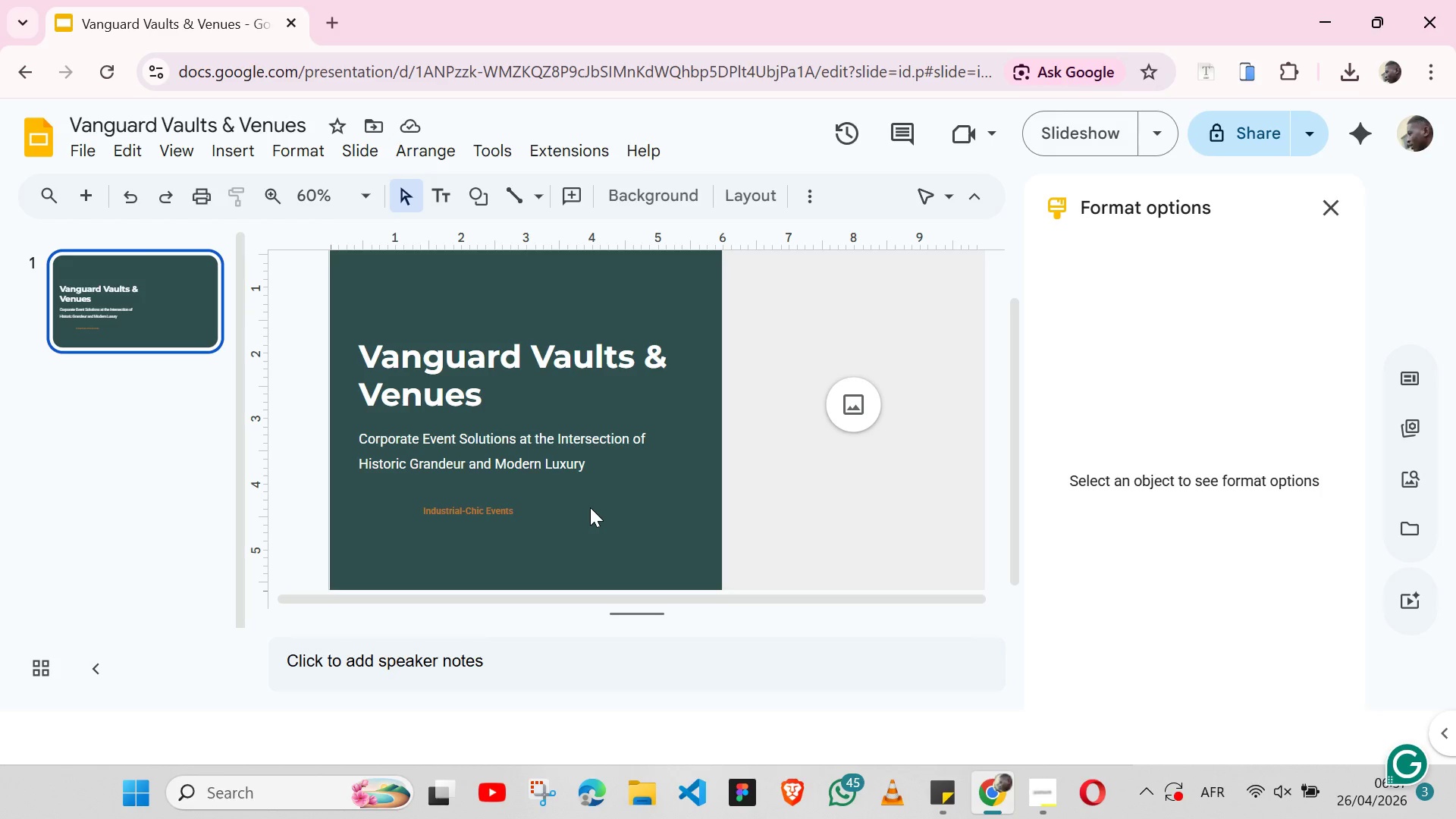 
left_click([514, 504])
 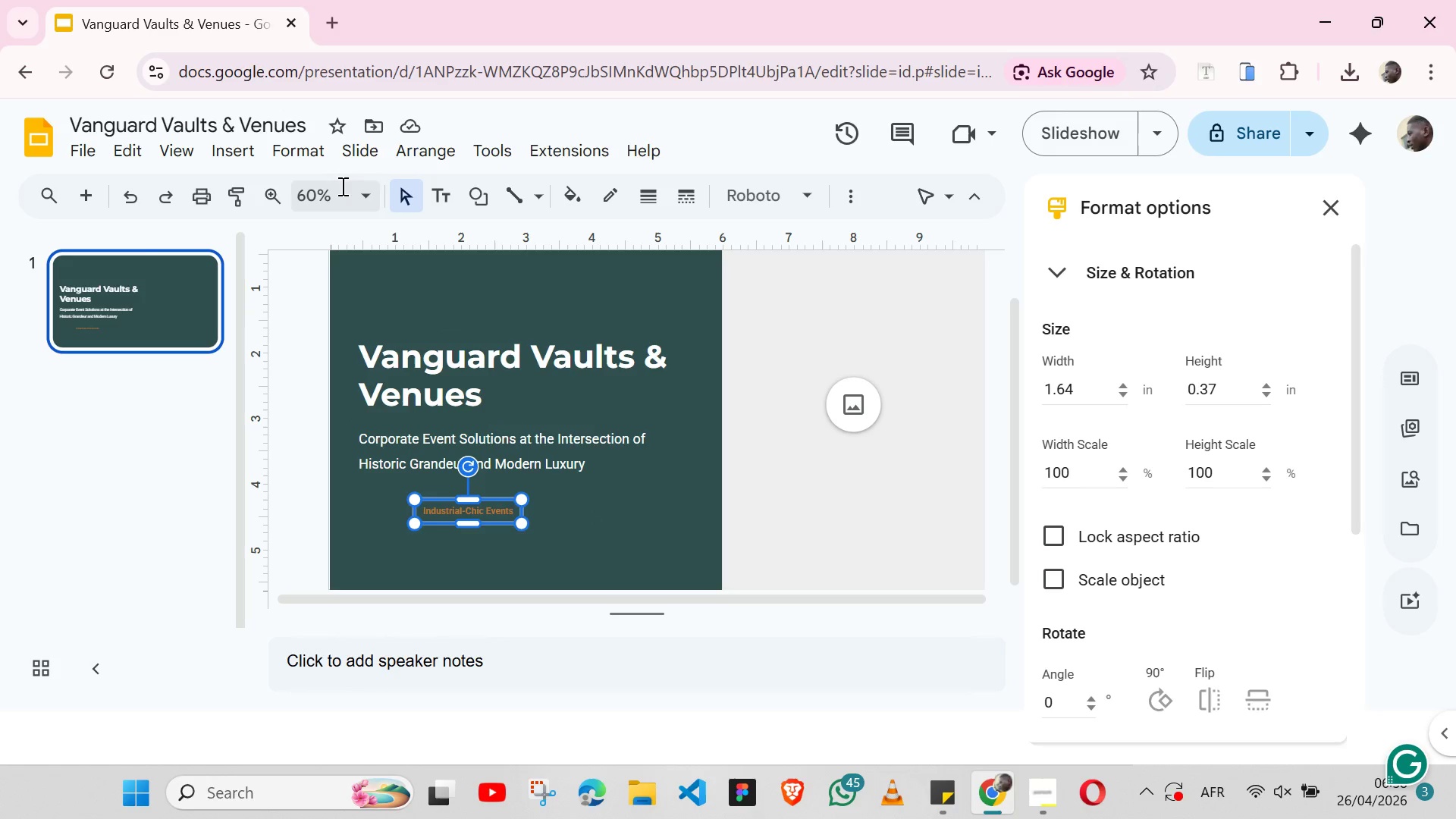 
left_click([492, 209])
 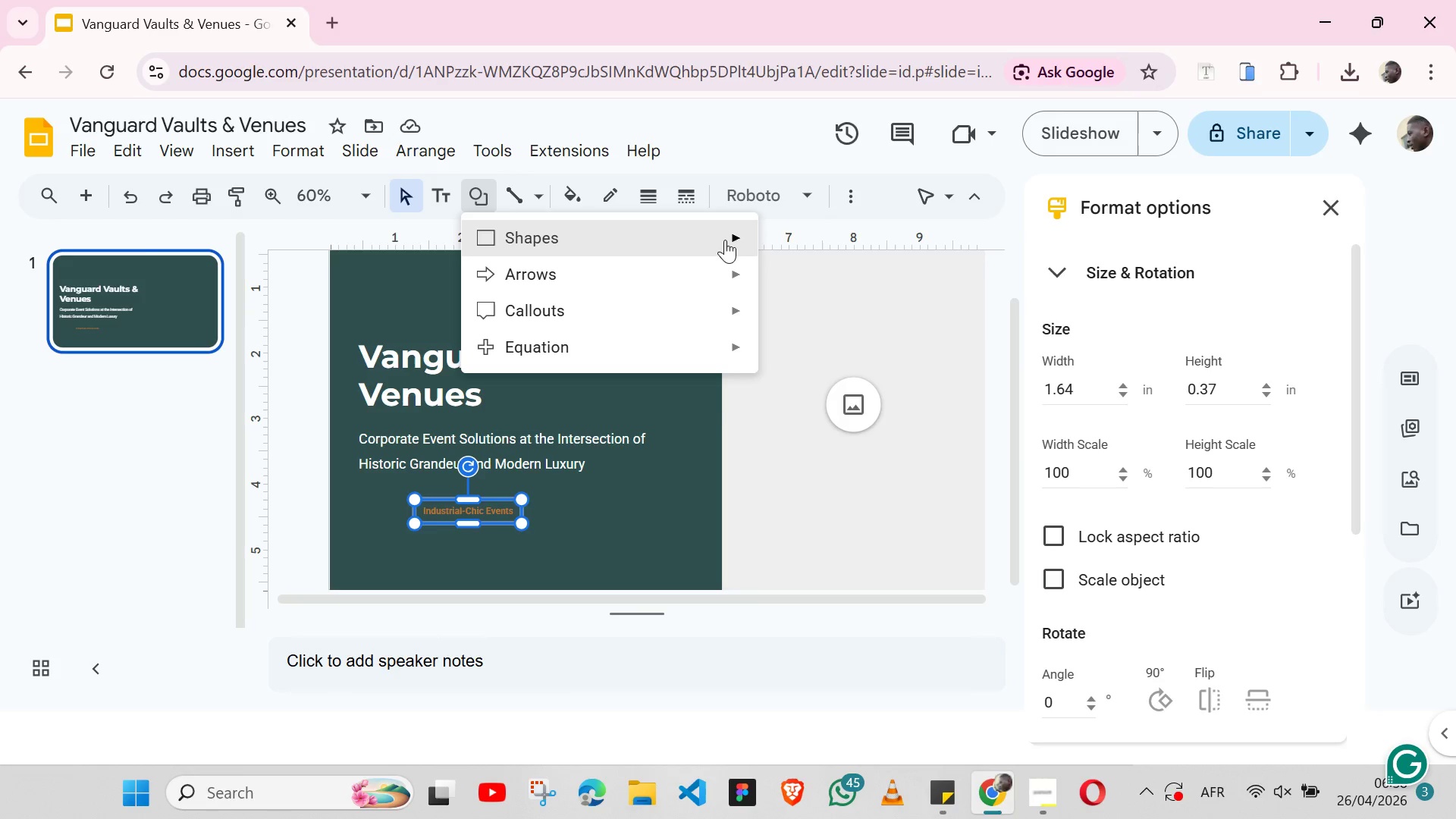 
wait(7.44)
 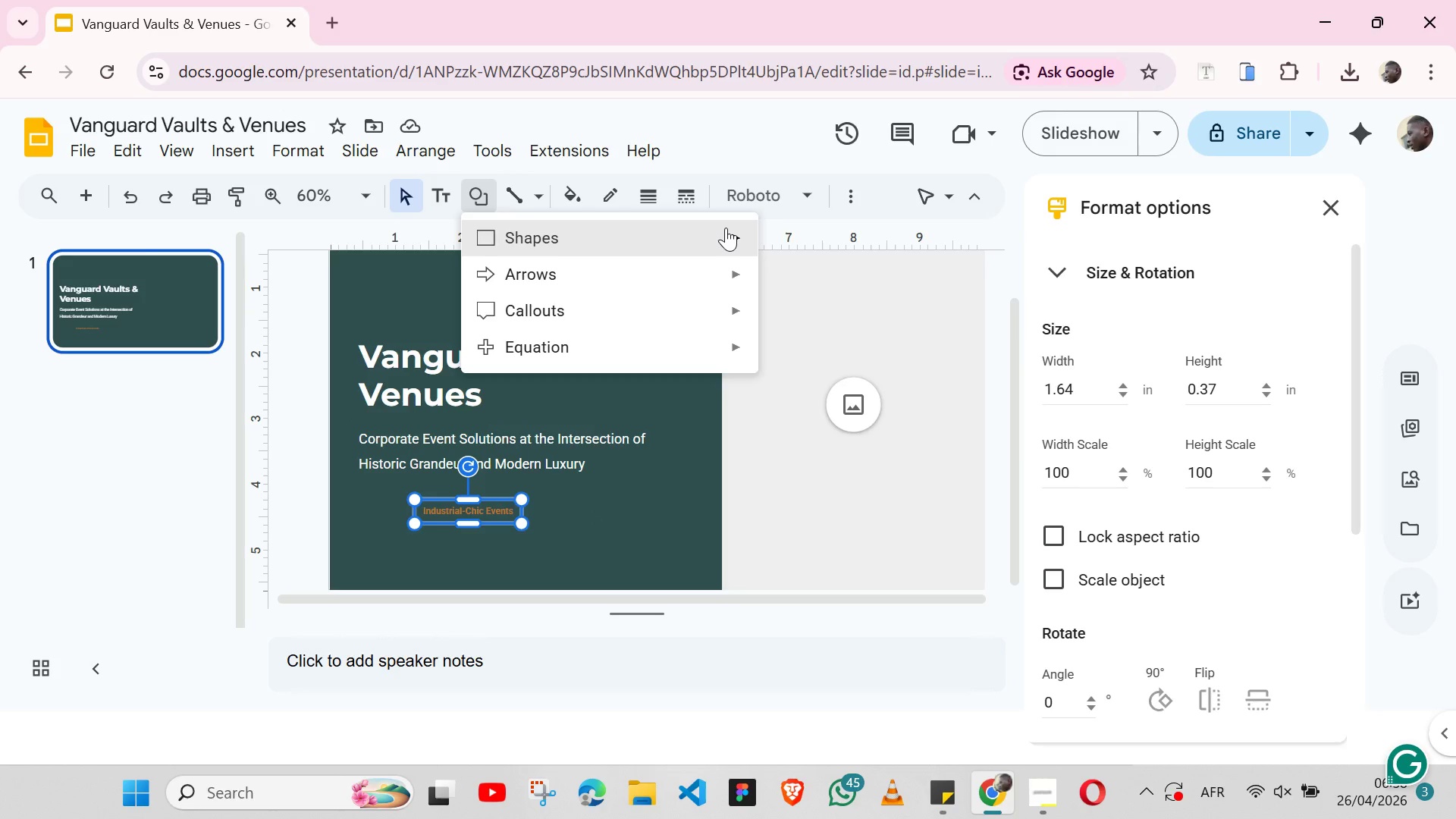 
left_click([780, 246])
 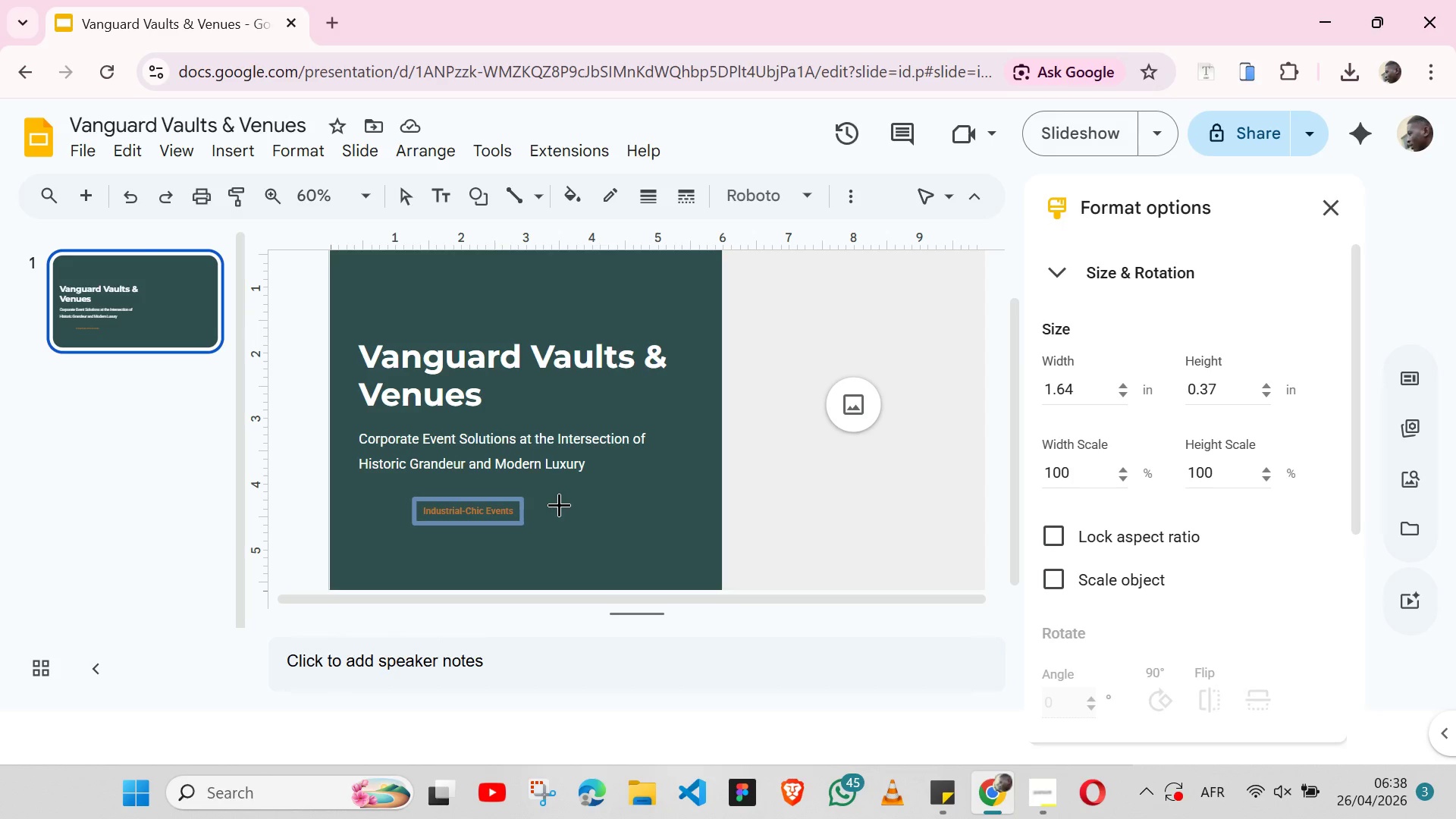 
left_click([559, 504])
 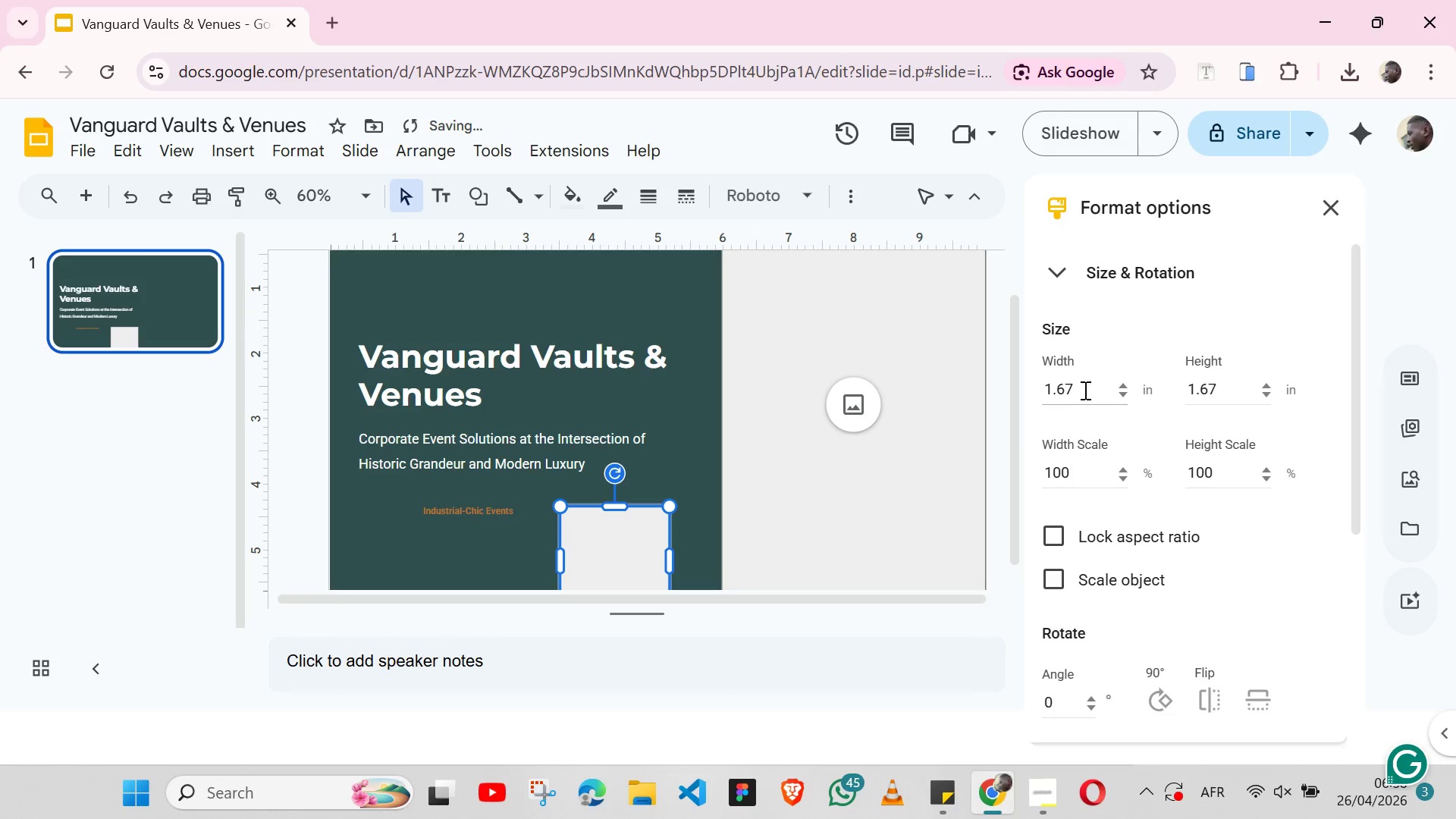 
left_click([1084, 385])
 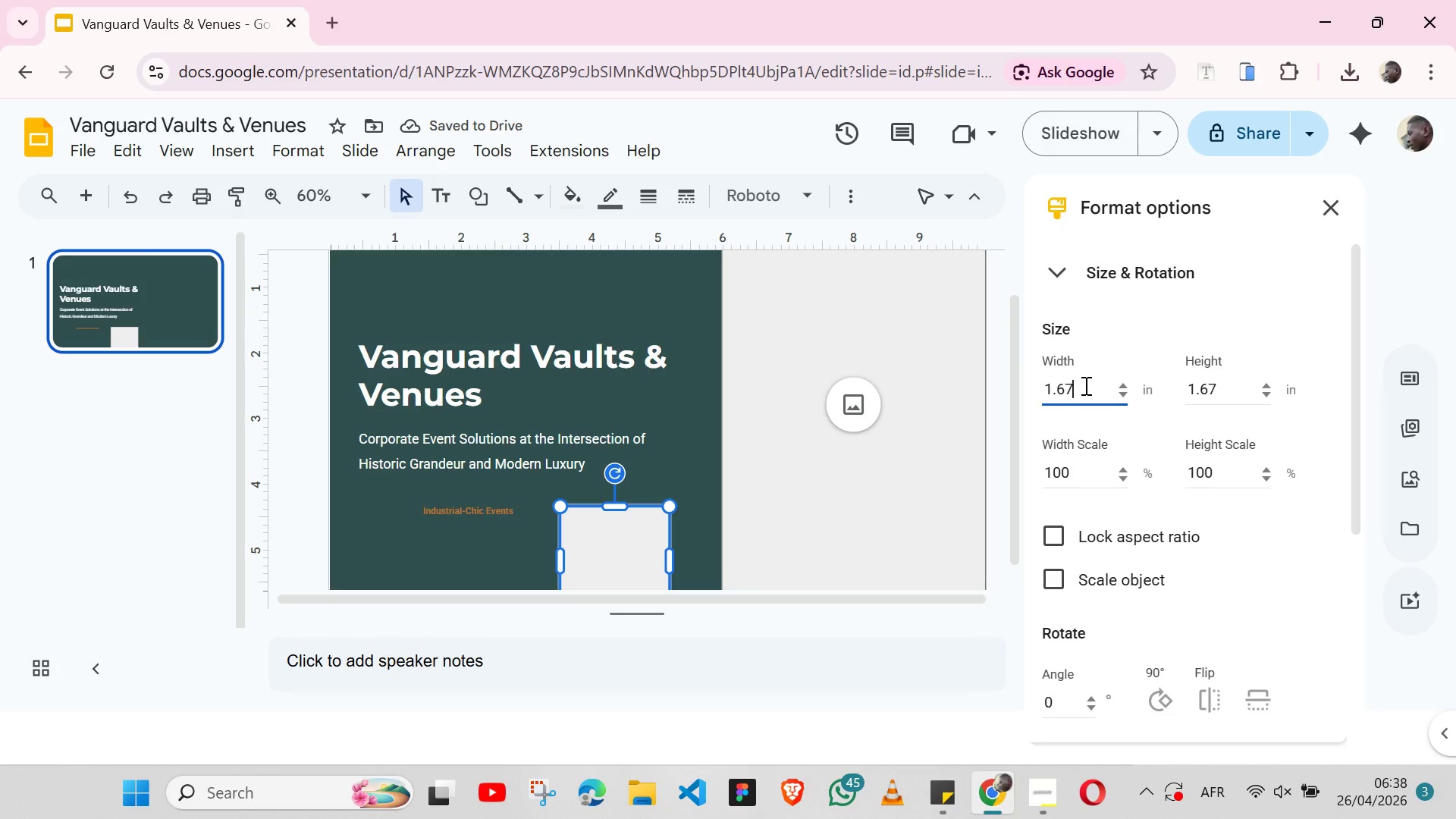 
key(Backspace)
 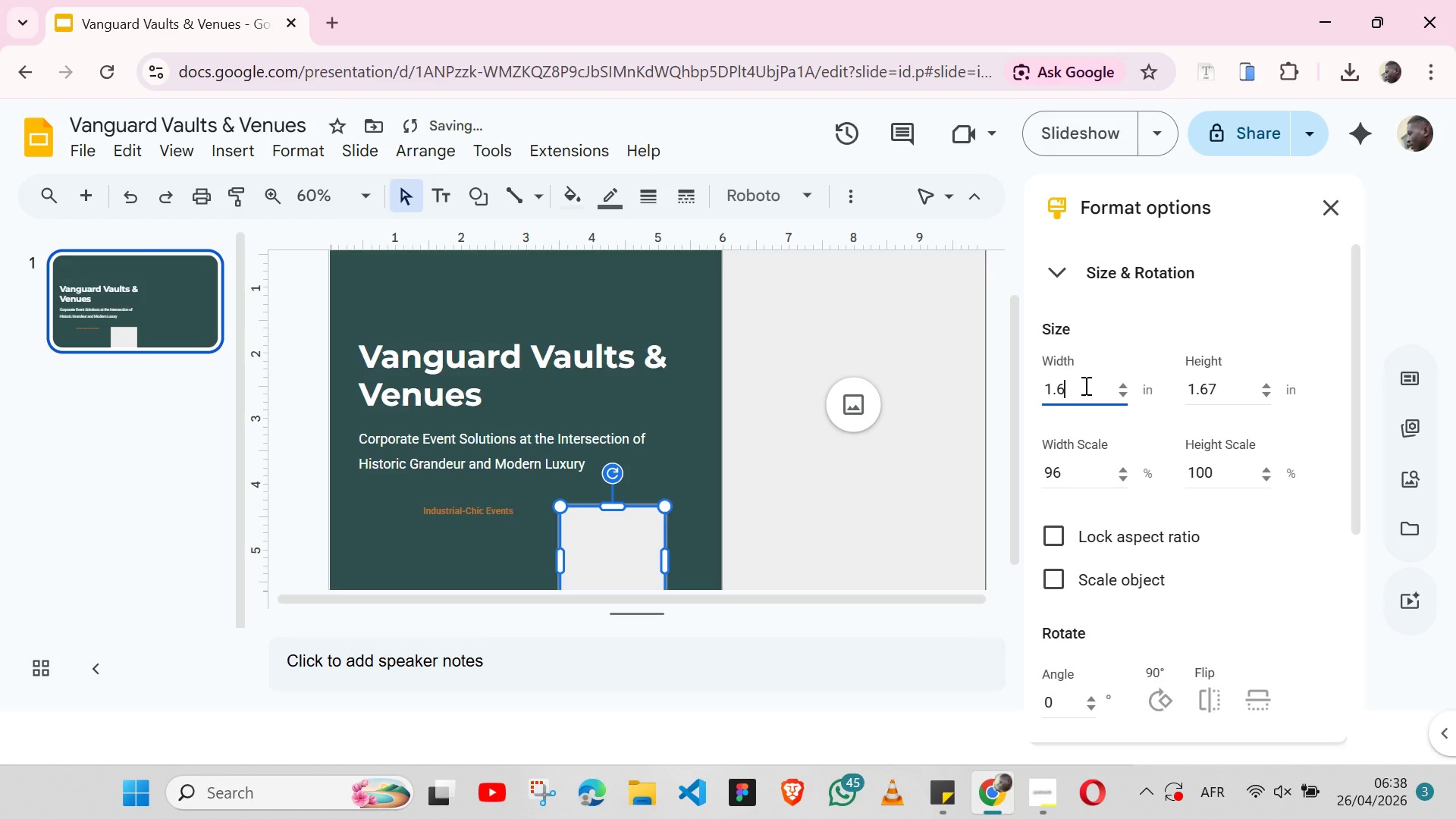 
key(4)
 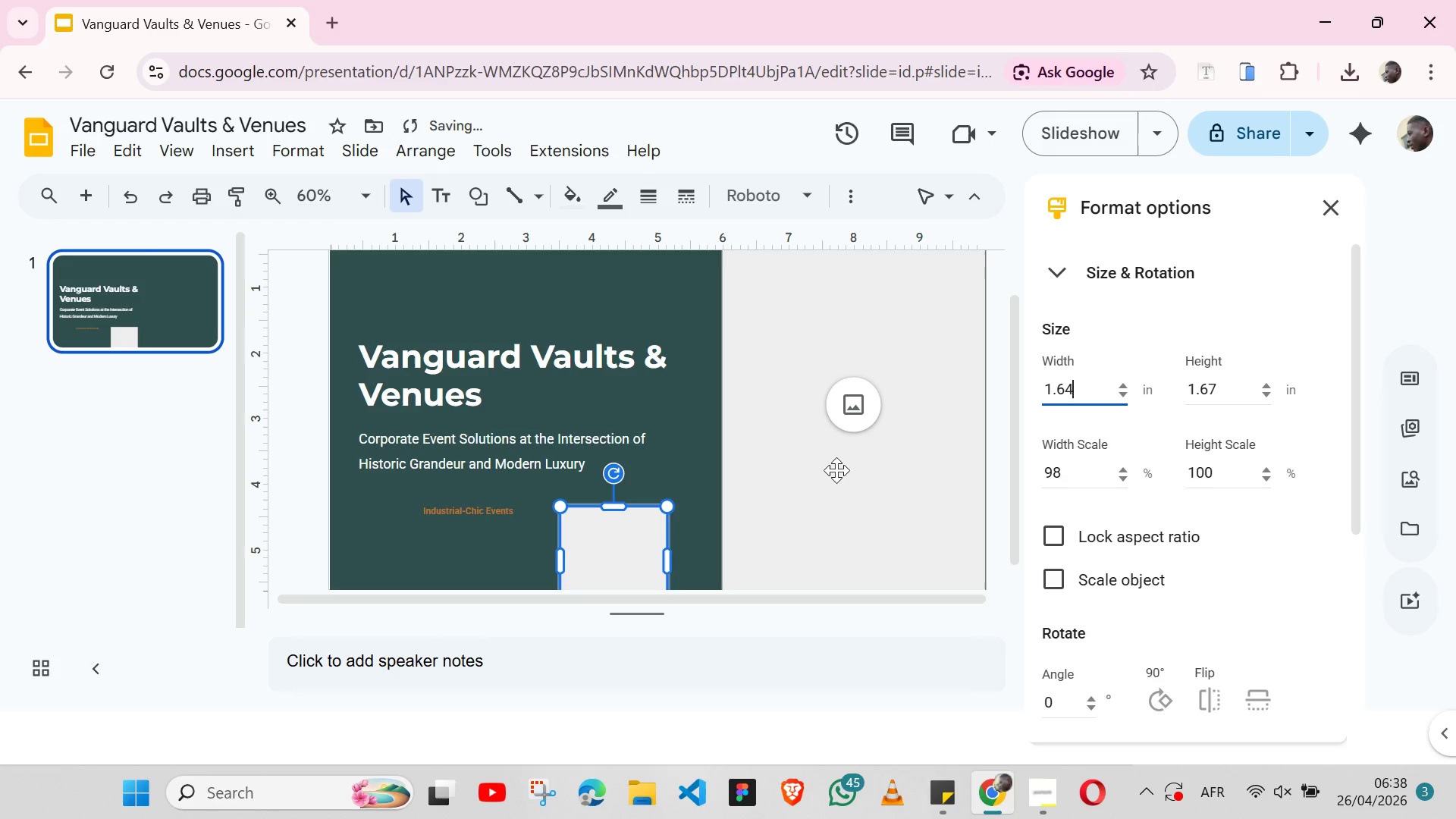 
key(Enter)
 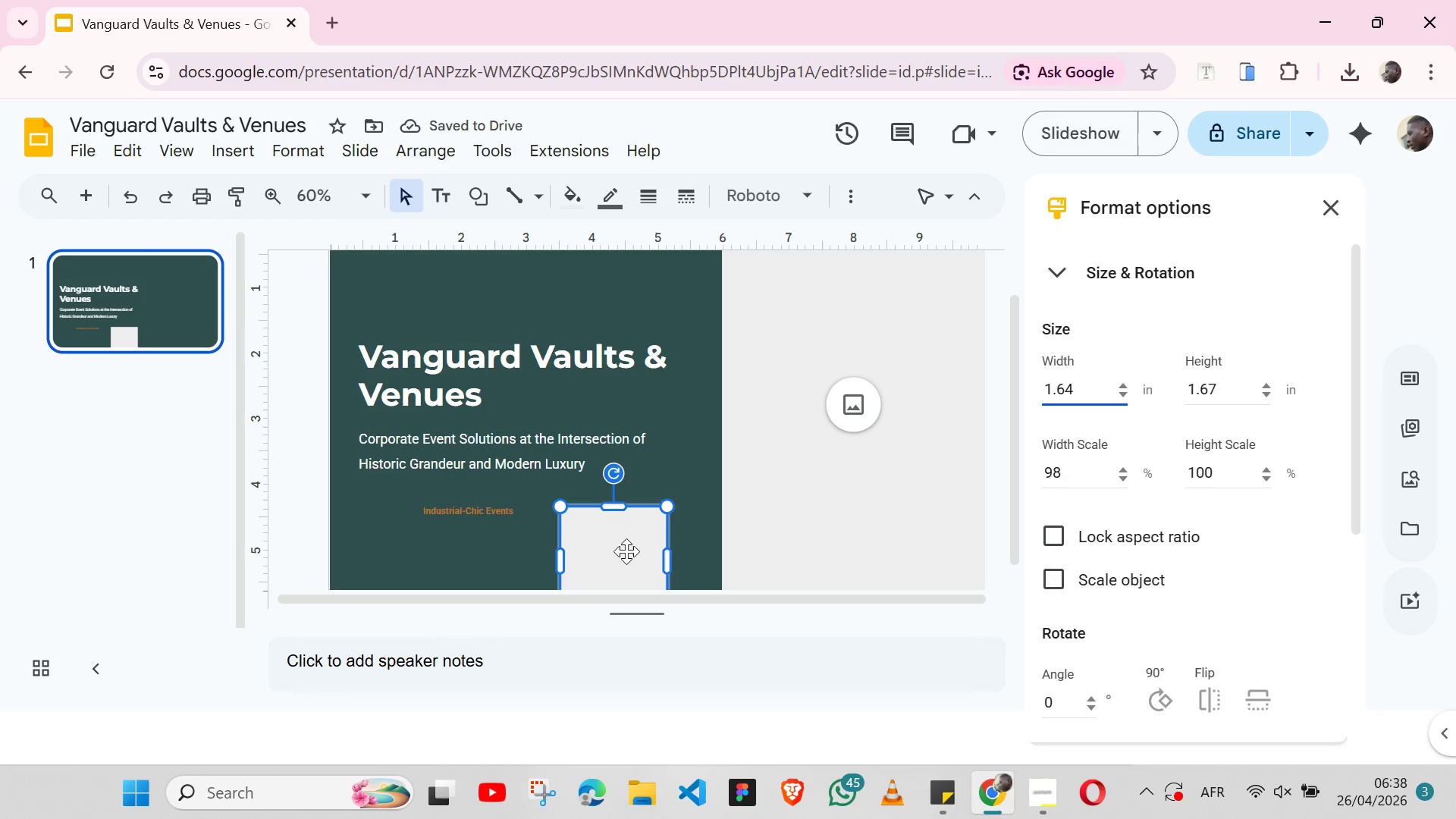 
left_click_drag(start_coordinate=[626, 551], to_coordinate=[635, 522])
 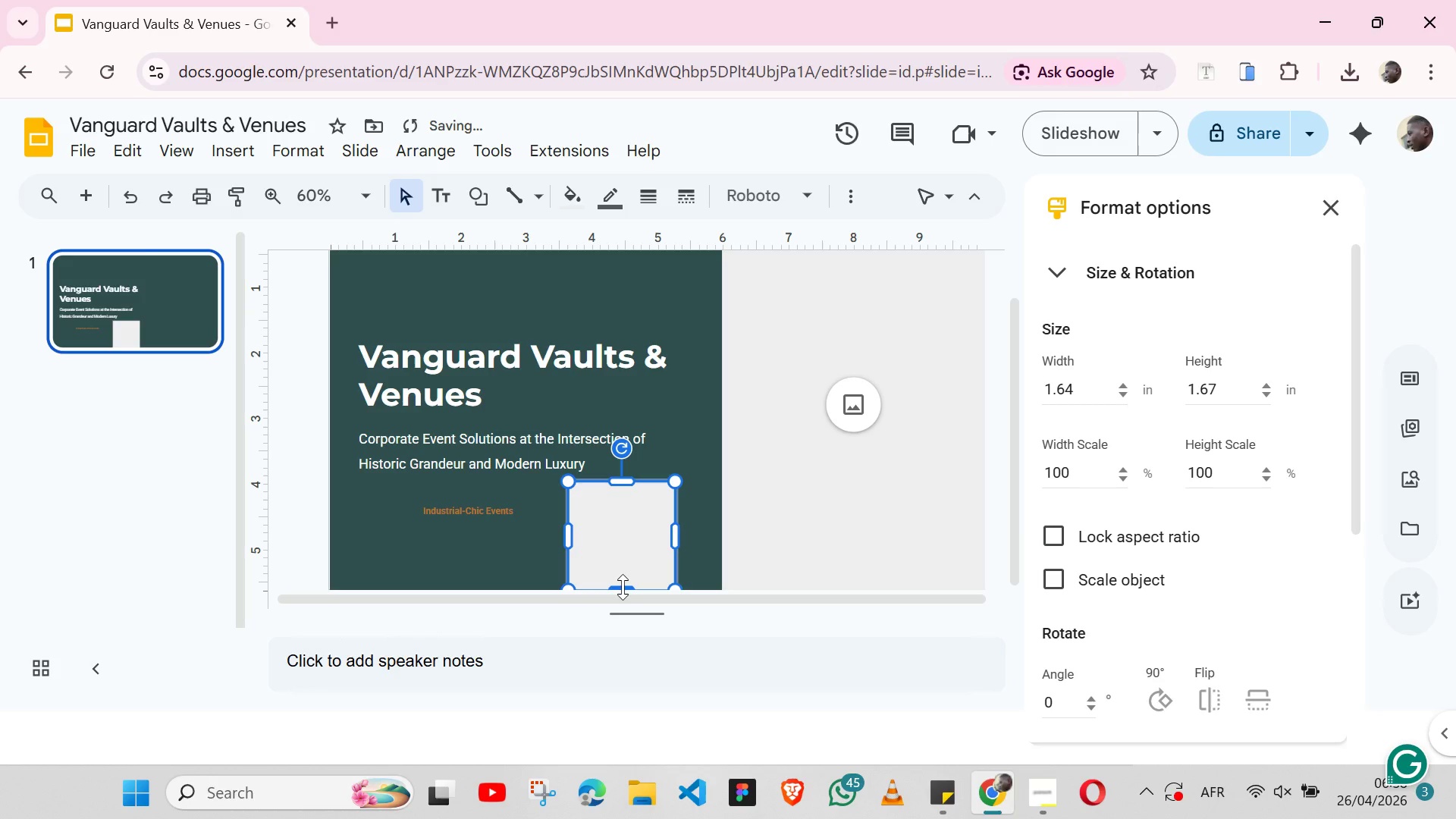 
left_click_drag(start_coordinate=[623, 587], to_coordinate=[625, 528])
 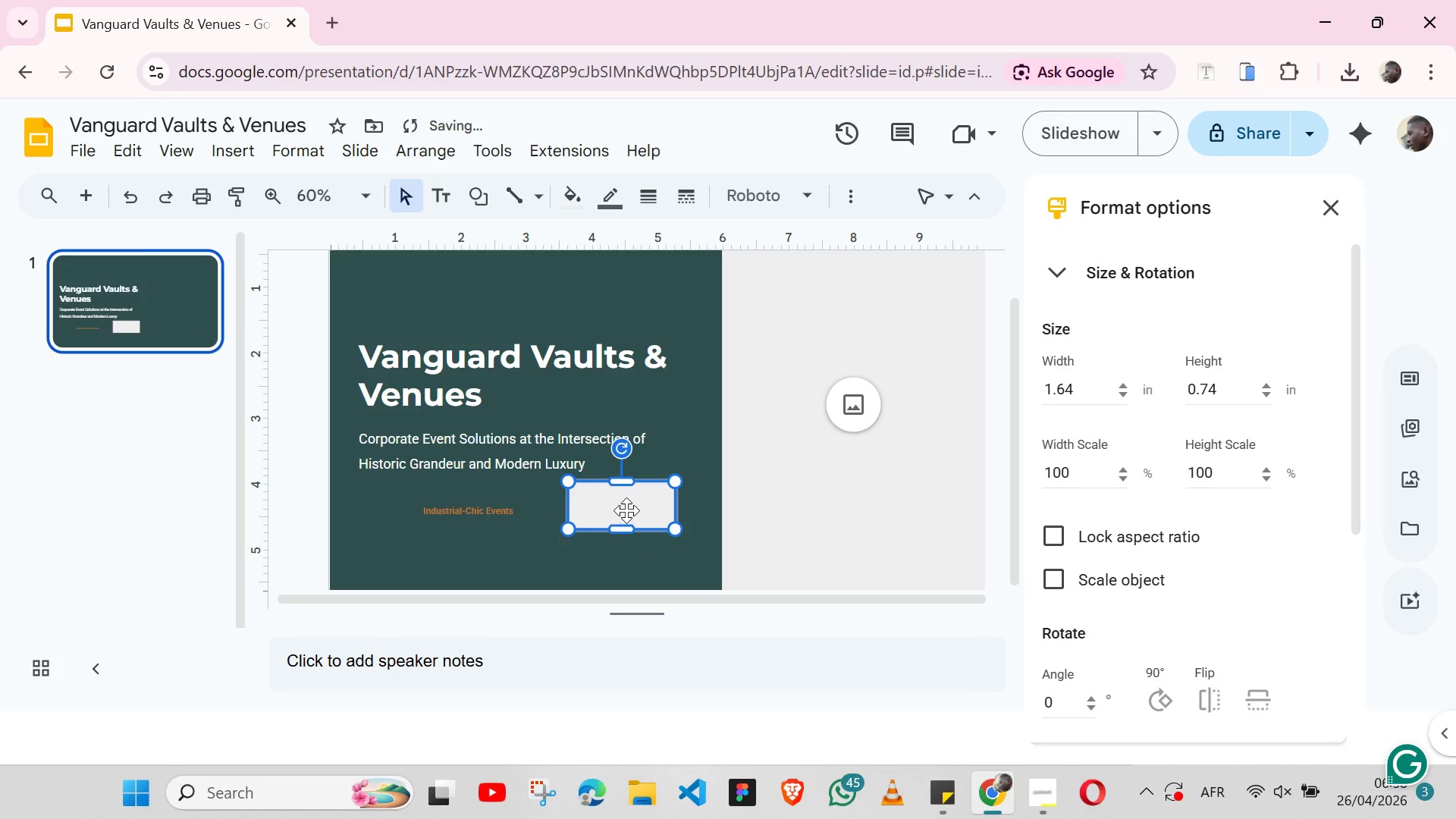 
left_click_drag(start_coordinate=[626, 510], to_coordinate=[469, 548])
 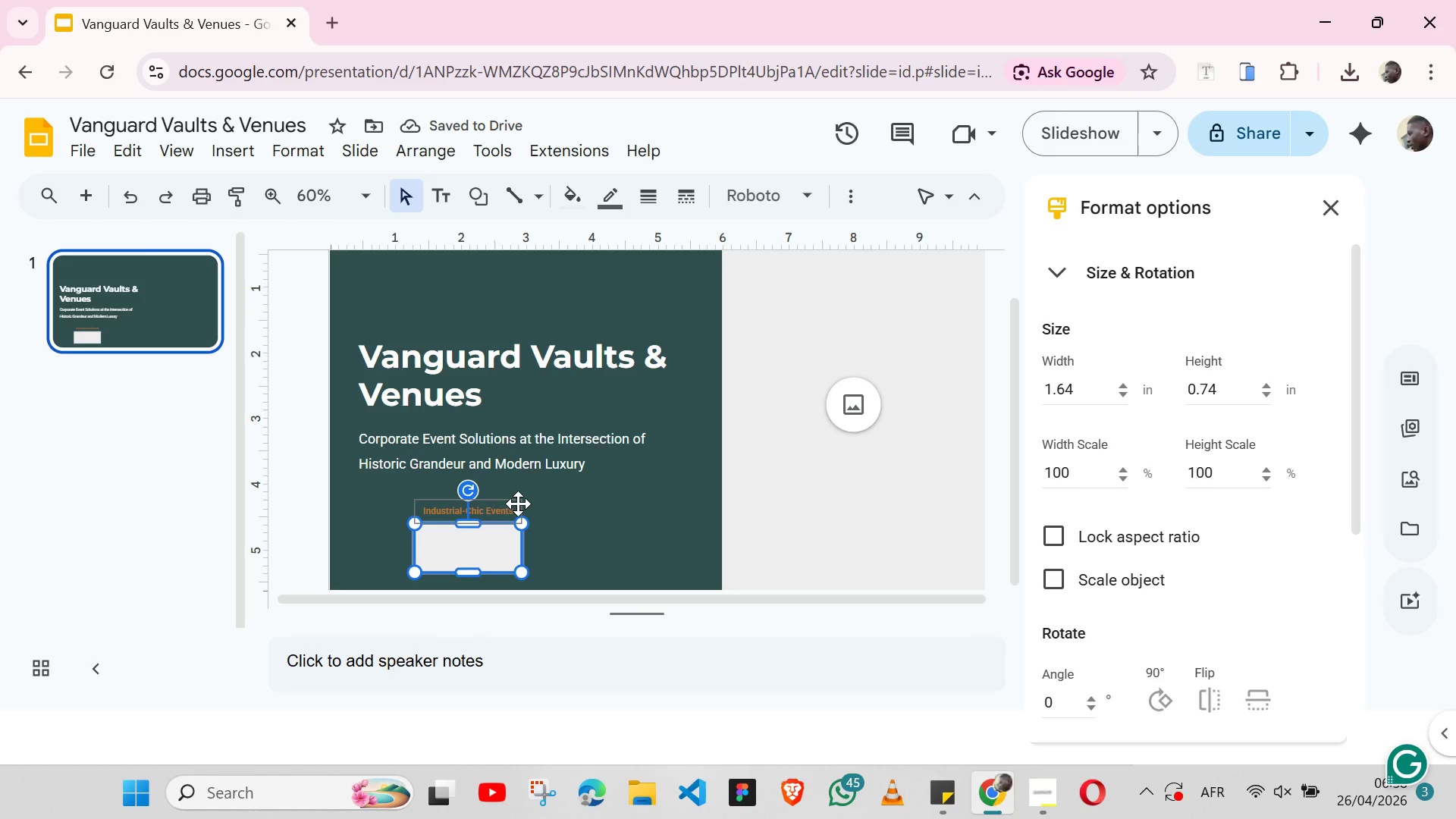 
left_click([514, 499])
 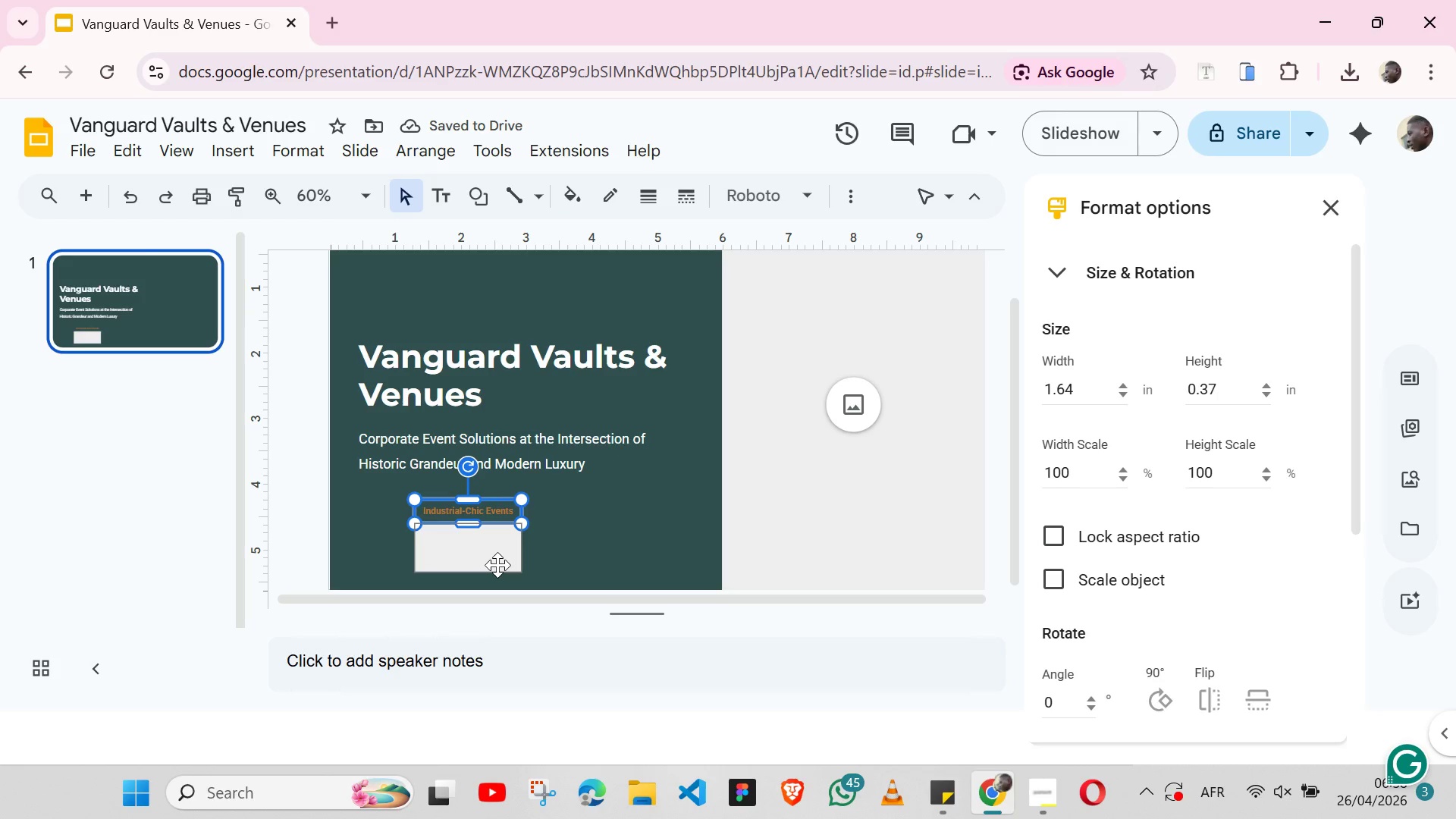 
left_click([497, 565])
 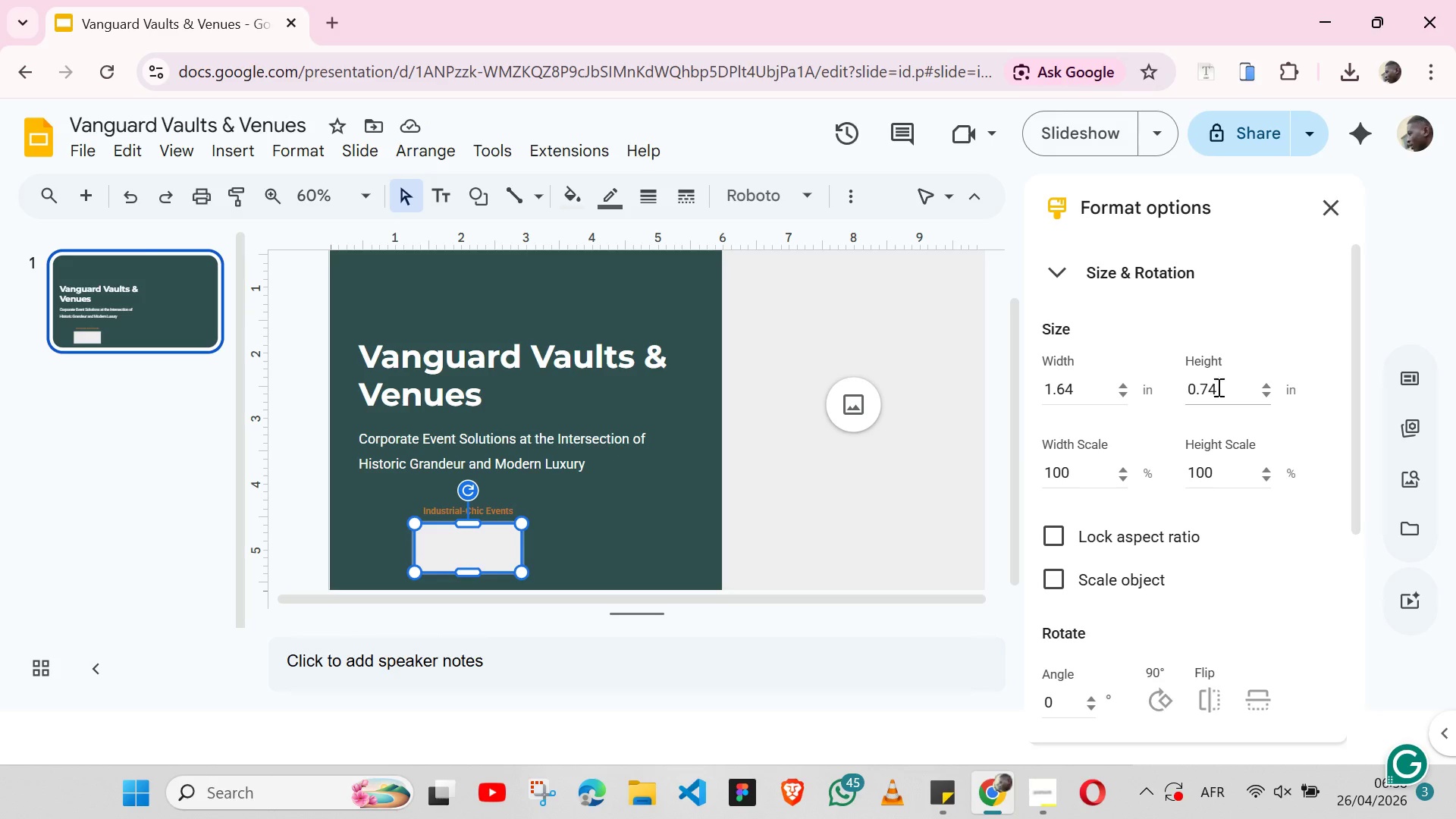 
left_click([1223, 387])
 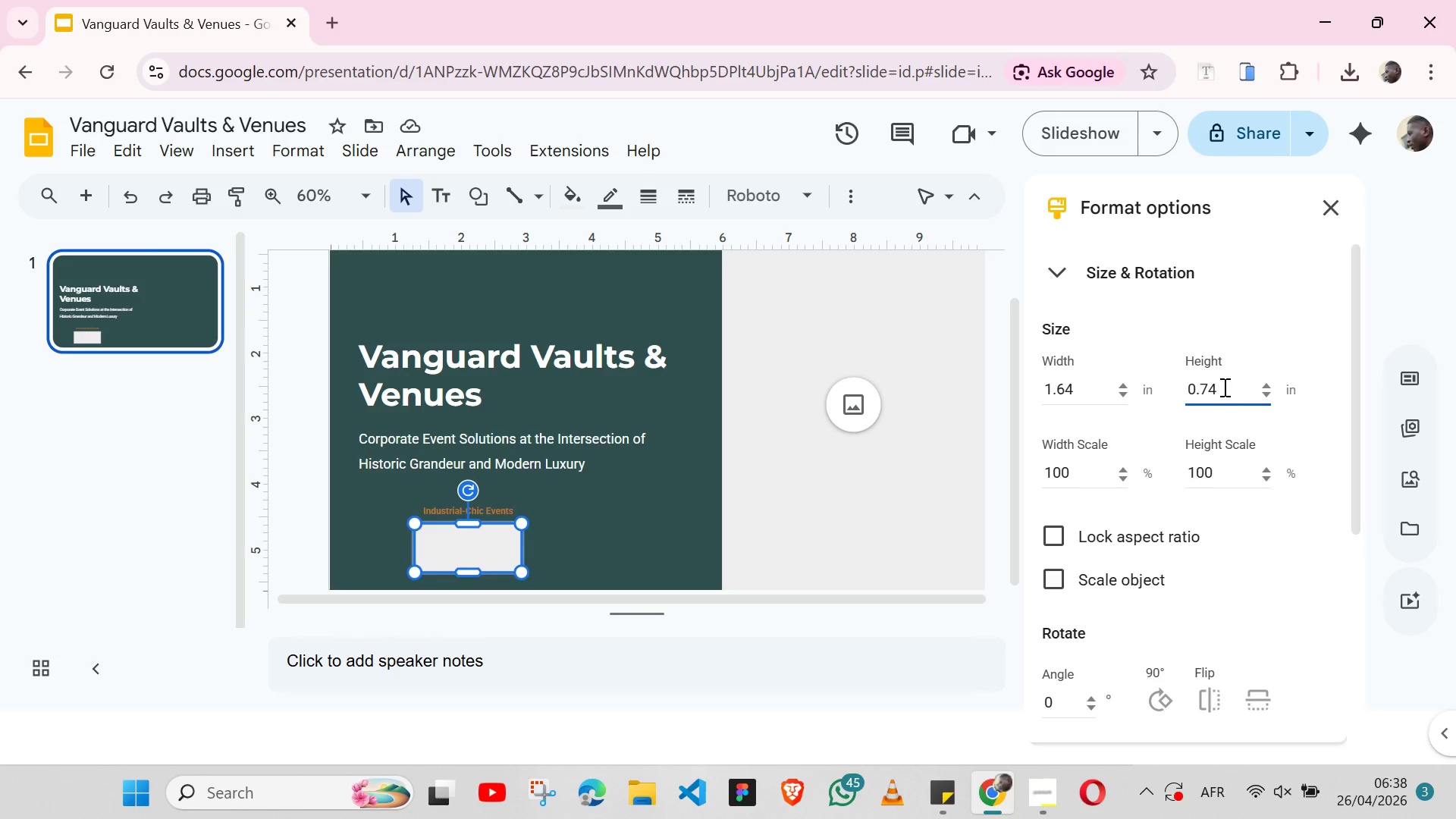 
key(Backspace)
 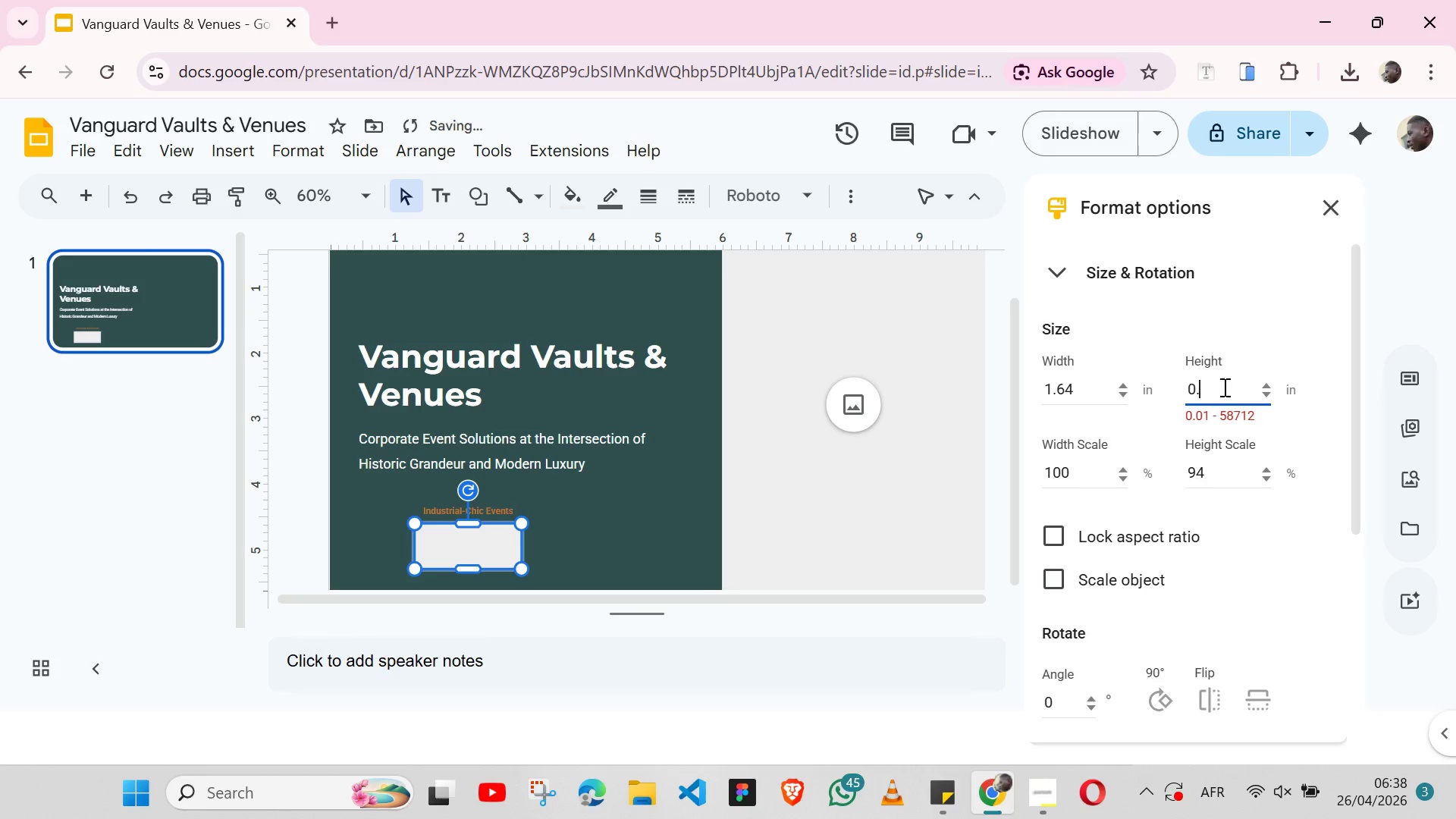 
key(Backspace)
 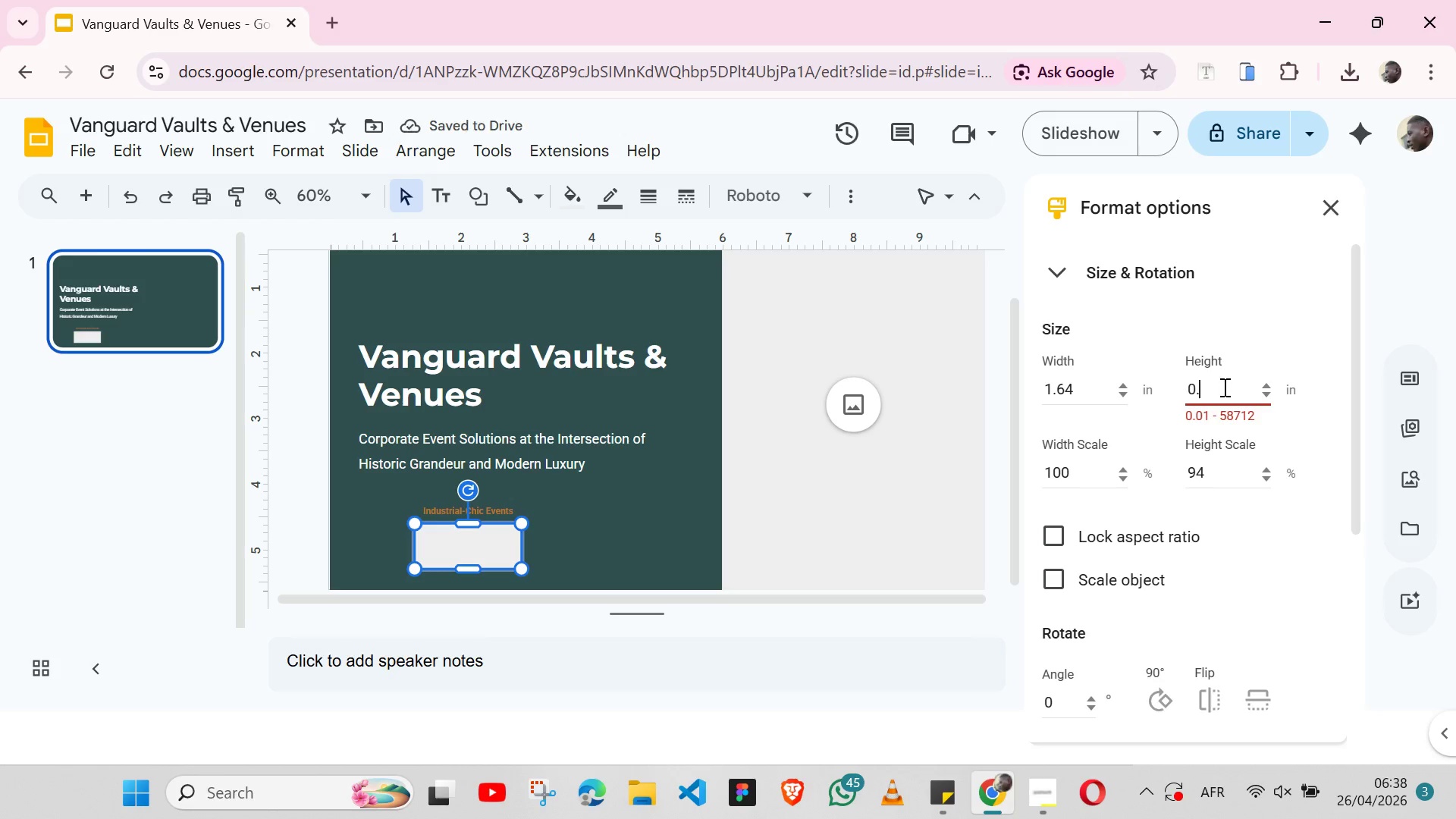 
key(4)
 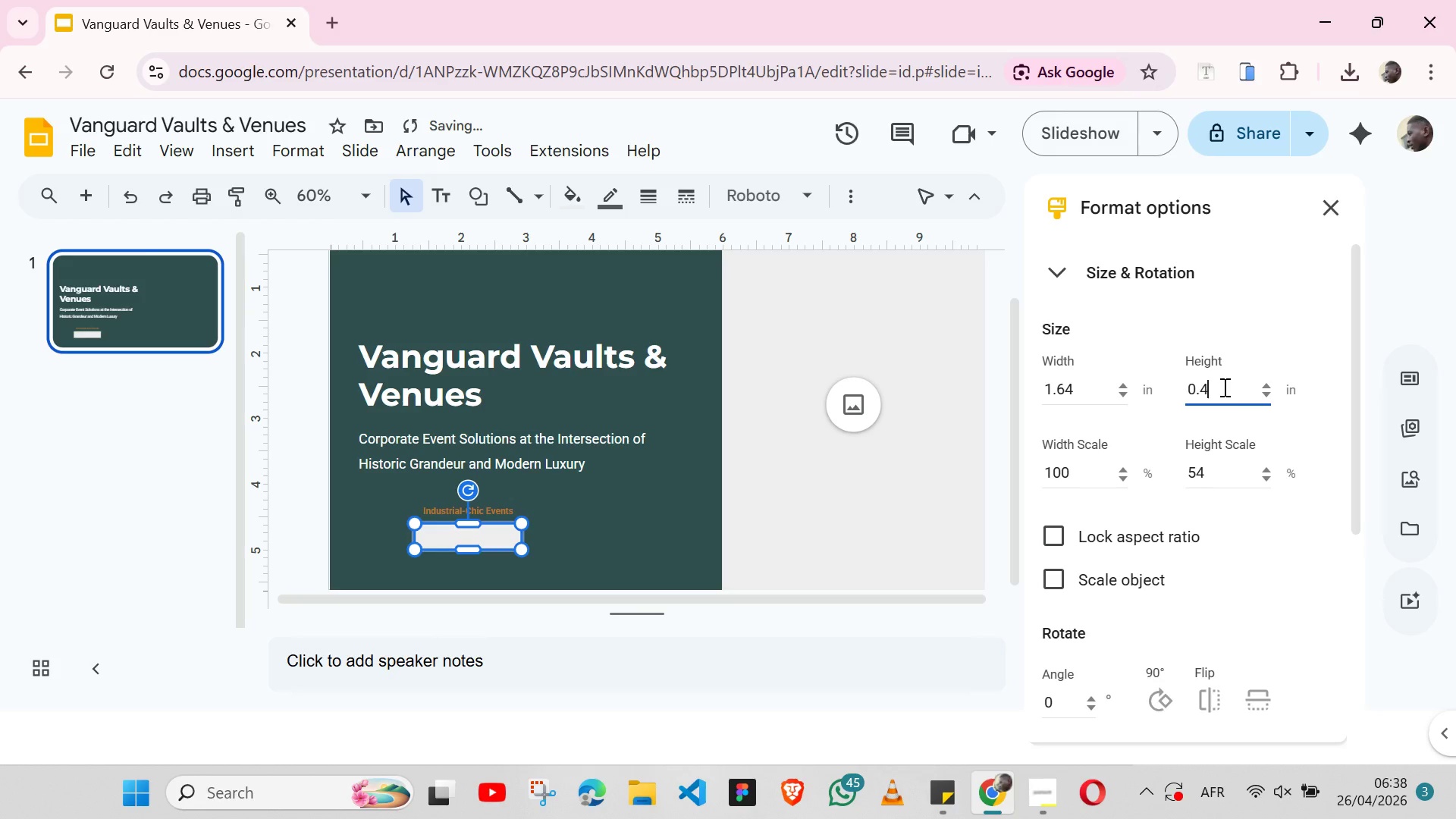 
key(Backspace)
 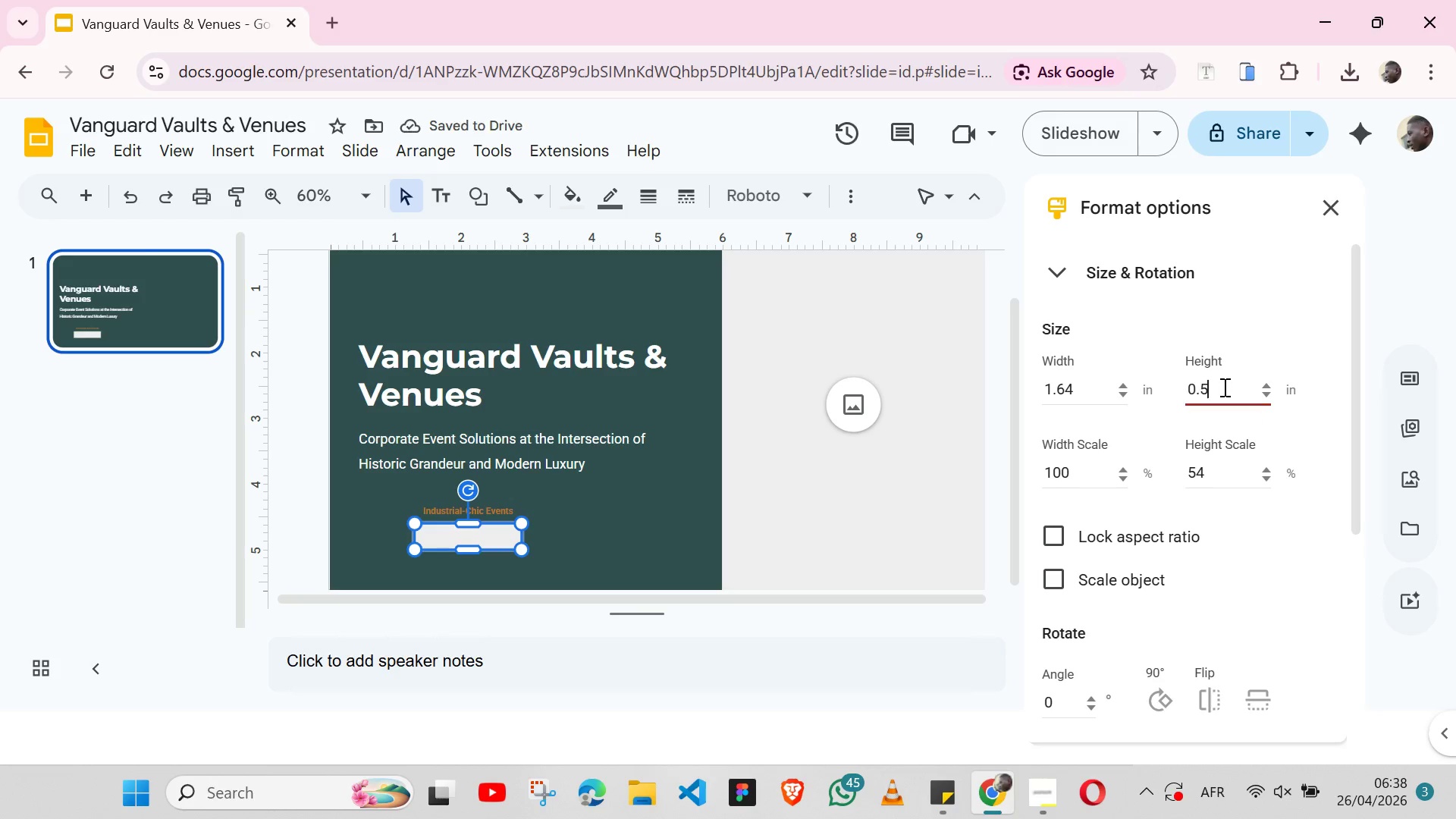 
key(5)
 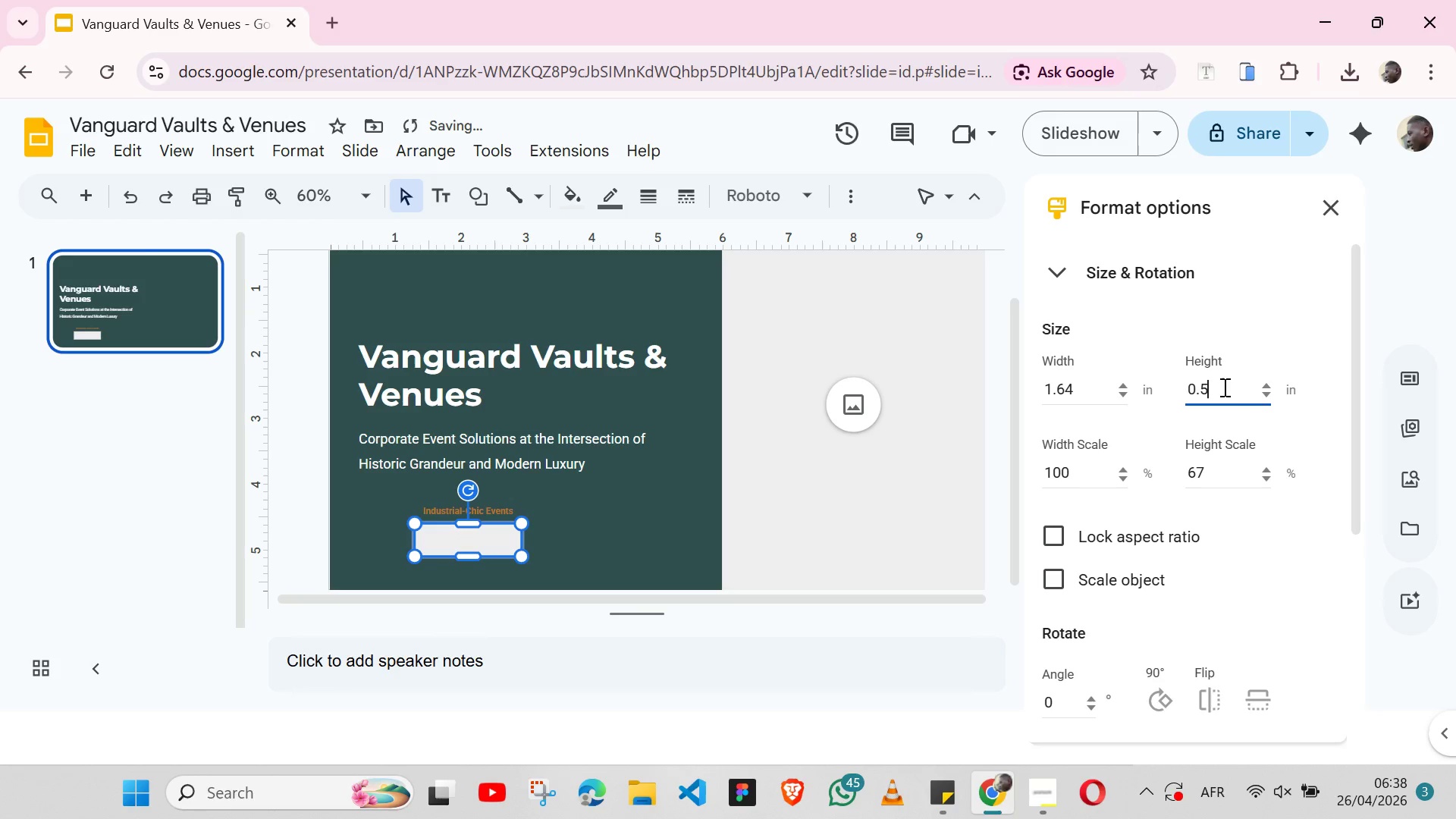 
key(Enter)
 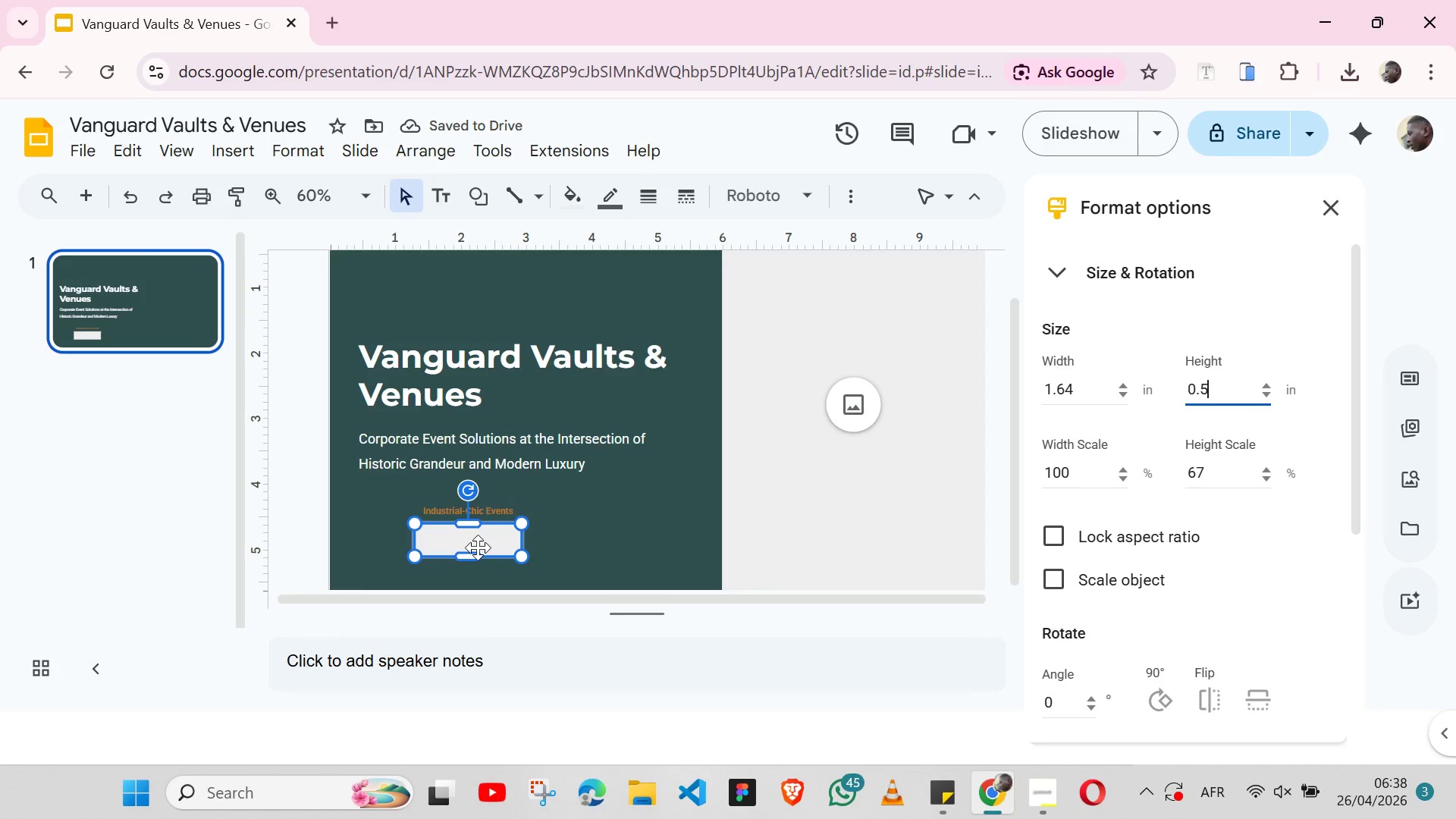 
left_click_drag(start_coordinate=[478, 548], to_coordinate=[477, 519])
 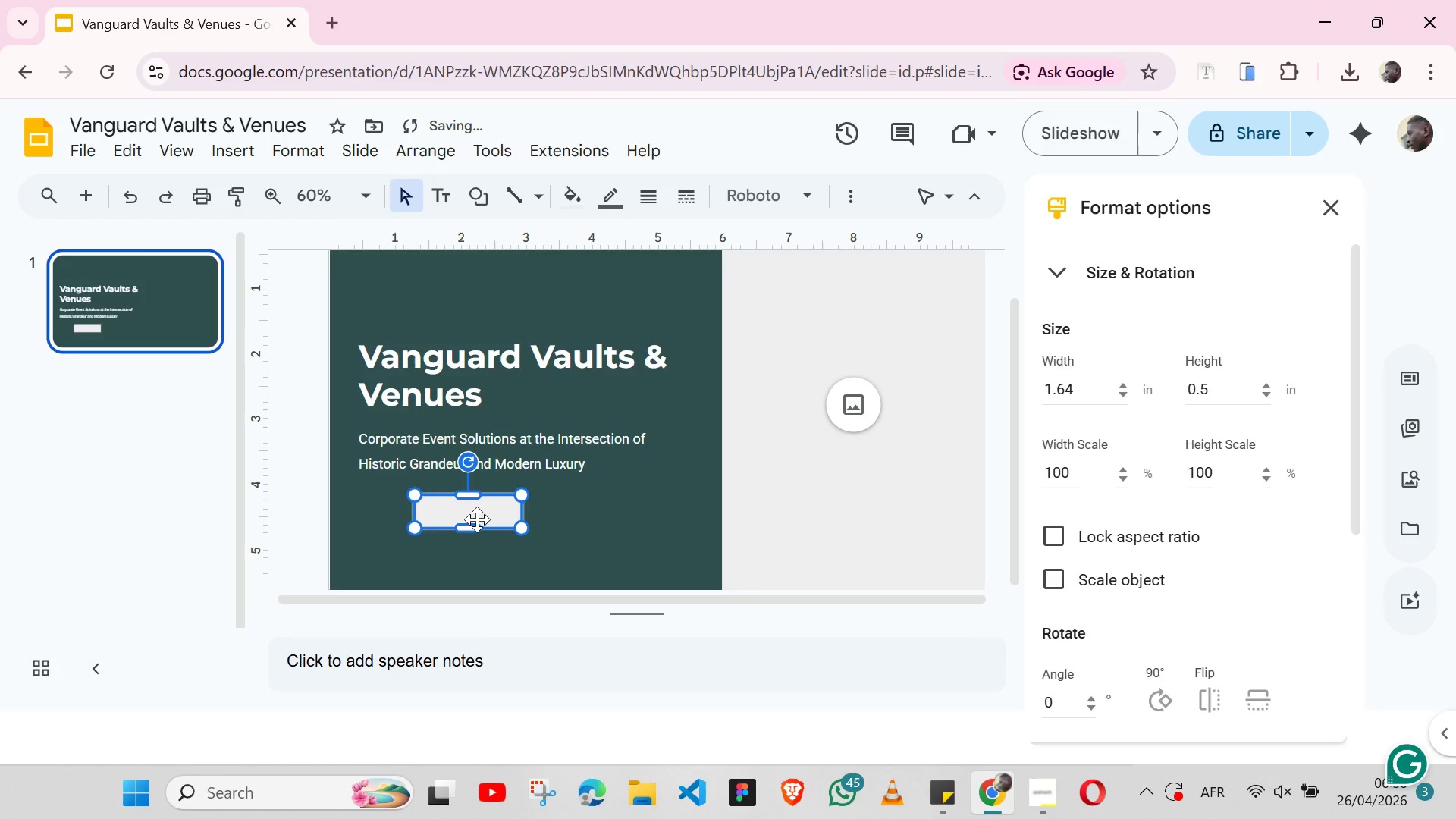 
key(Control+ArrowDown)
 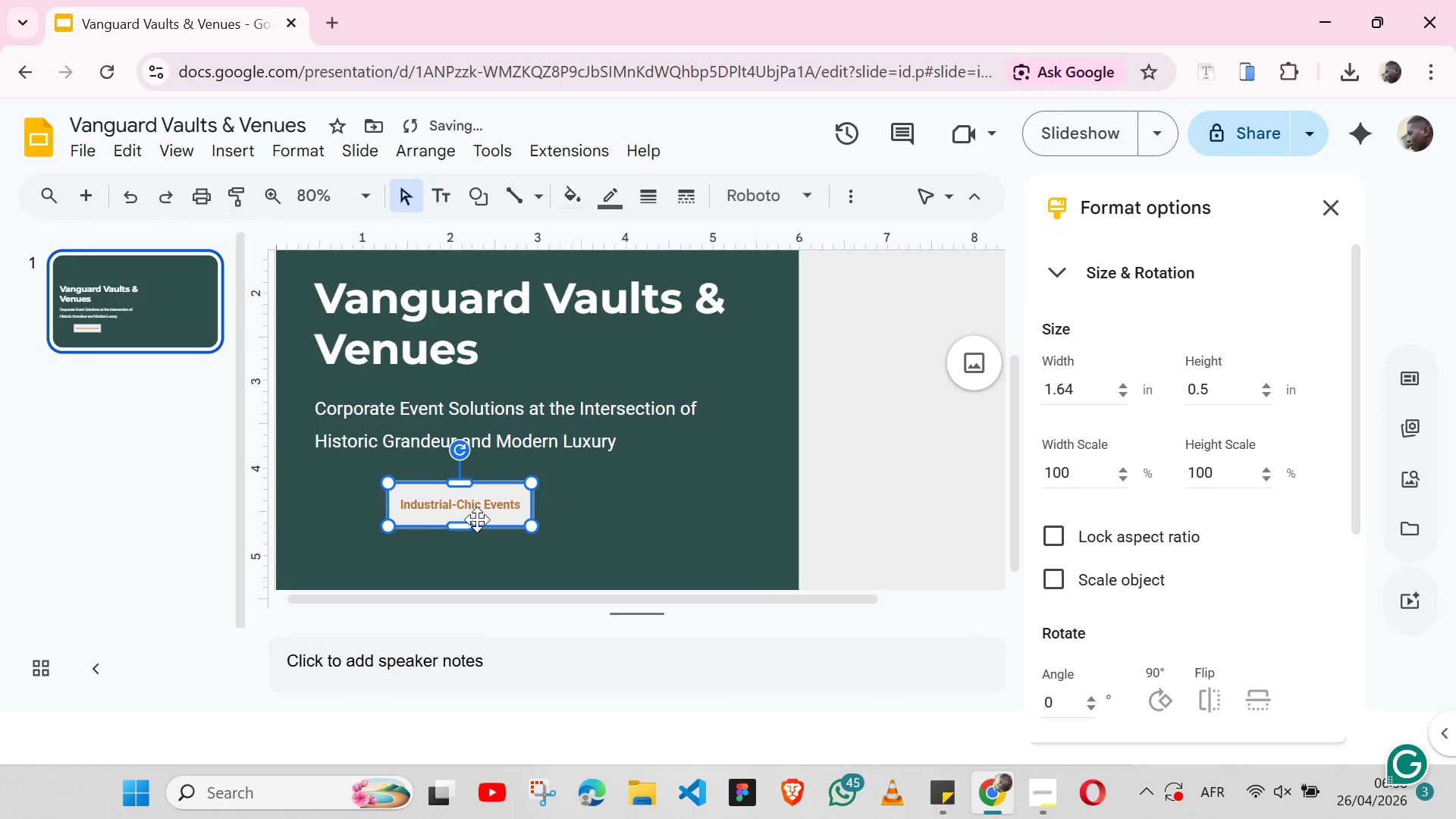 
hold_key(key=ShiftLeft, duration=1.45)
left_click([479, 510])
 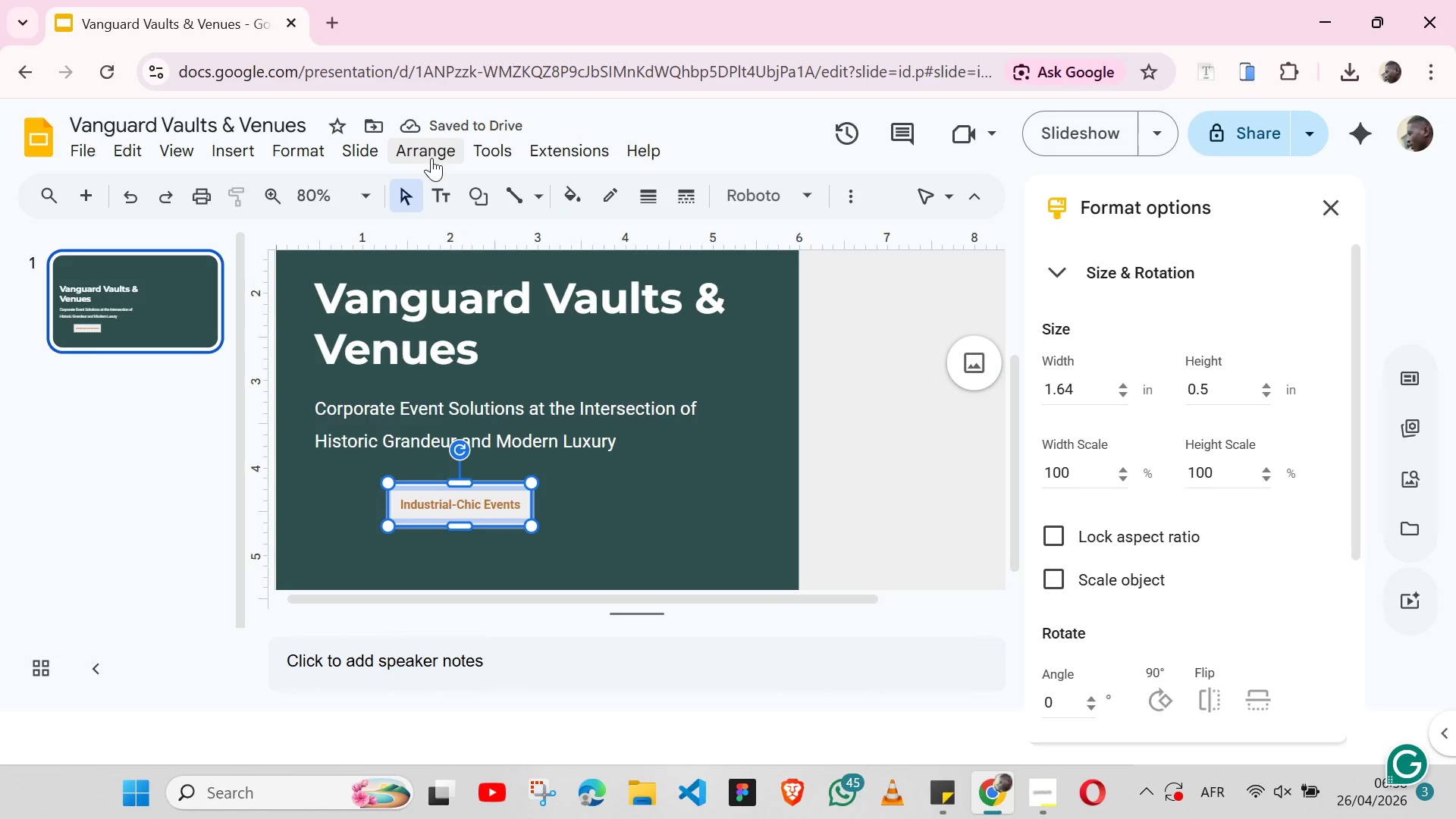 
left_click([431, 151])
 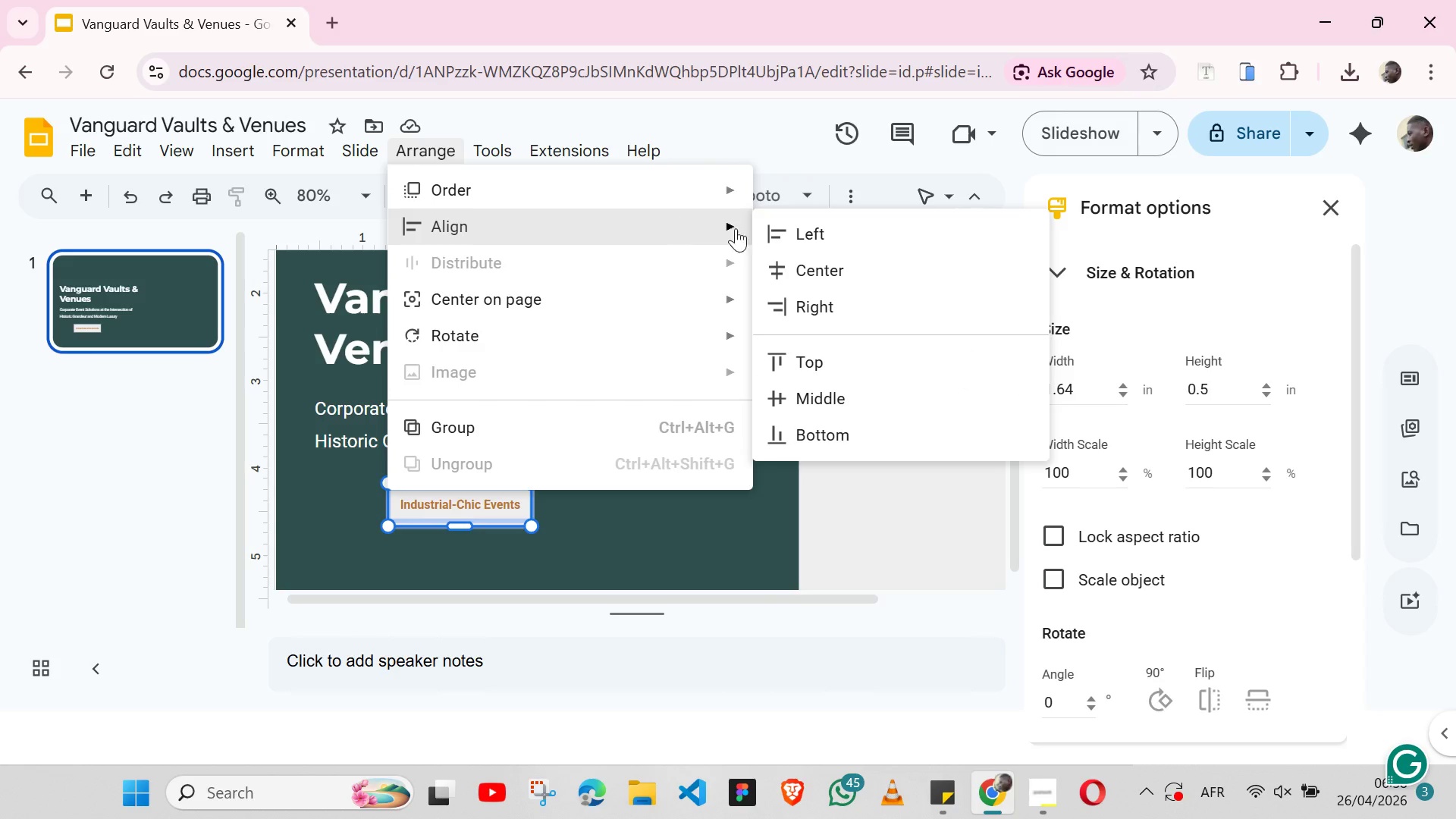 
left_click([811, 278])
 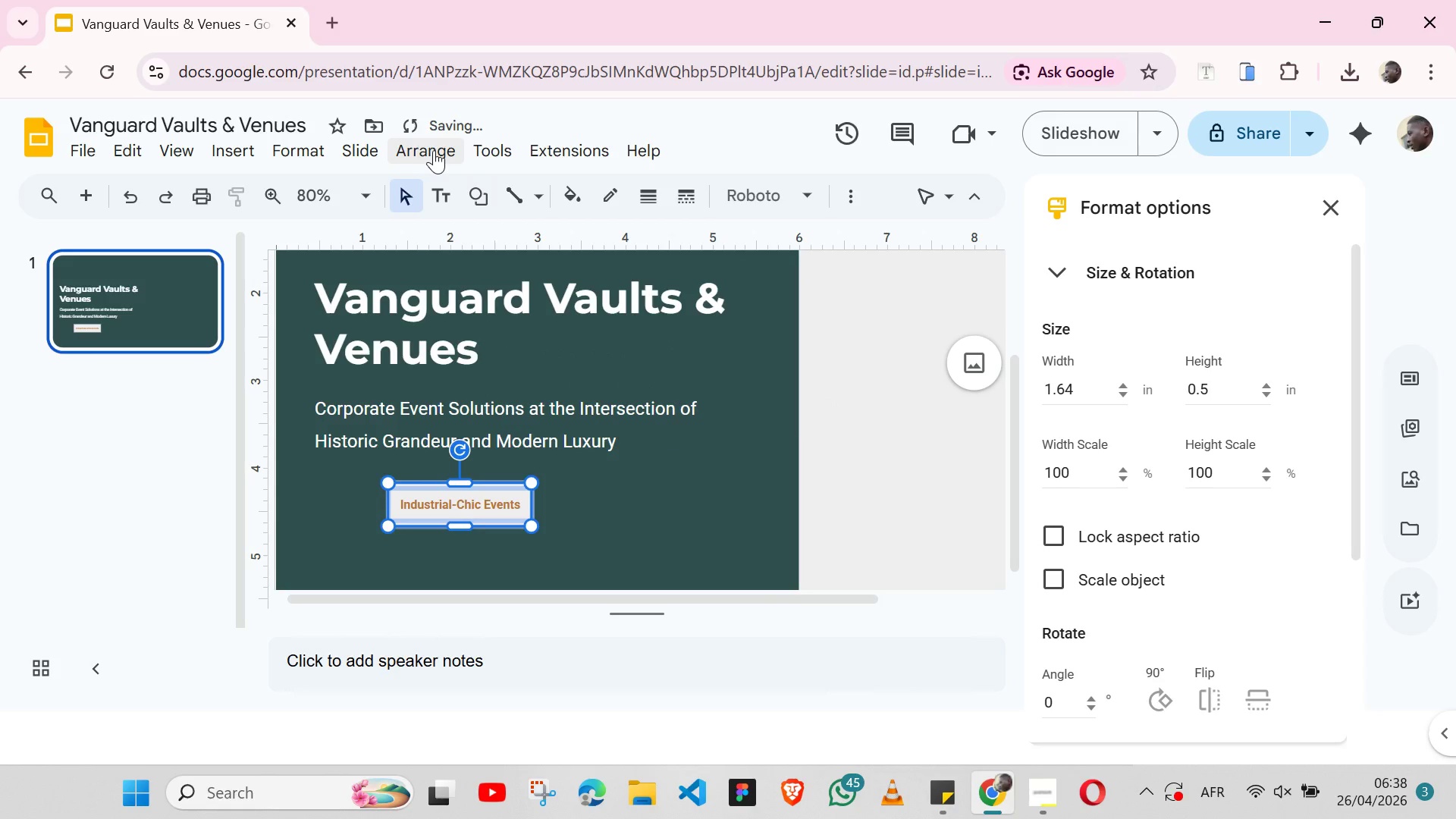 
left_click([434, 150])
 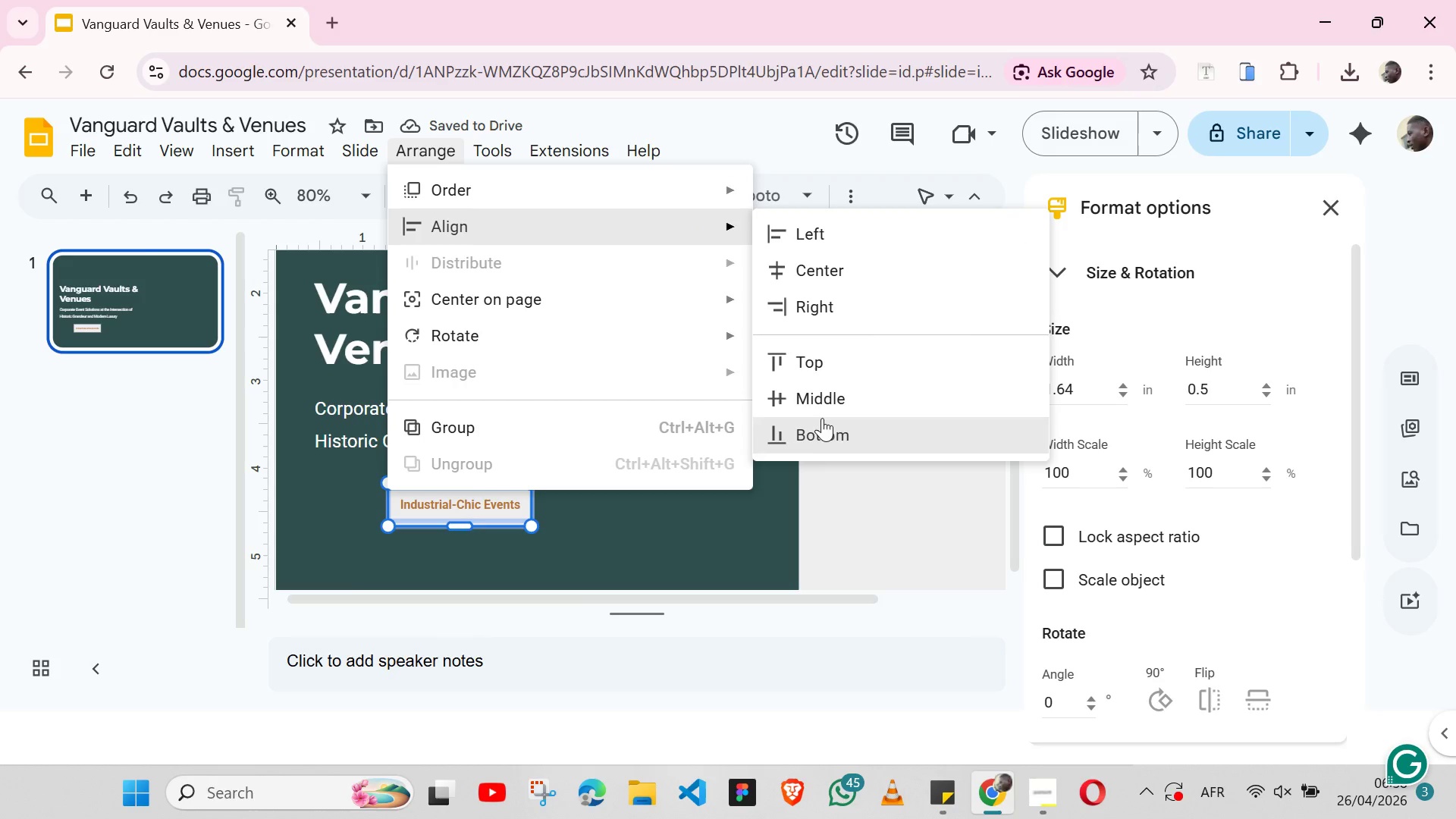 
left_click([823, 403])
 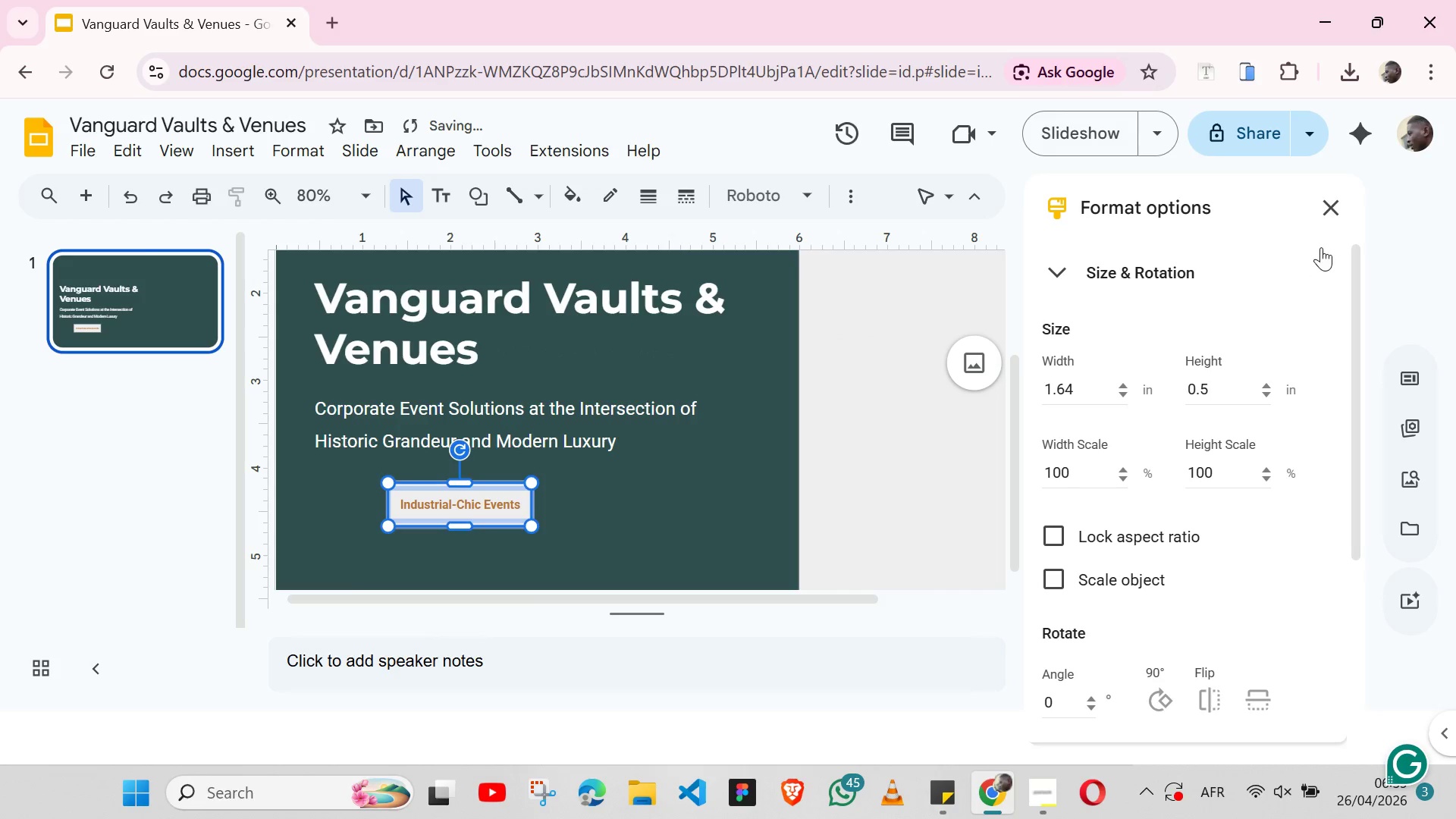 
left_click([1329, 214])
 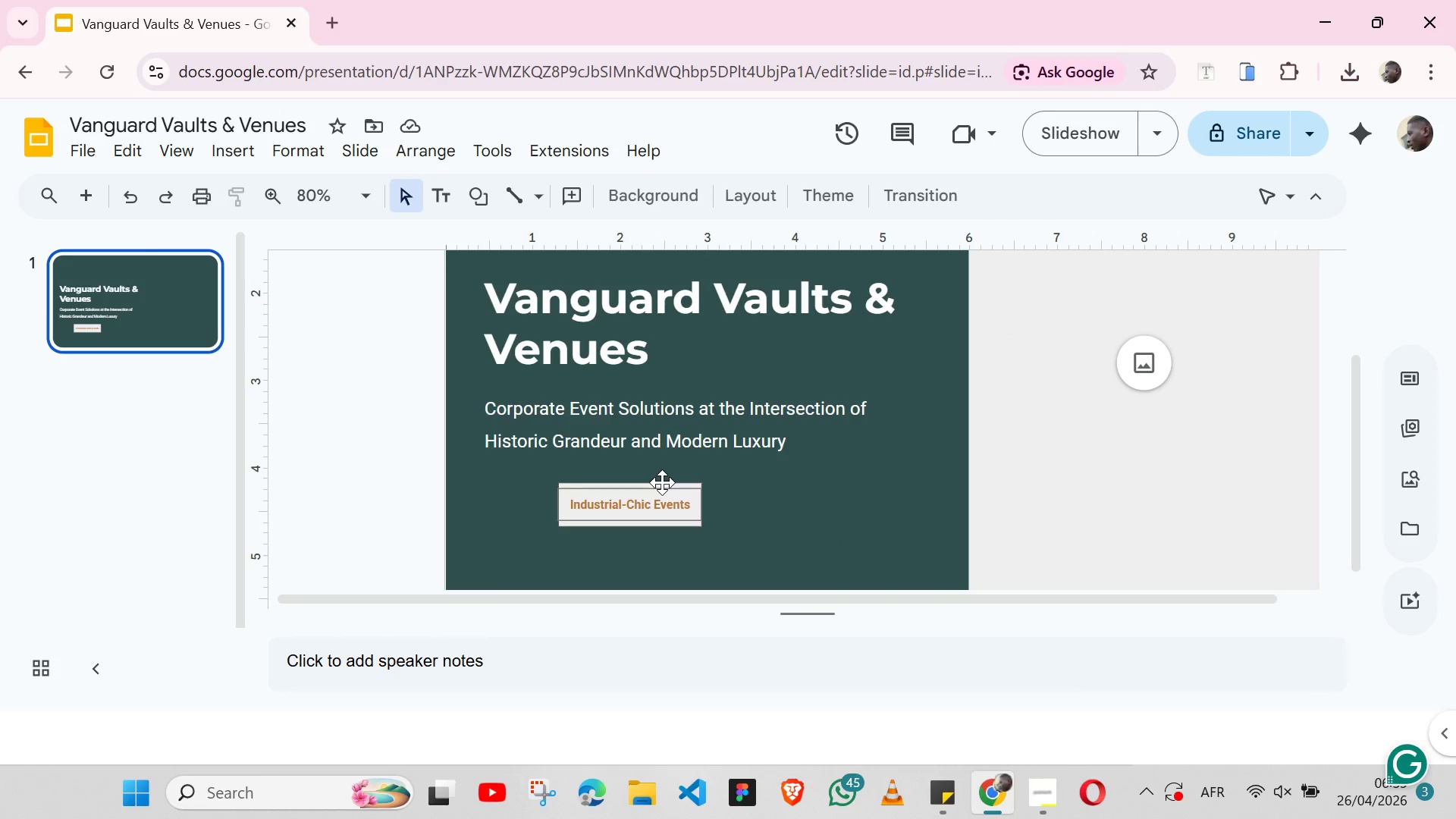 
wait(6.61)
 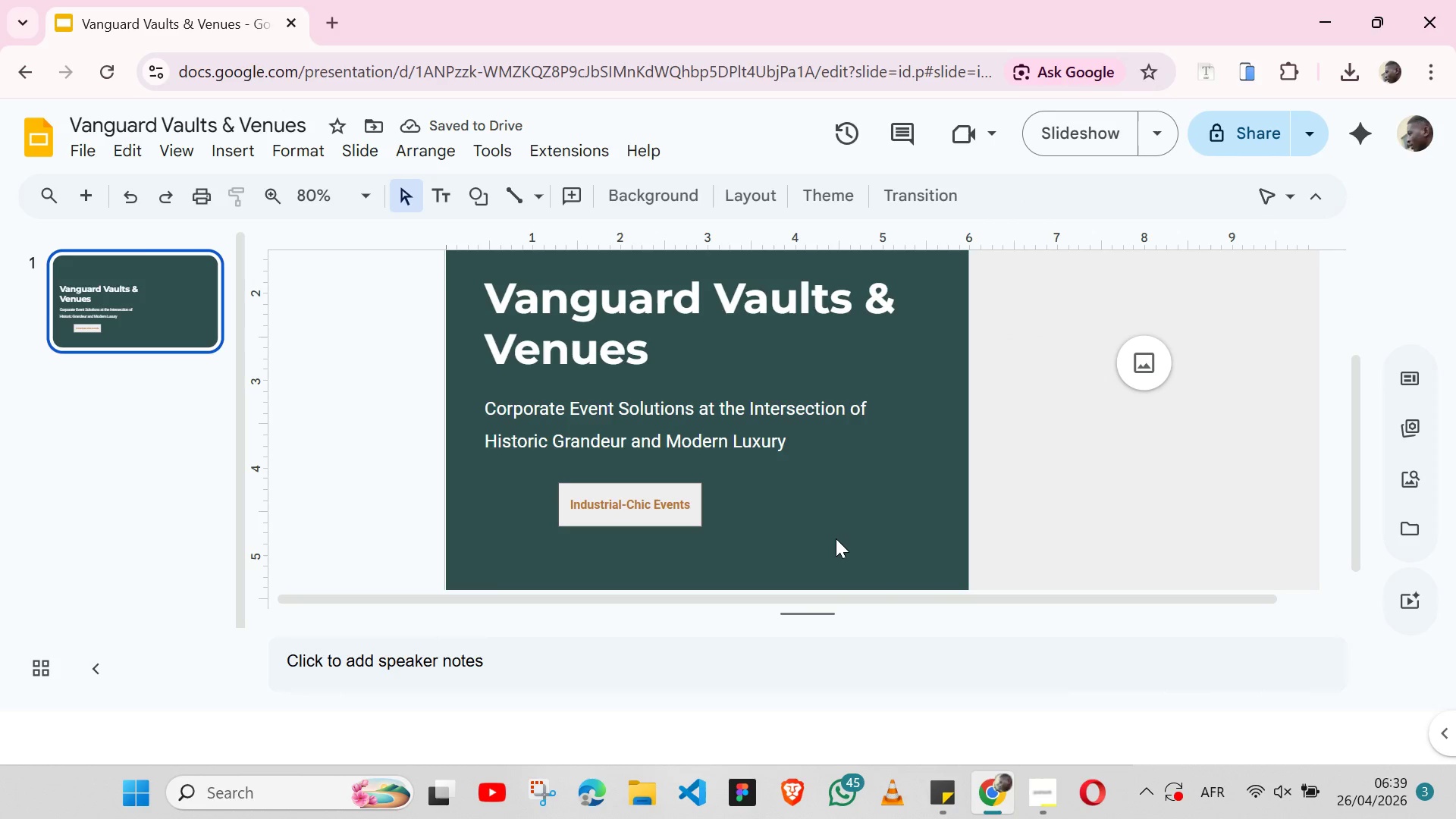 
left_click([662, 482])
 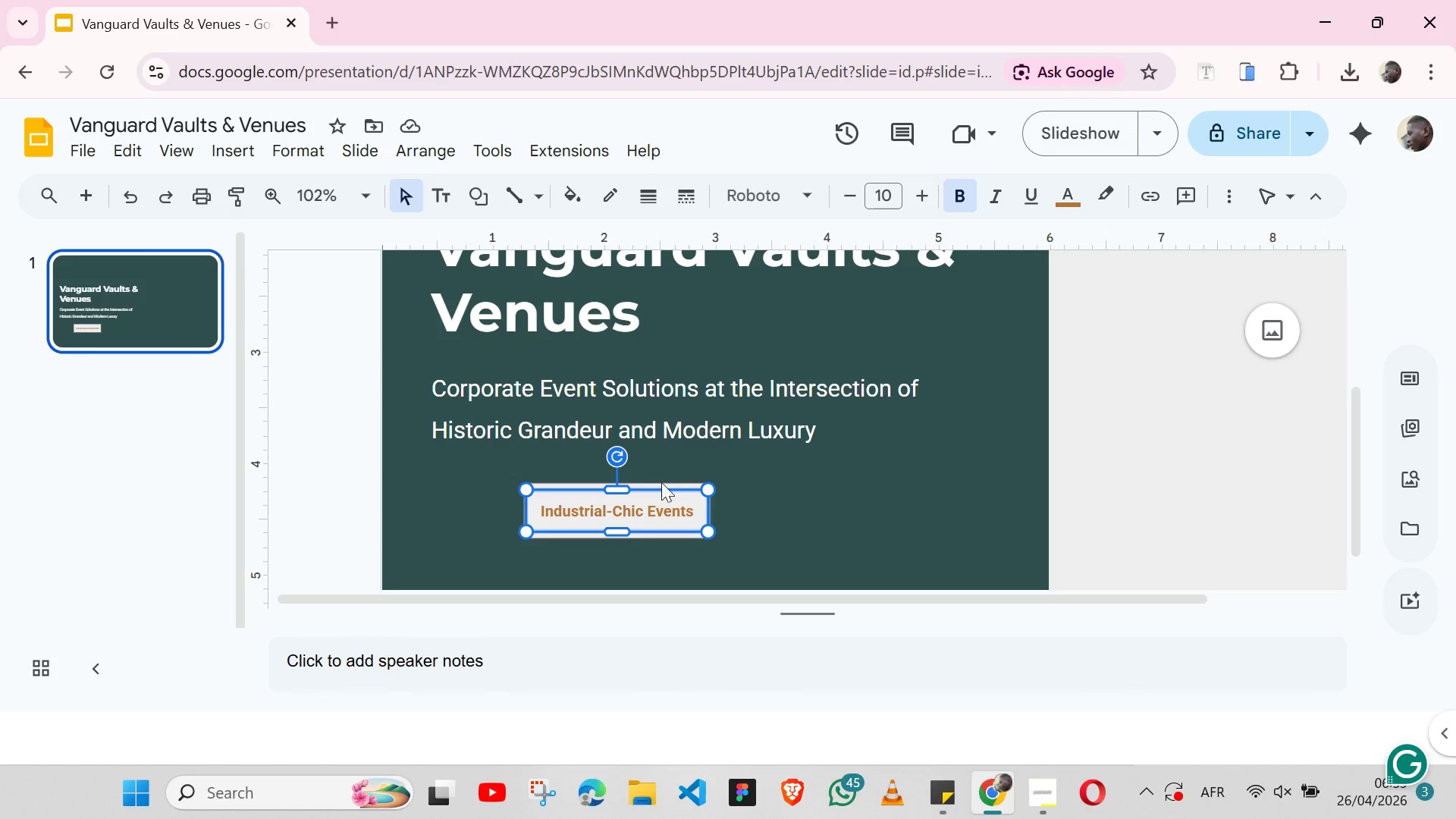 
wait(5.52)
 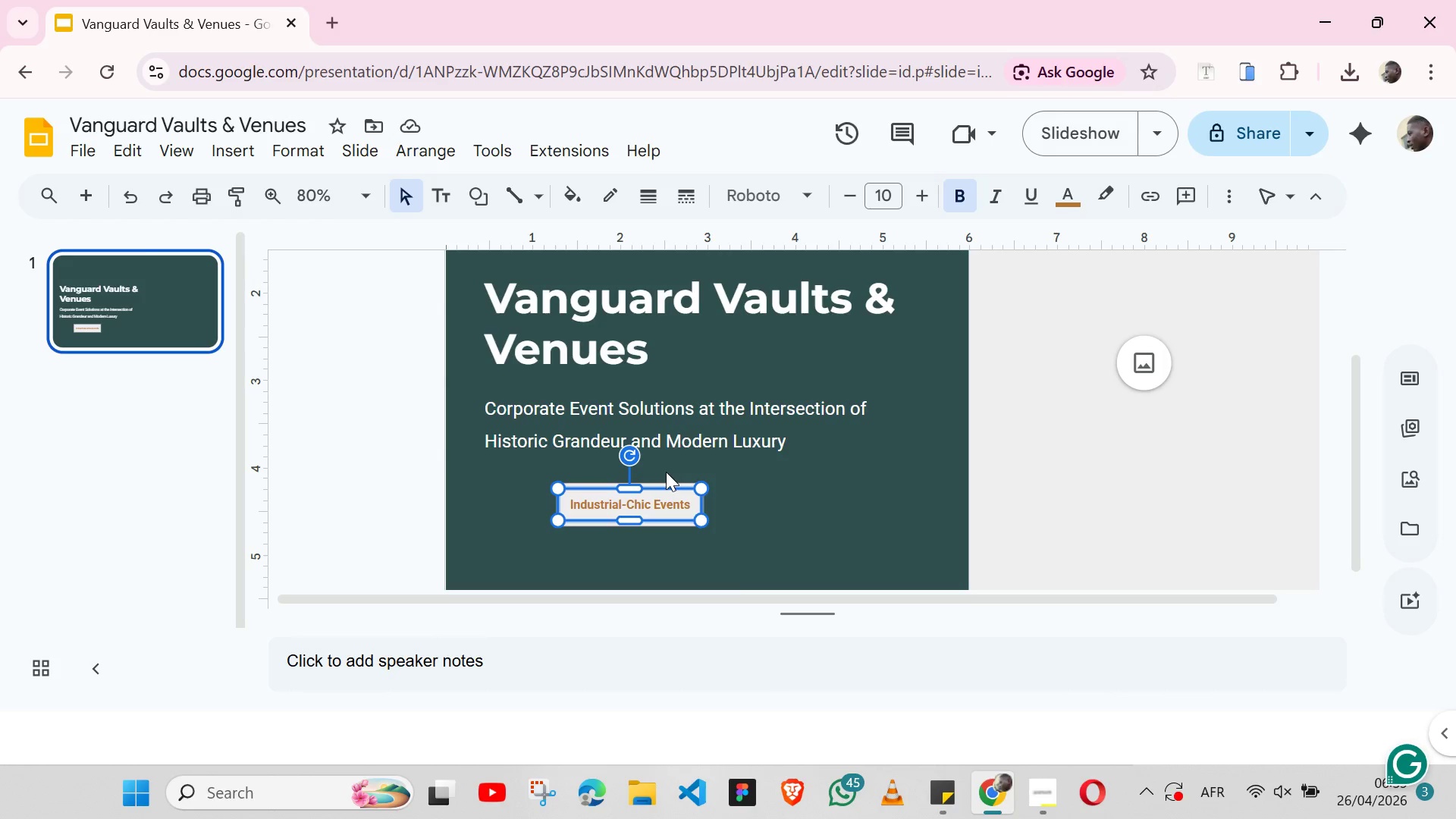 
left_click([666, 538])
 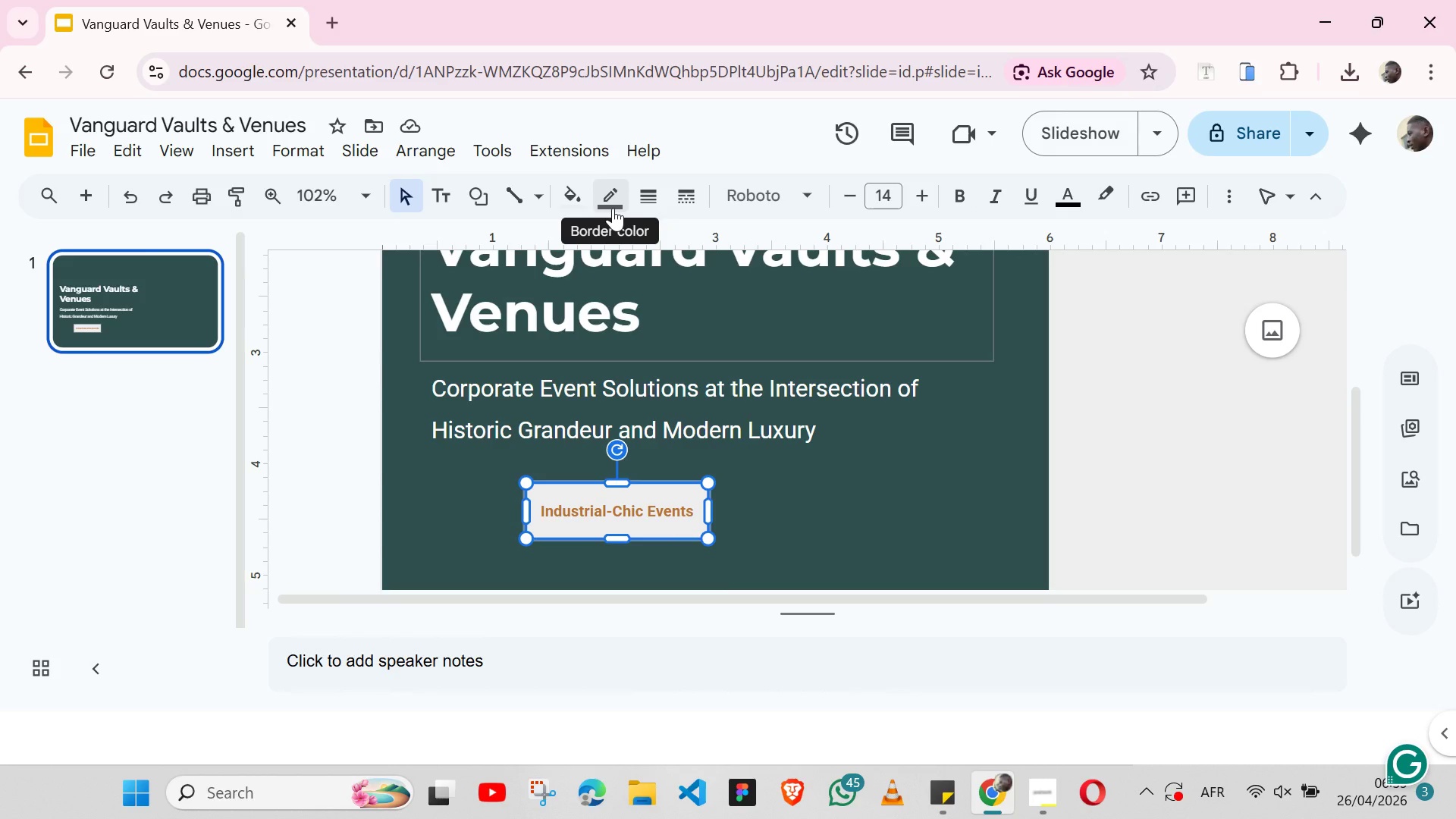 
left_click([613, 208])
 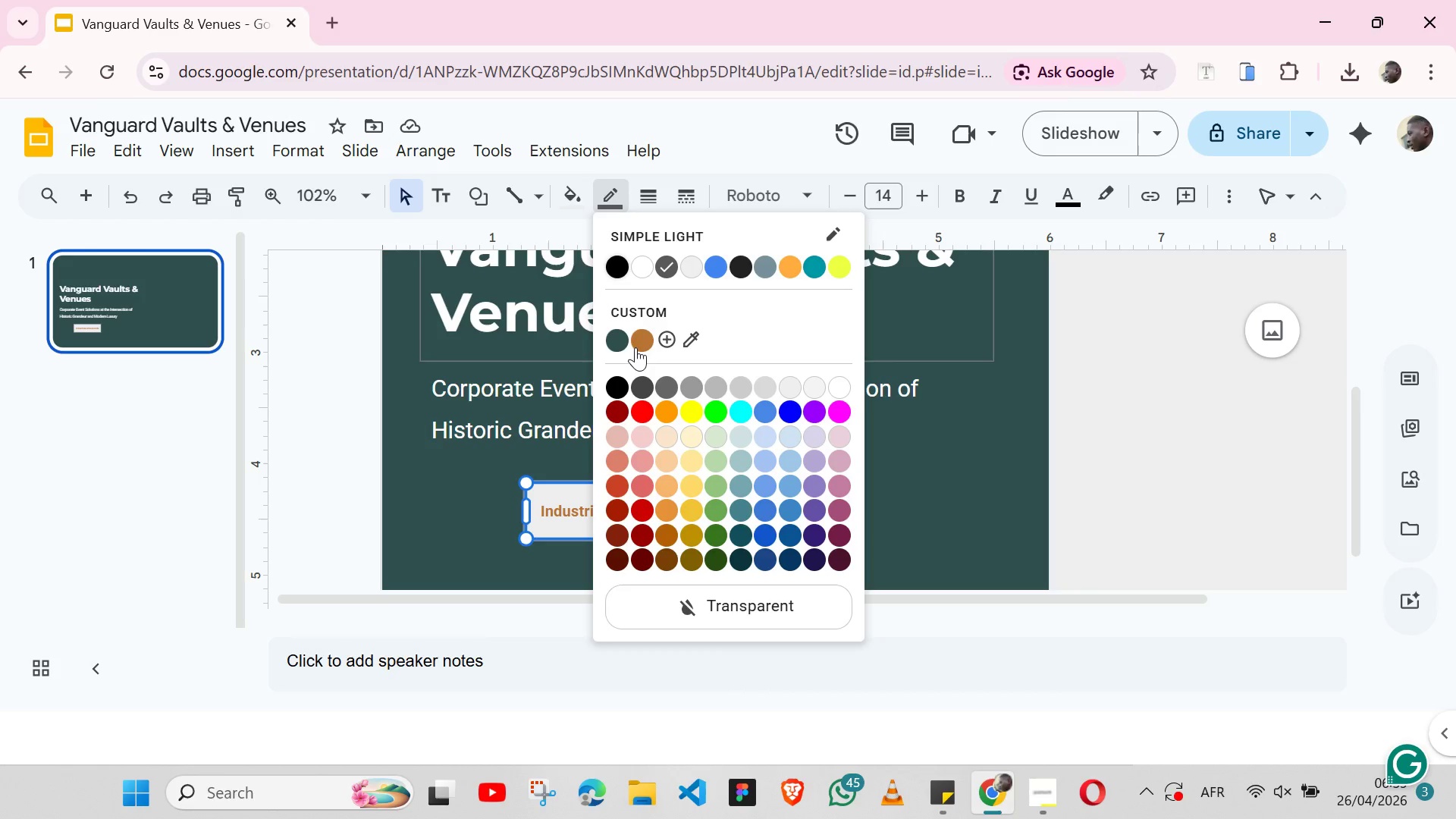 
left_click([635, 347])
 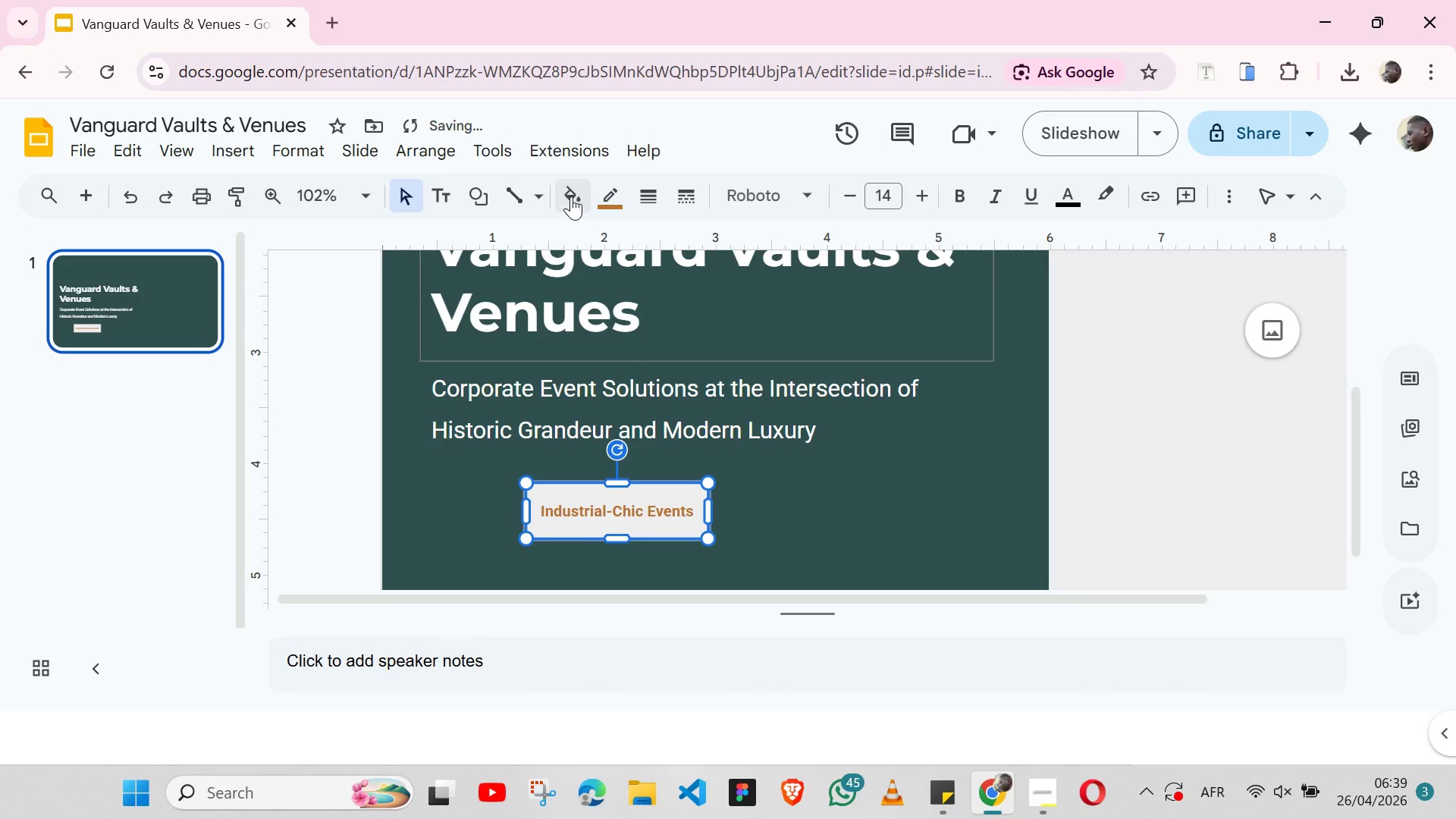 
left_click([570, 196])
 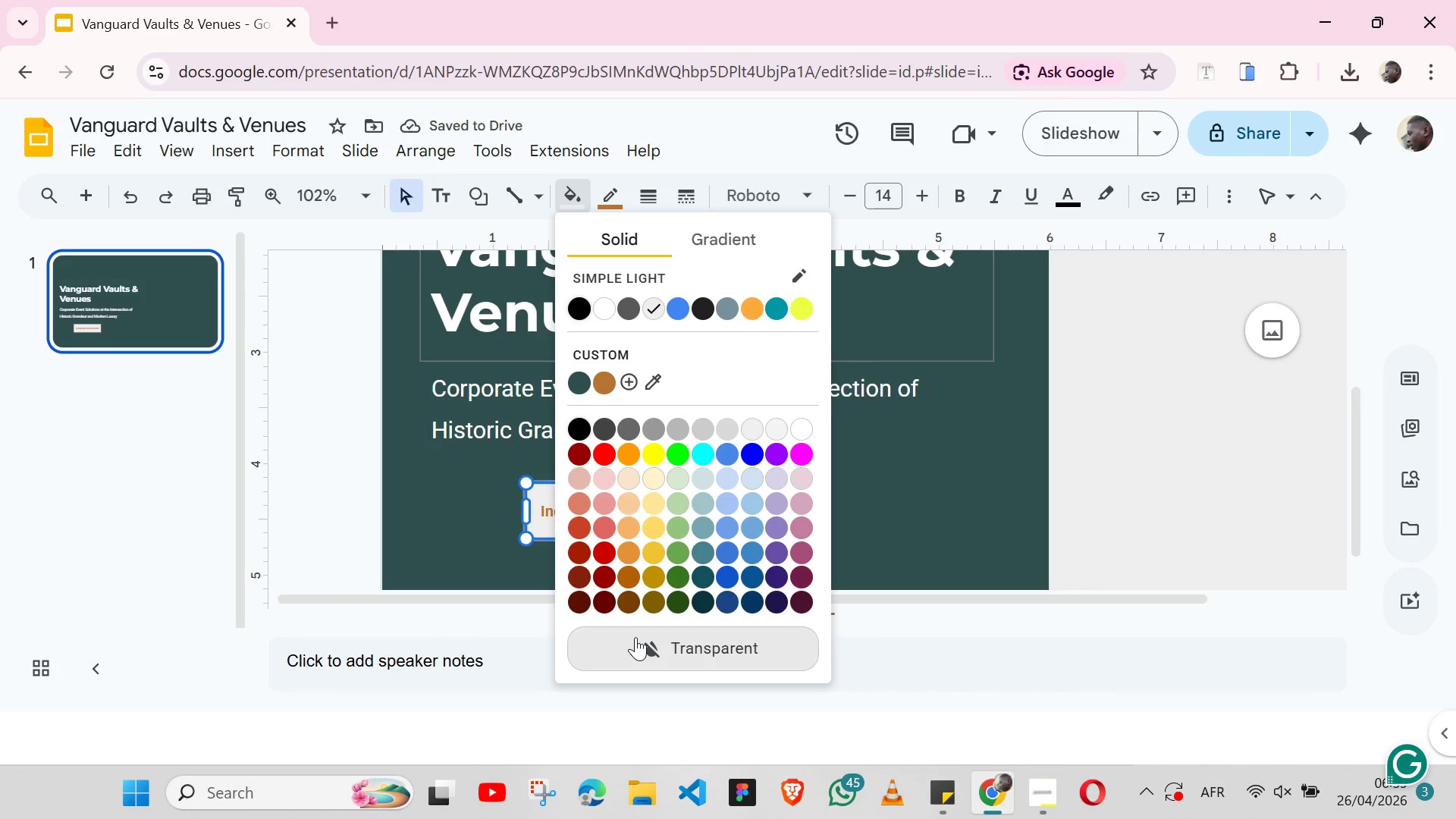 
left_click([635, 637])
 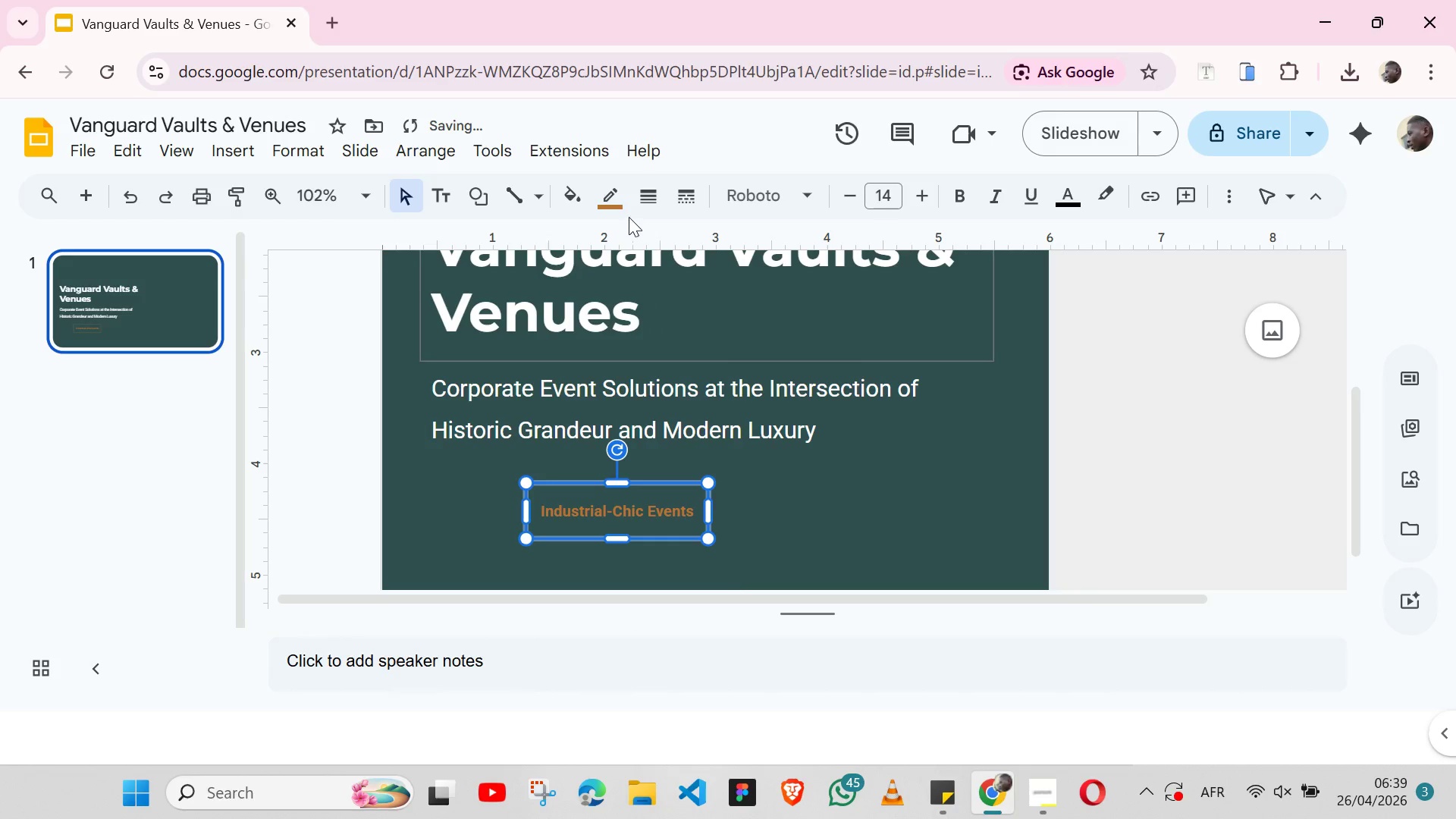 
left_click([642, 206])
 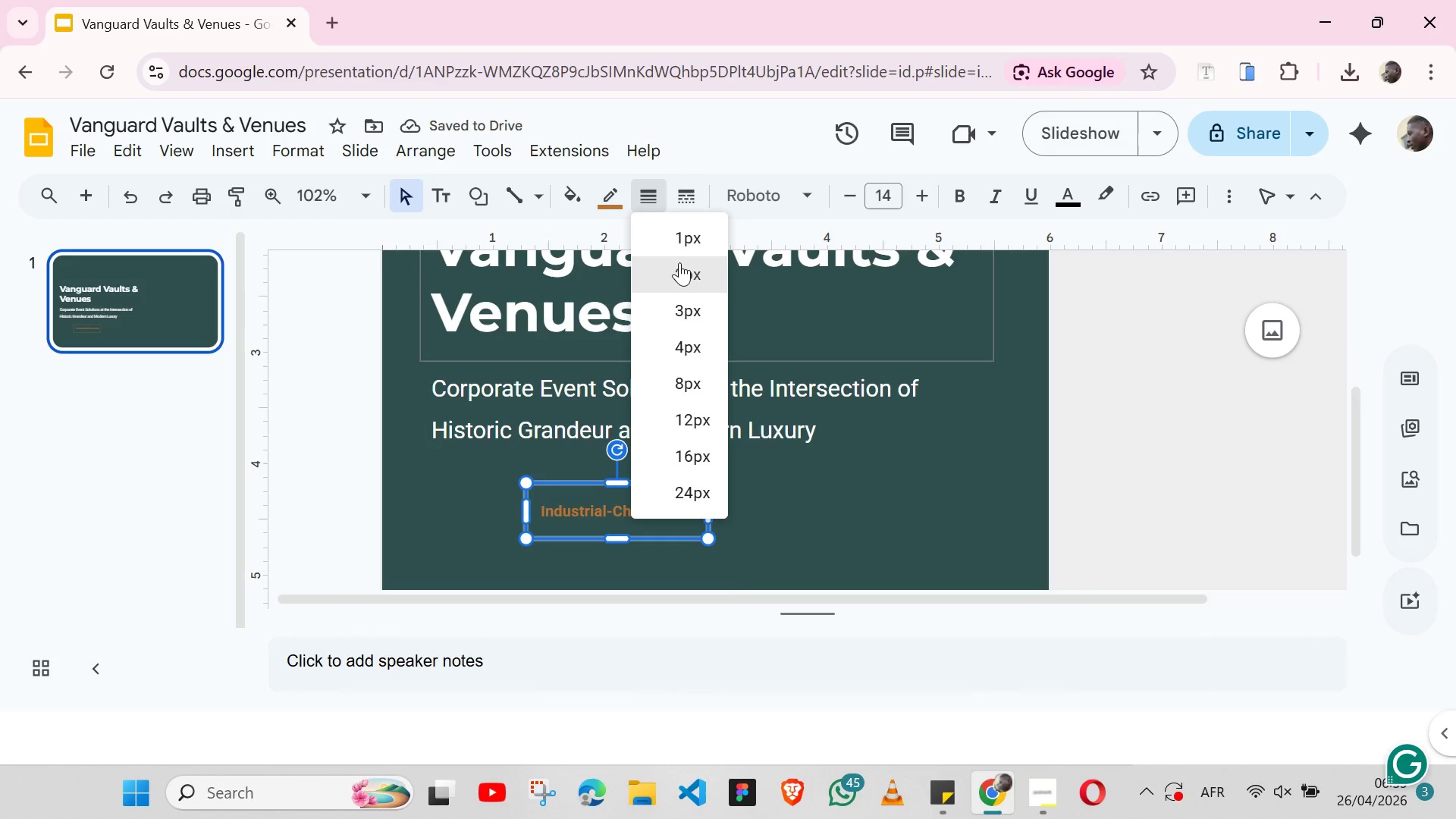 
left_click([679, 262])
 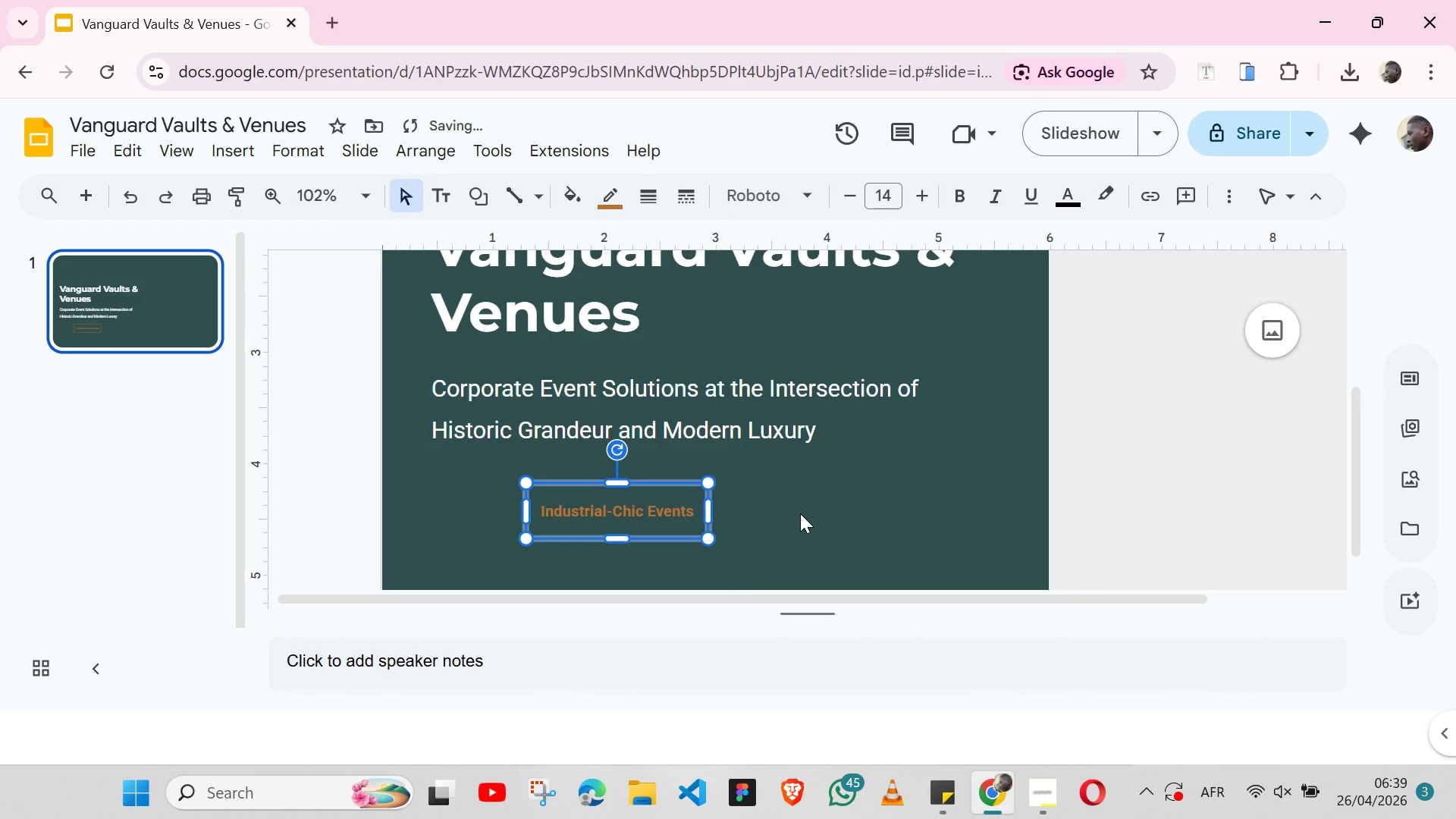 
left_click([800, 513])
 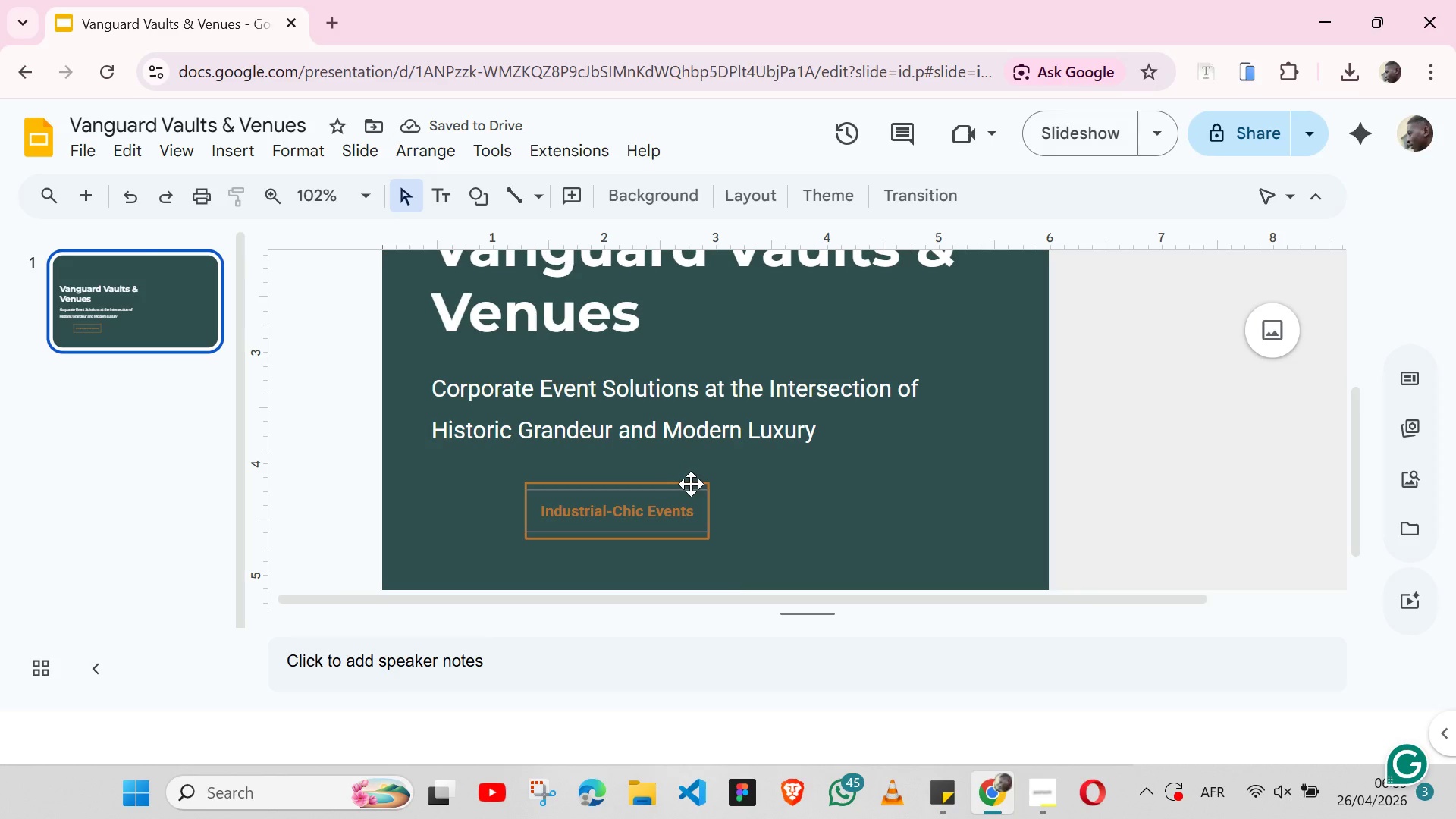 
left_click([691, 481])
 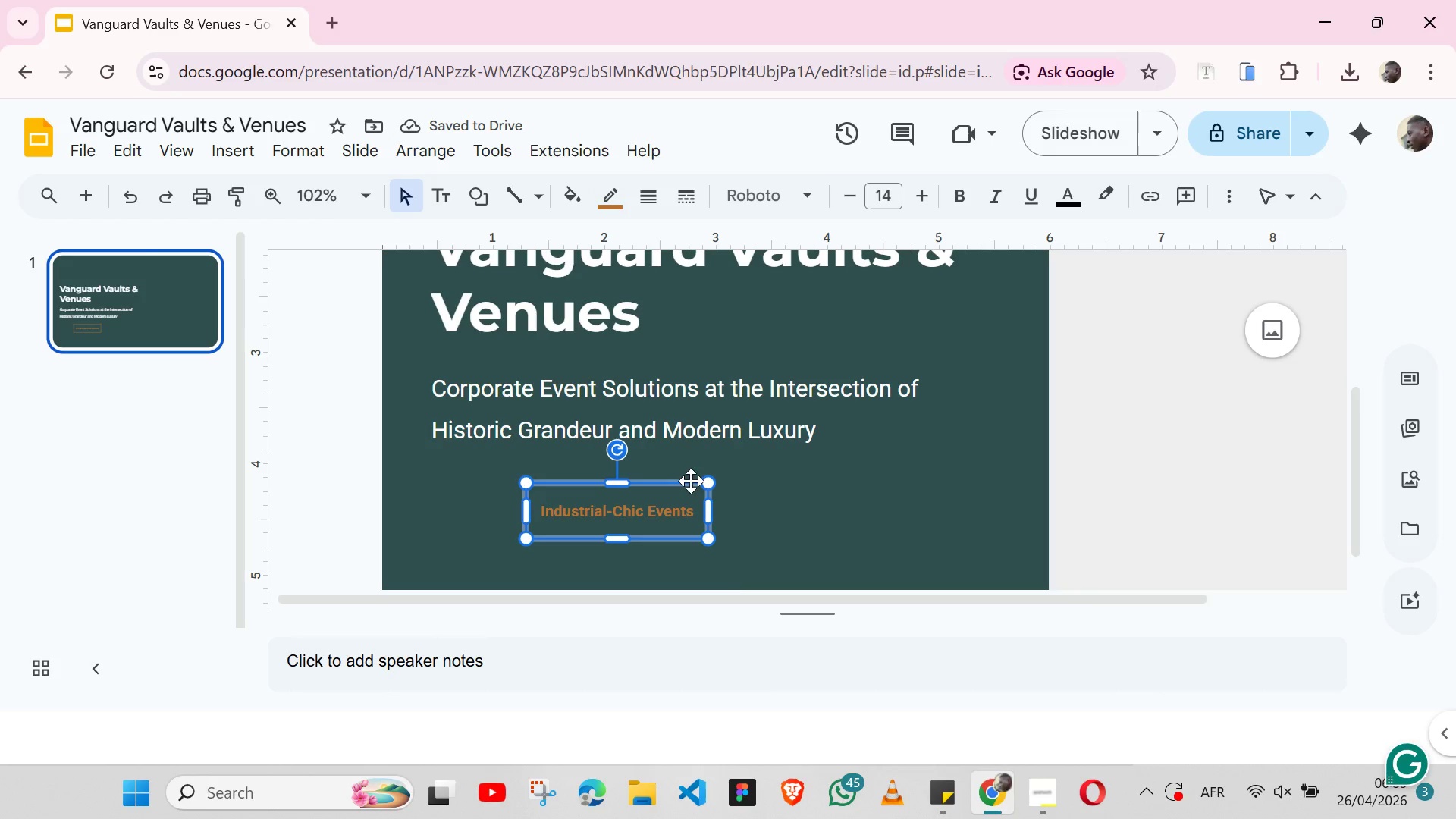 
hold_key(key=ShiftLeft, duration=1.39)
left_click([689, 511])
 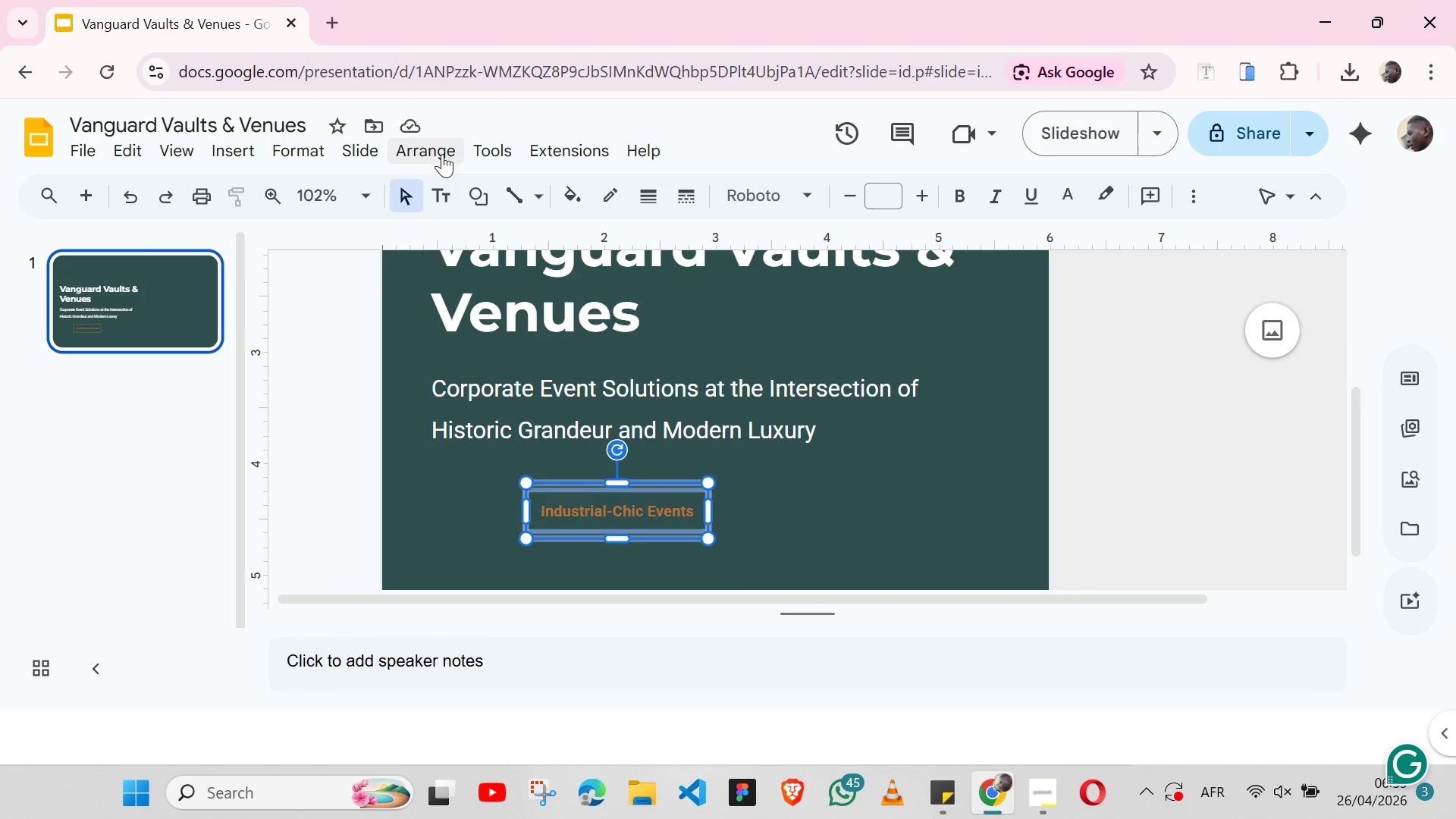 
left_click([442, 154])
 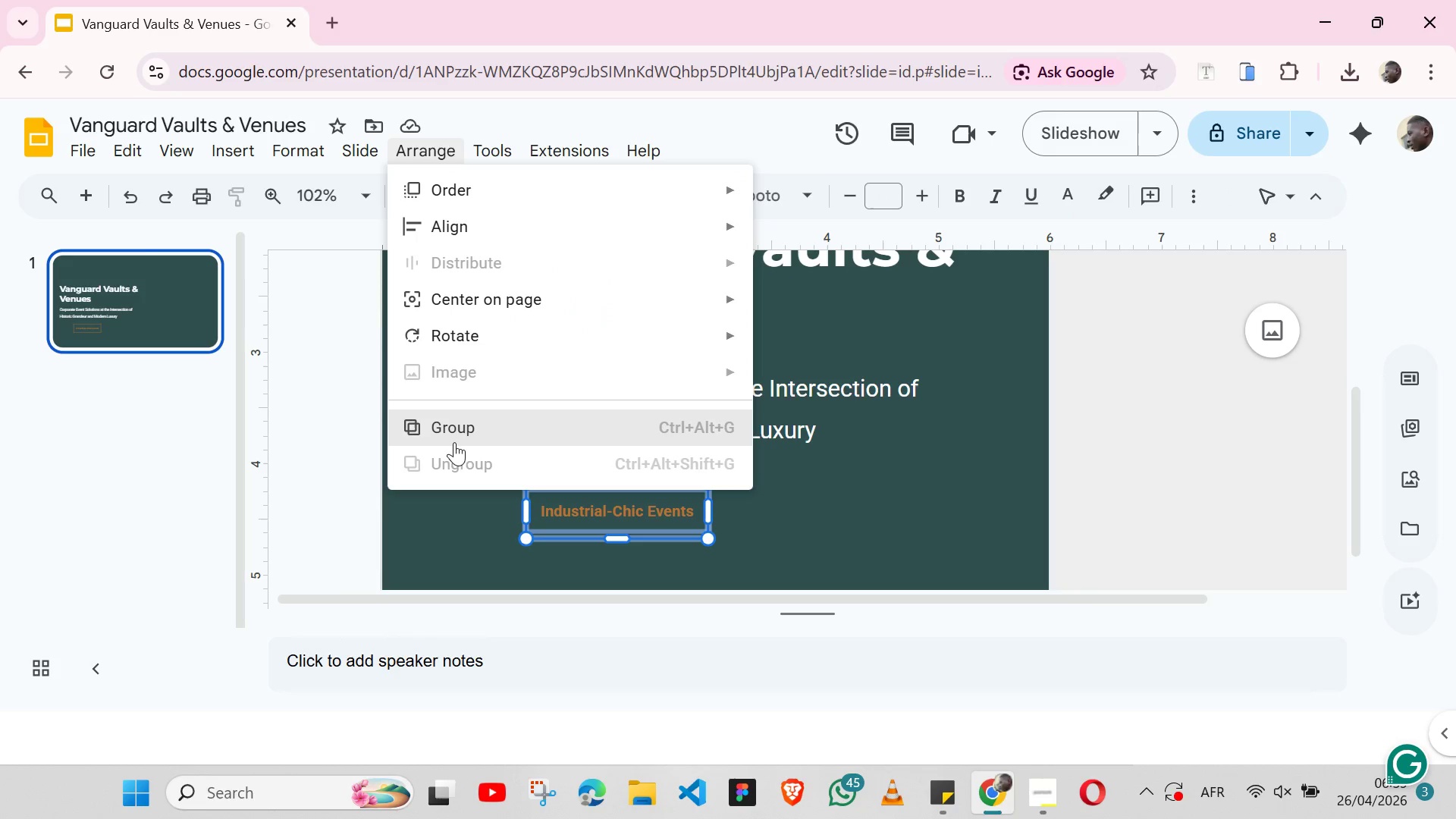 
left_click([454, 442])
 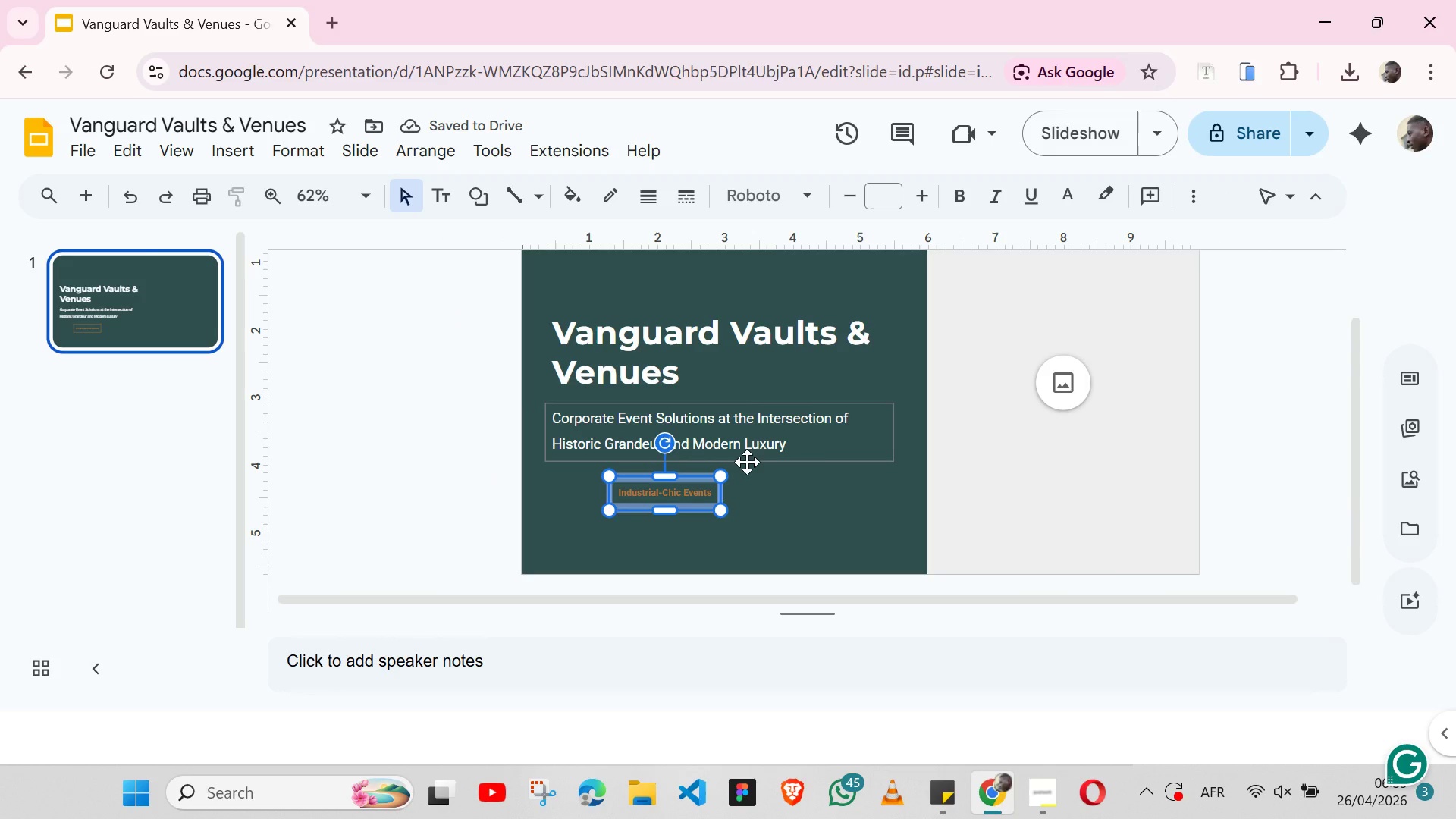 
key(Control+Z)
 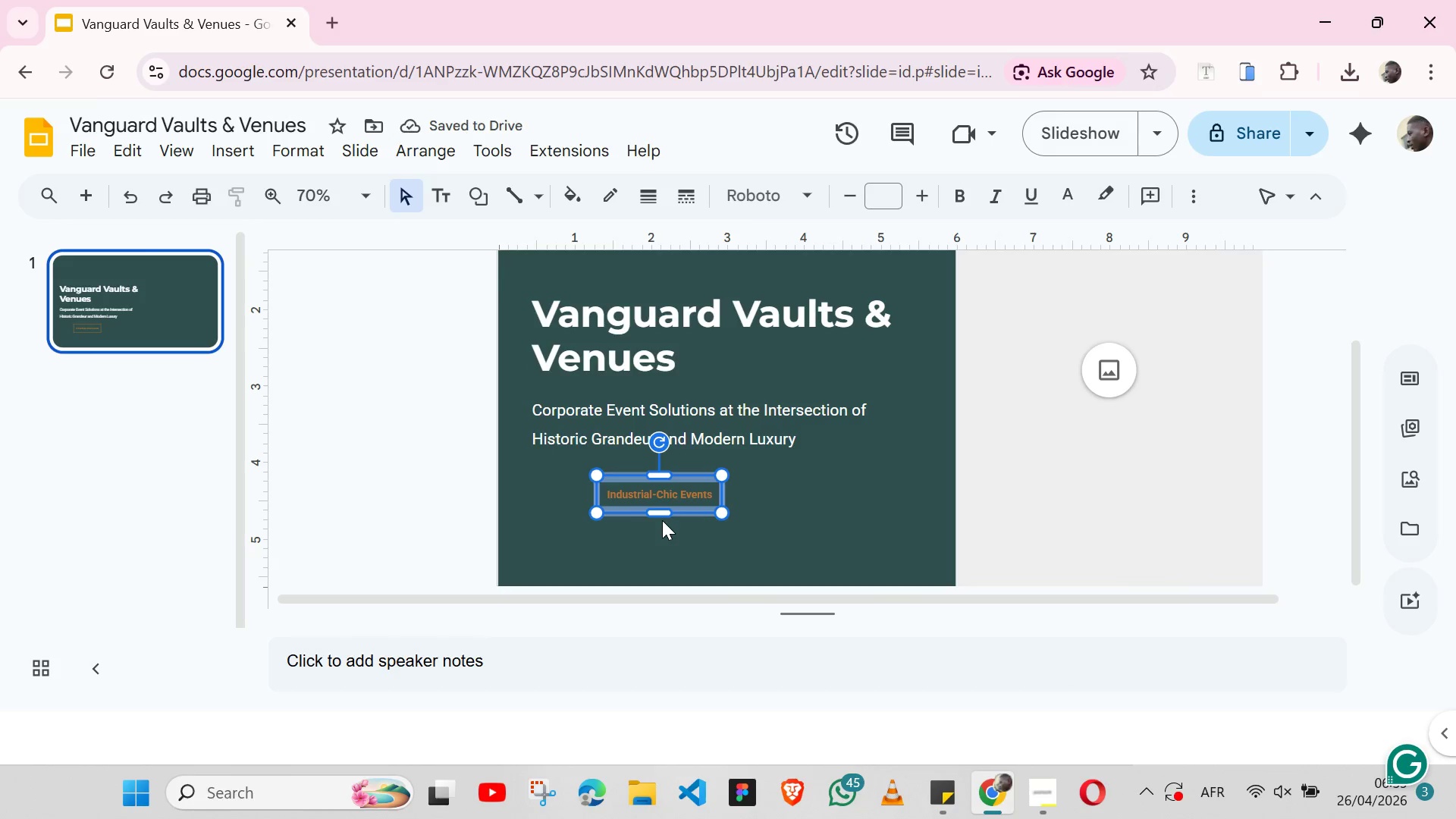 
key(Control+Y)
 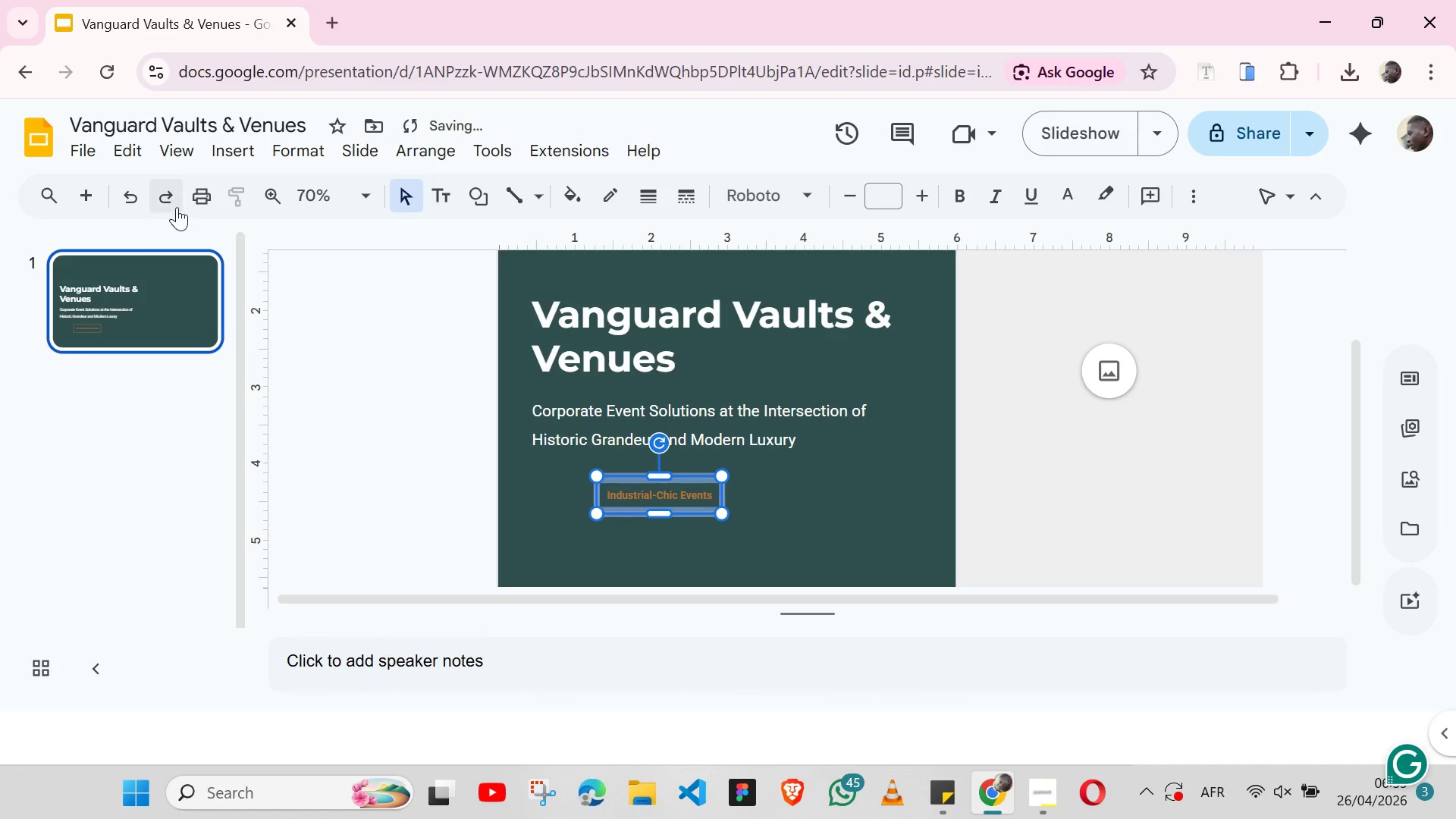 
left_click([164, 193])
 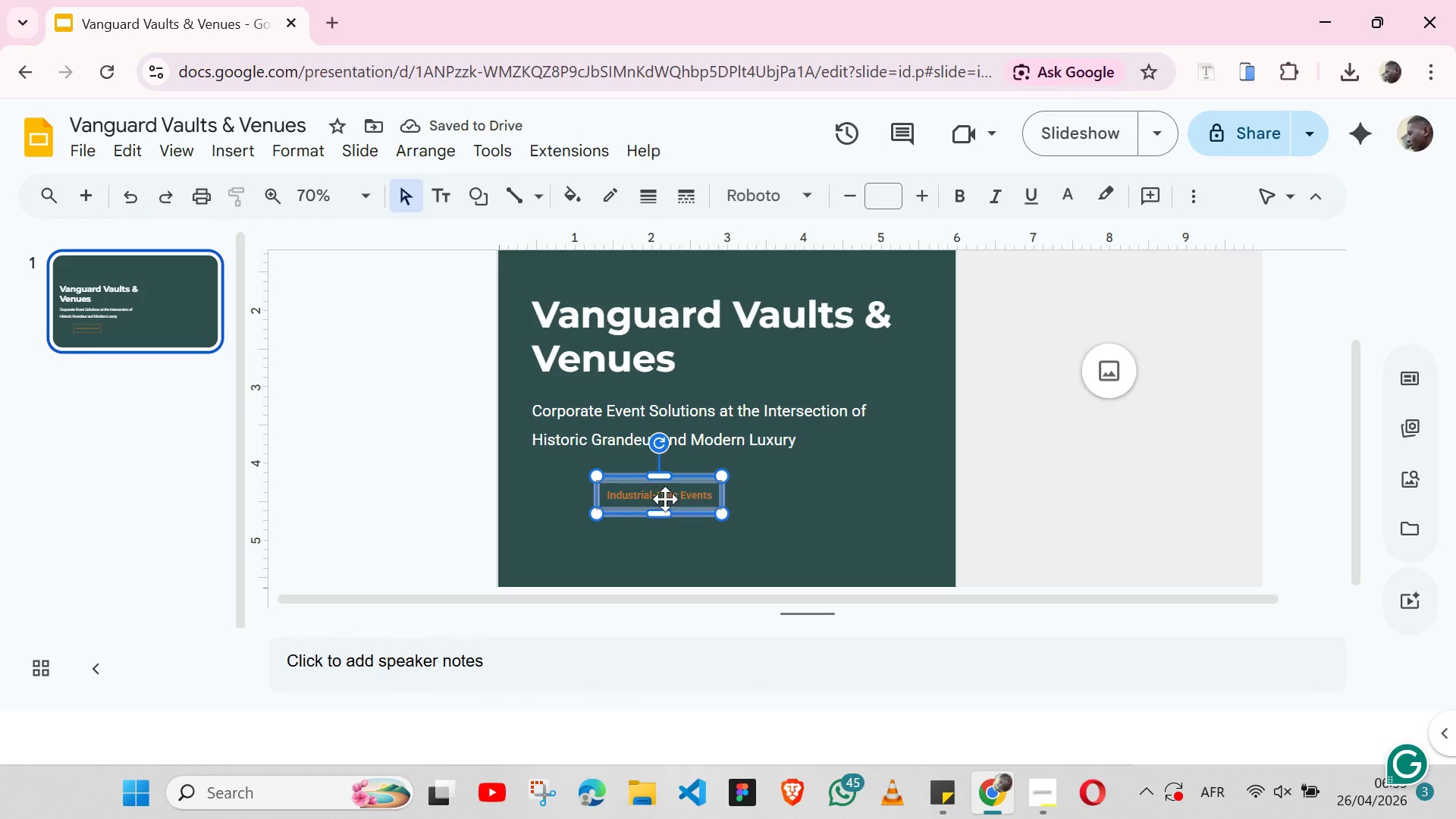 
double_click([668, 492])
 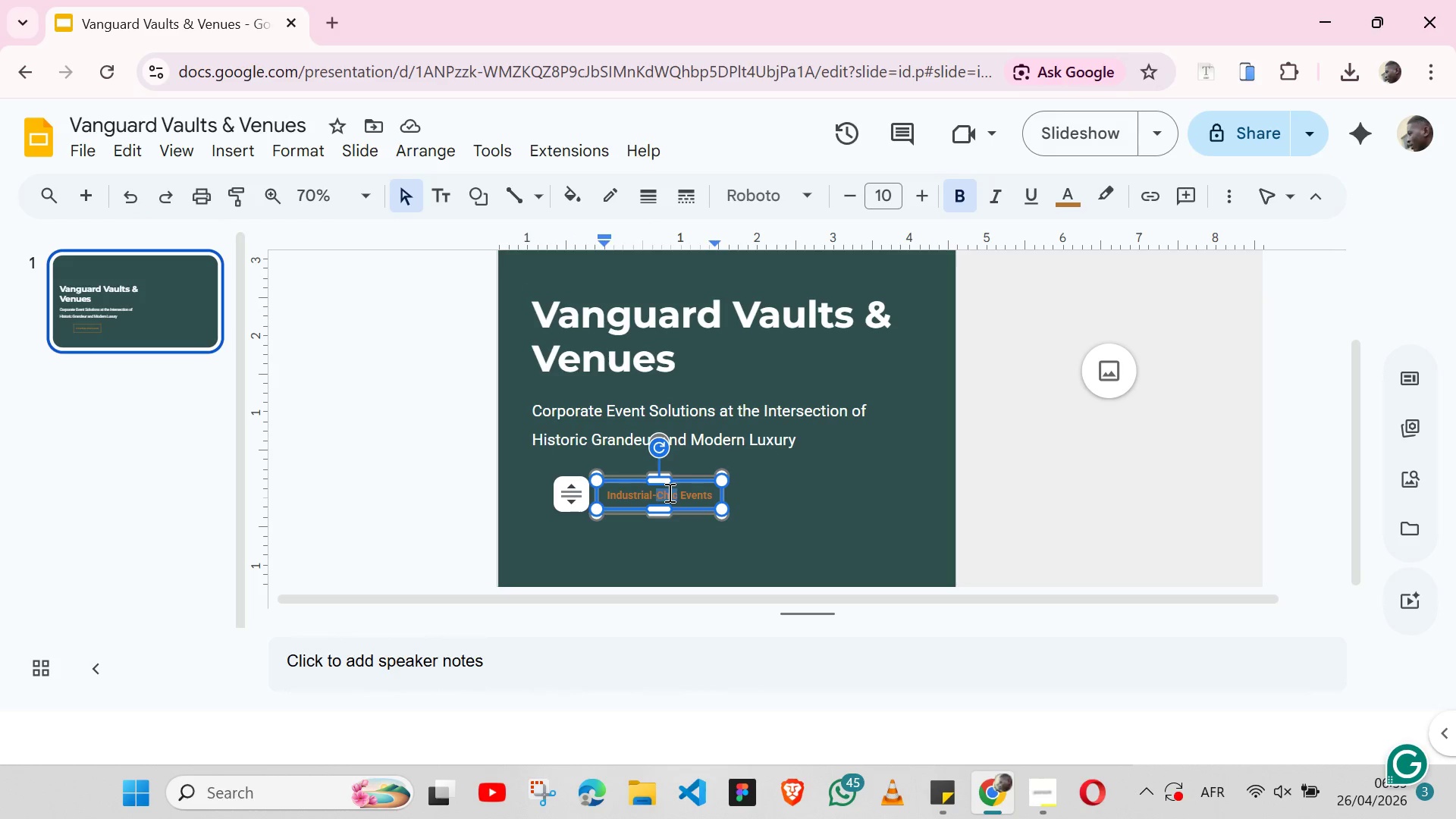 
triple_click([668, 492])
 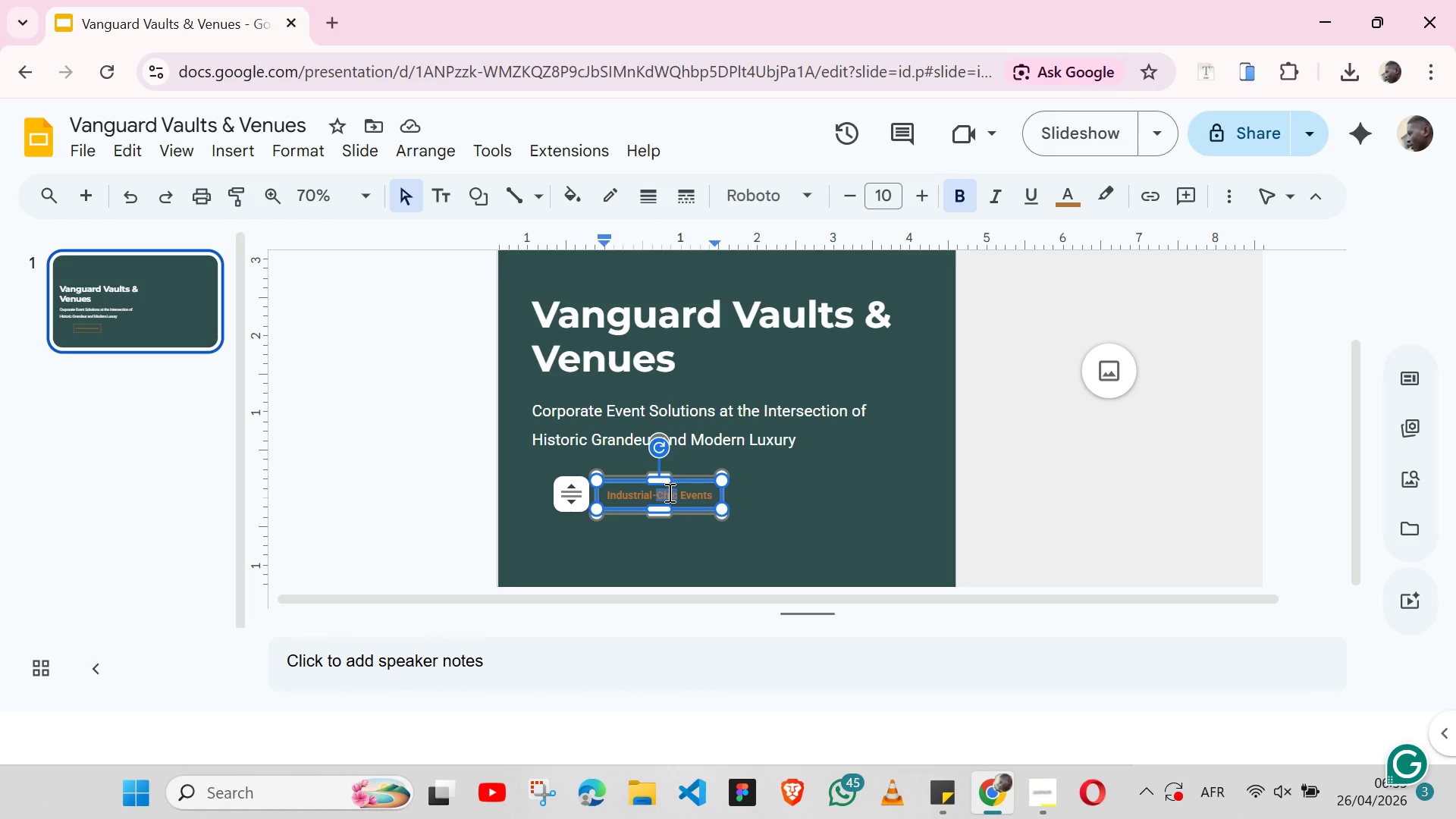 
double_click([668, 492])
 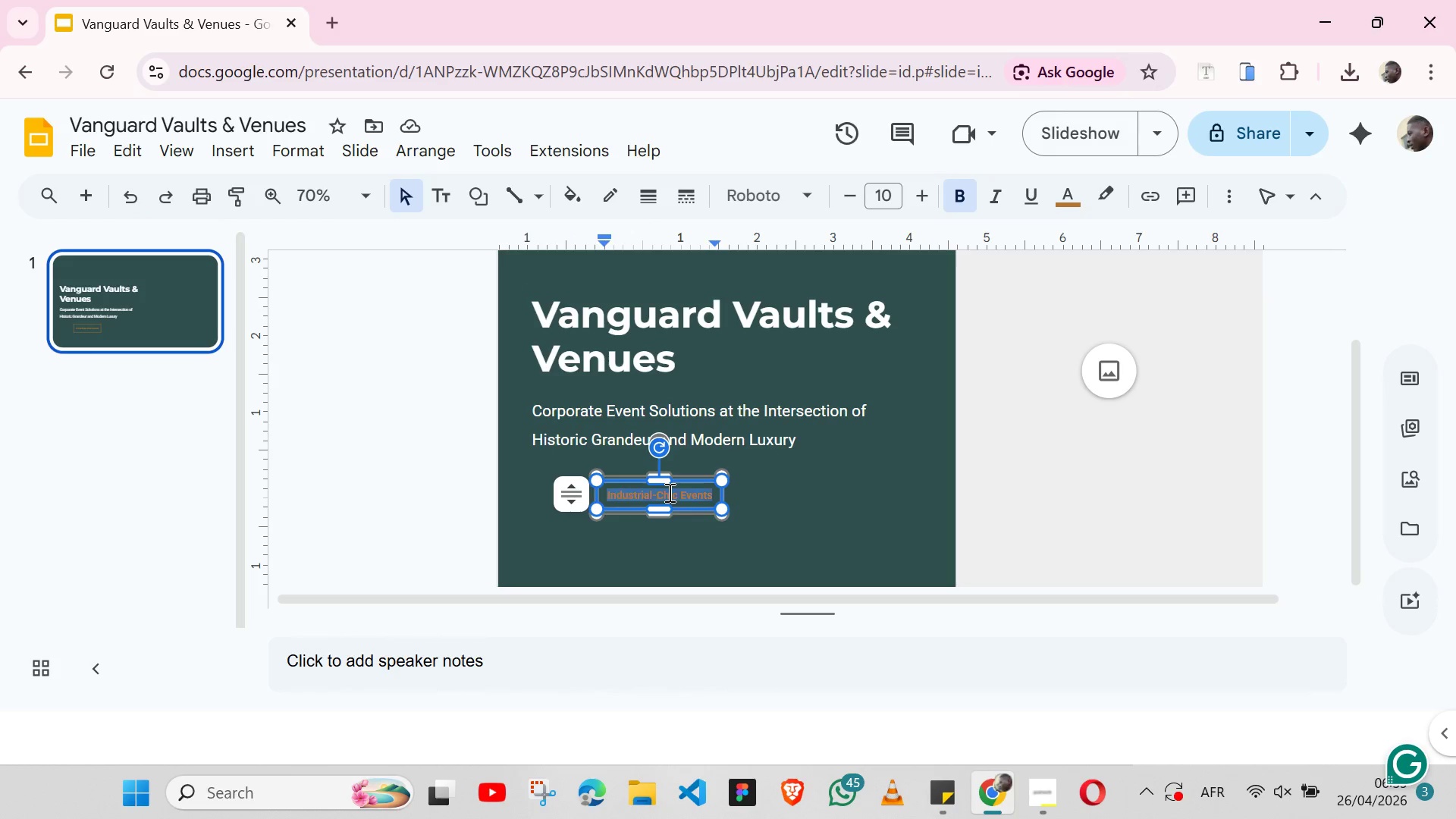 
triple_click([668, 492])
 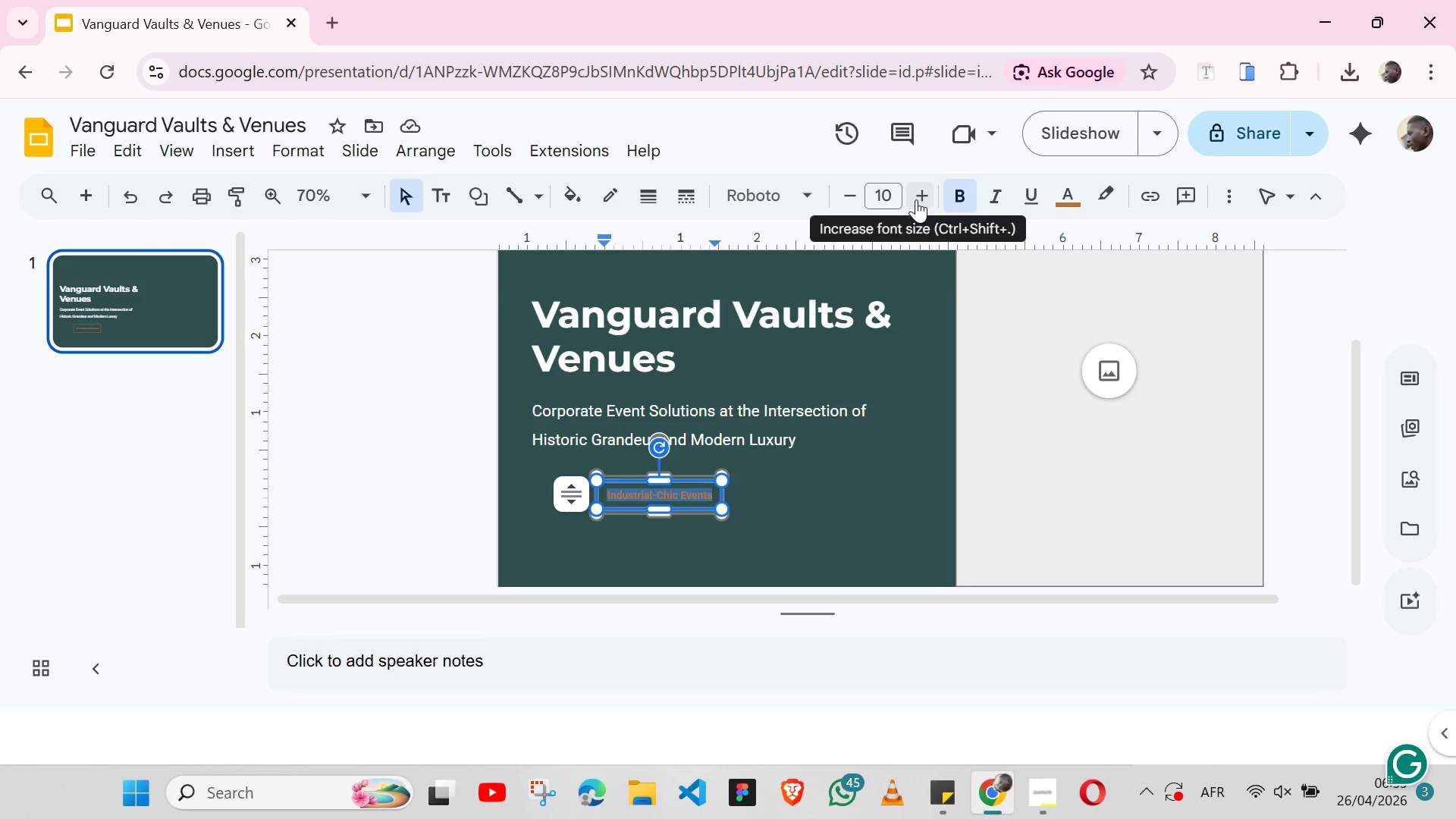 
double_click([916, 199])
 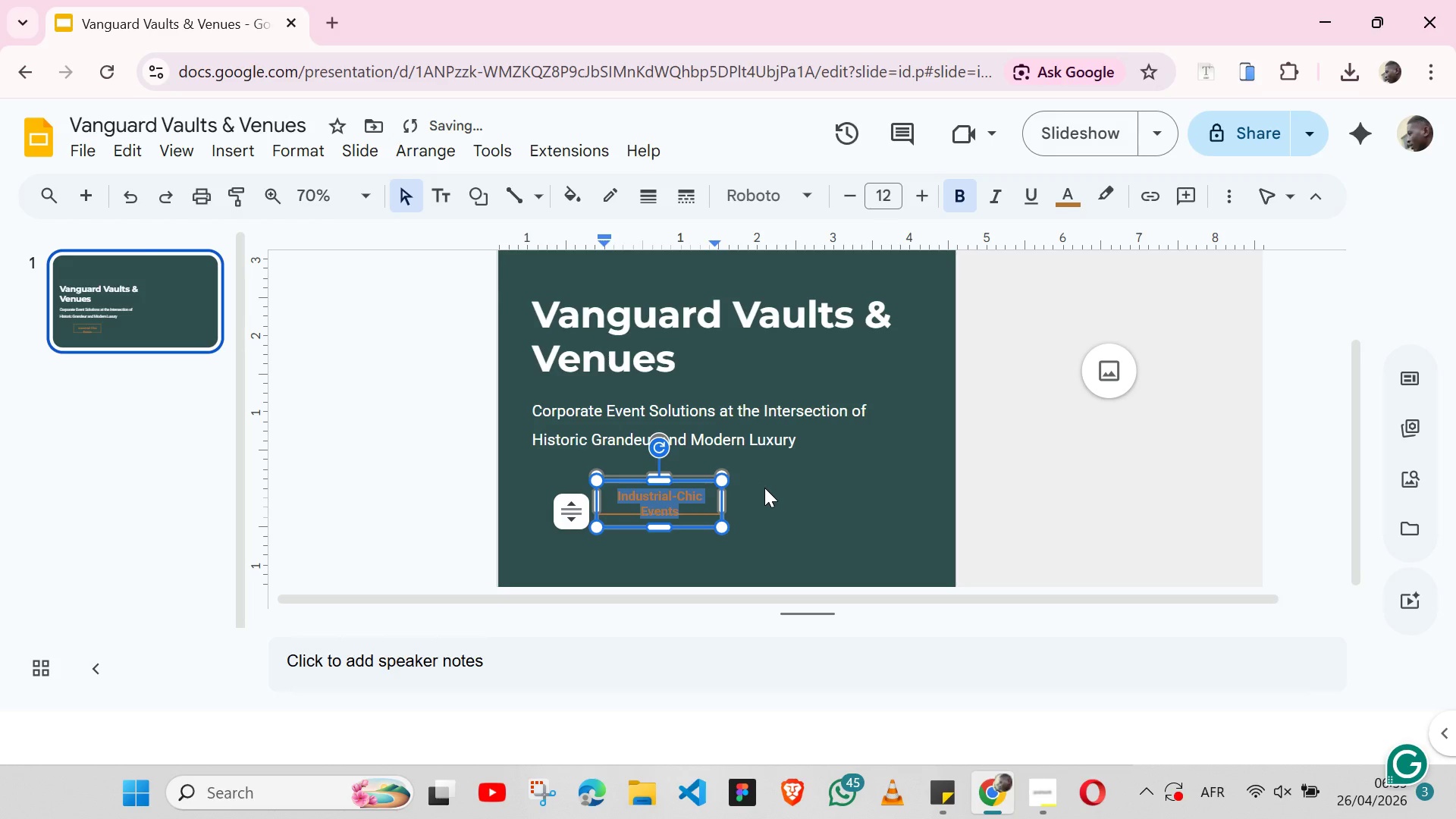 
left_click([764, 488])
 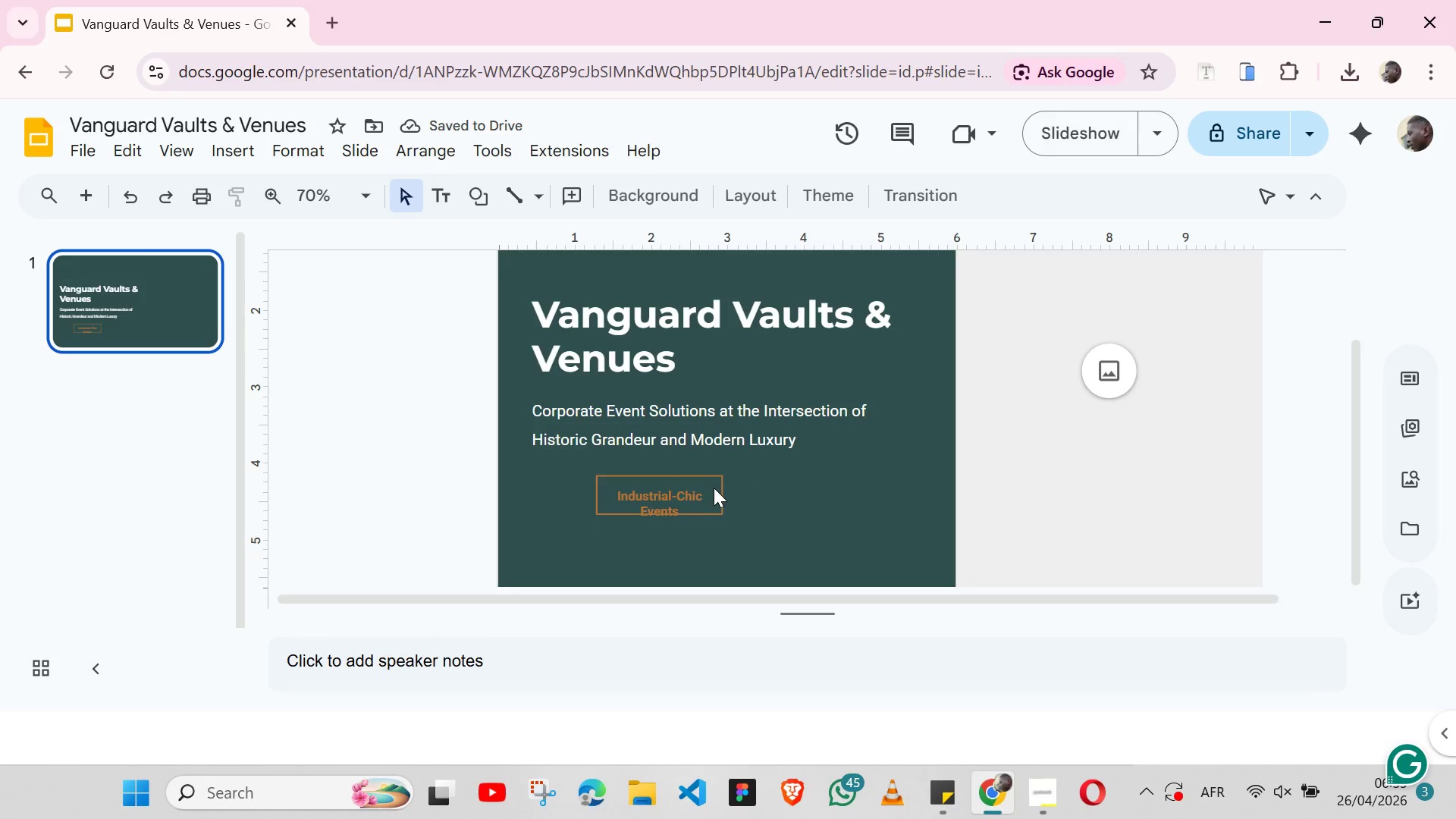 
left_click([723, 488])
 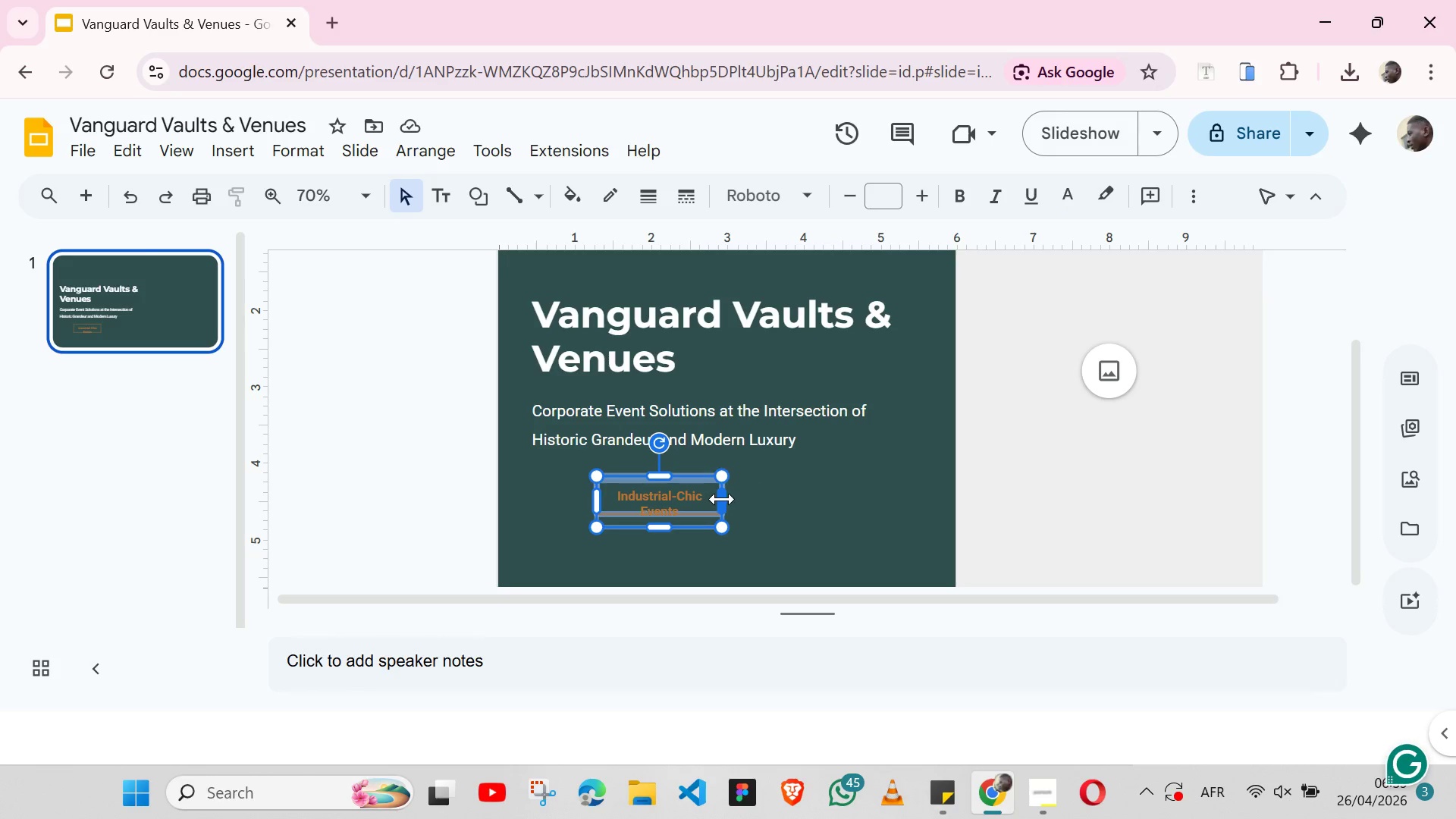 
left_click_drag(start_coordinate=[722, 499], to_coordinate=[742, 497])
 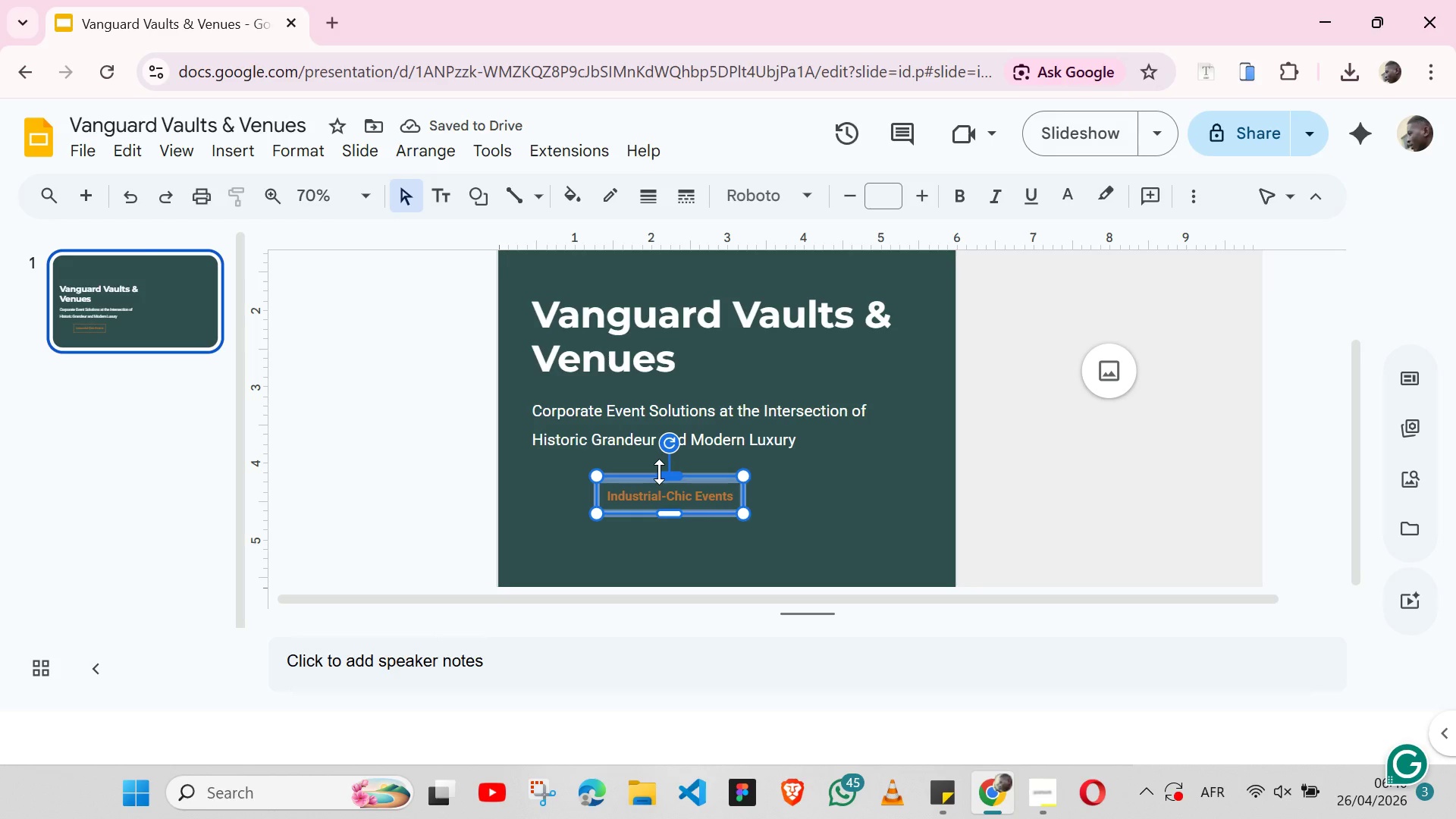 
left_click_drag(start_coordinate=[652, 480], to_coordinate=[582, 481])
 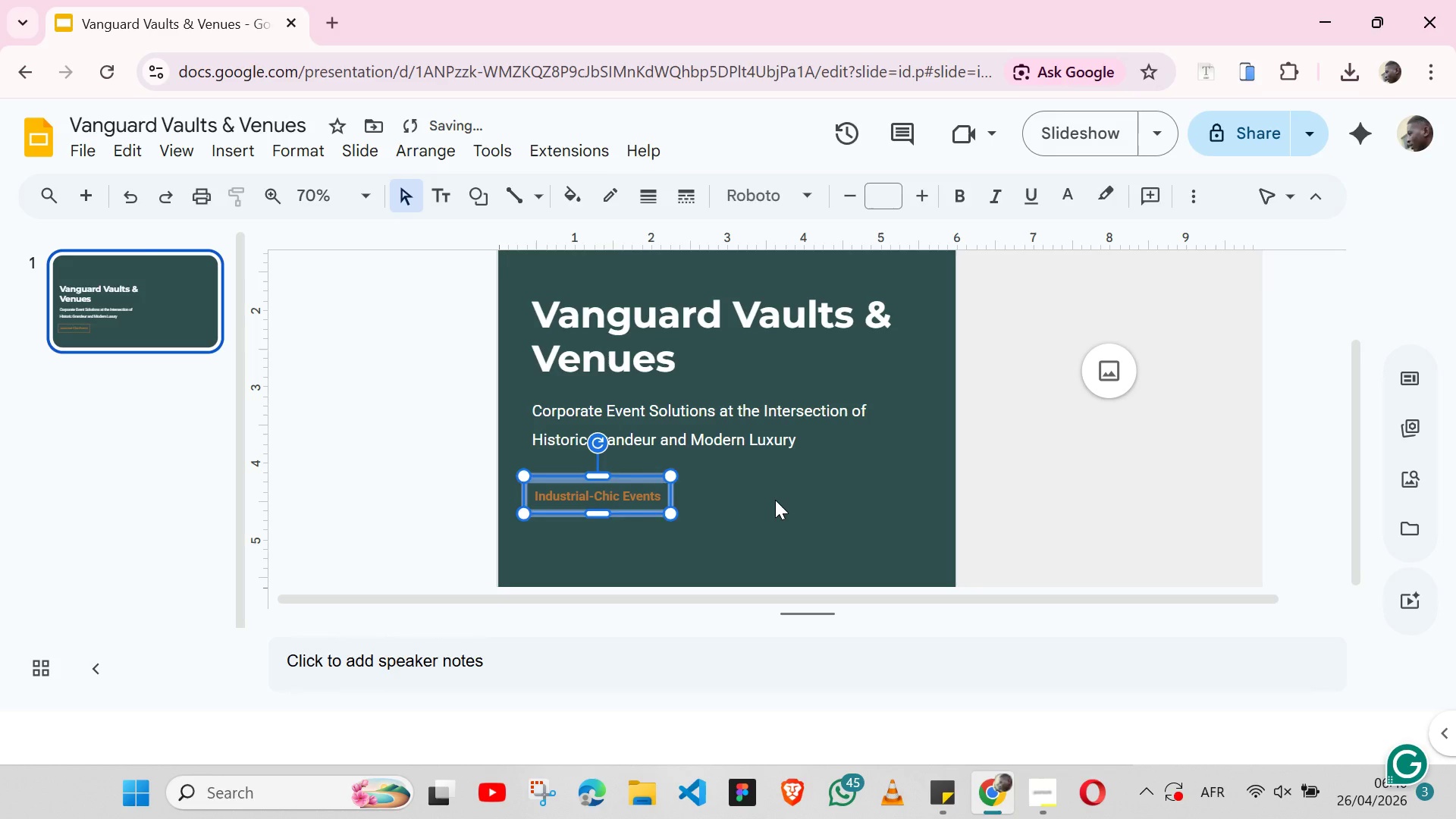 
left_click([775, 500])
 